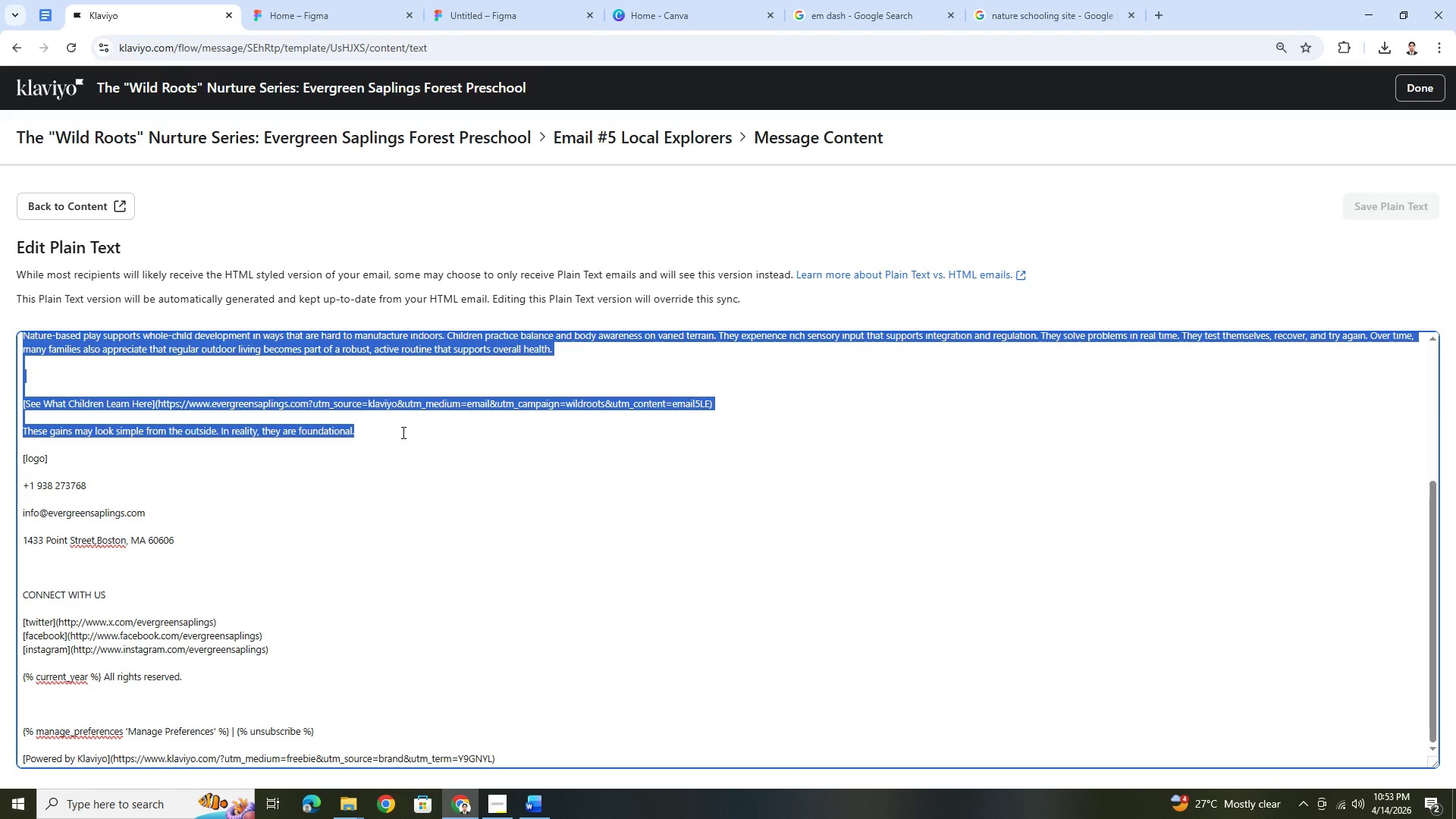 
key(Control+ControlLeft)
 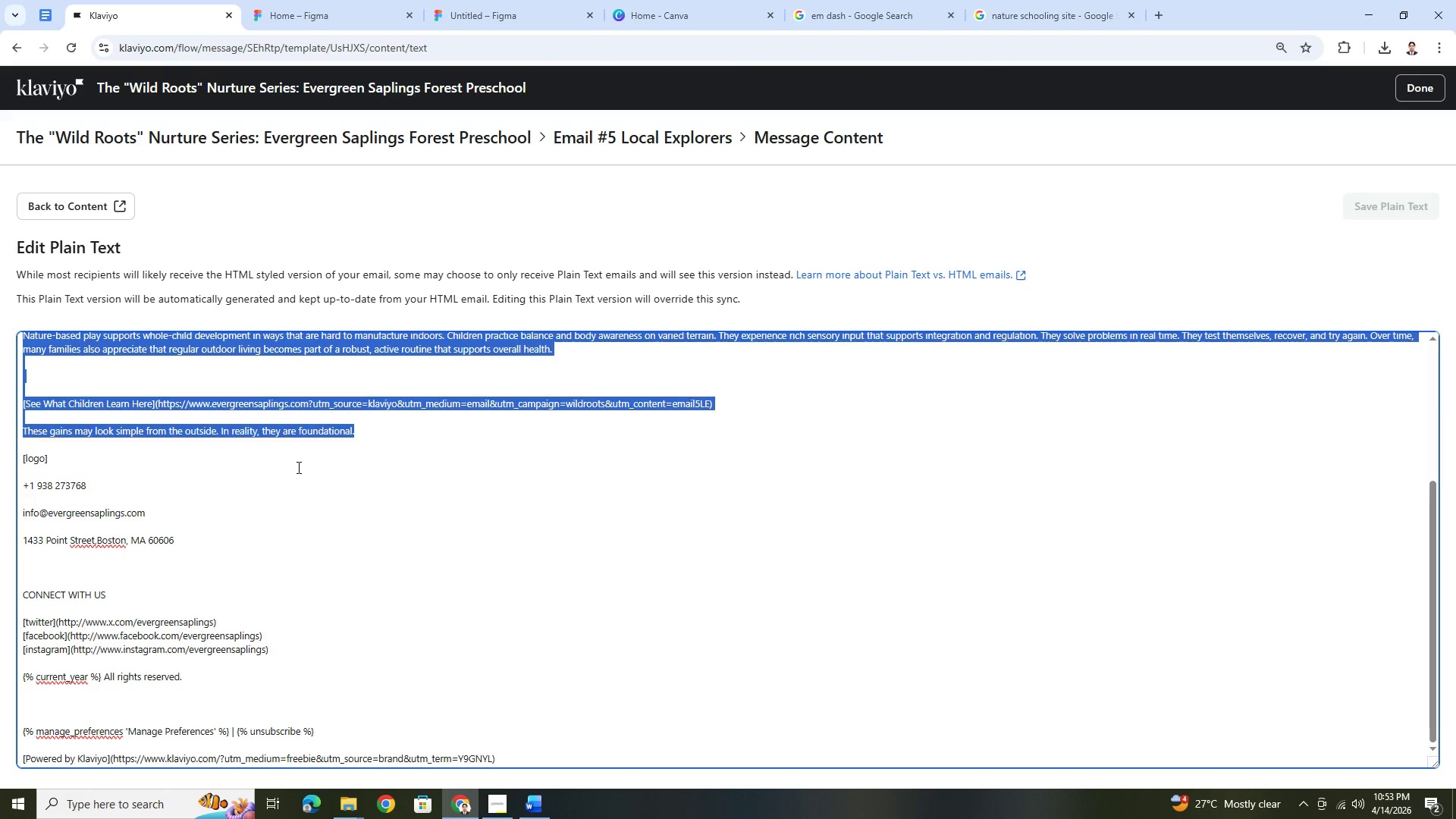 
key(Control+C)
 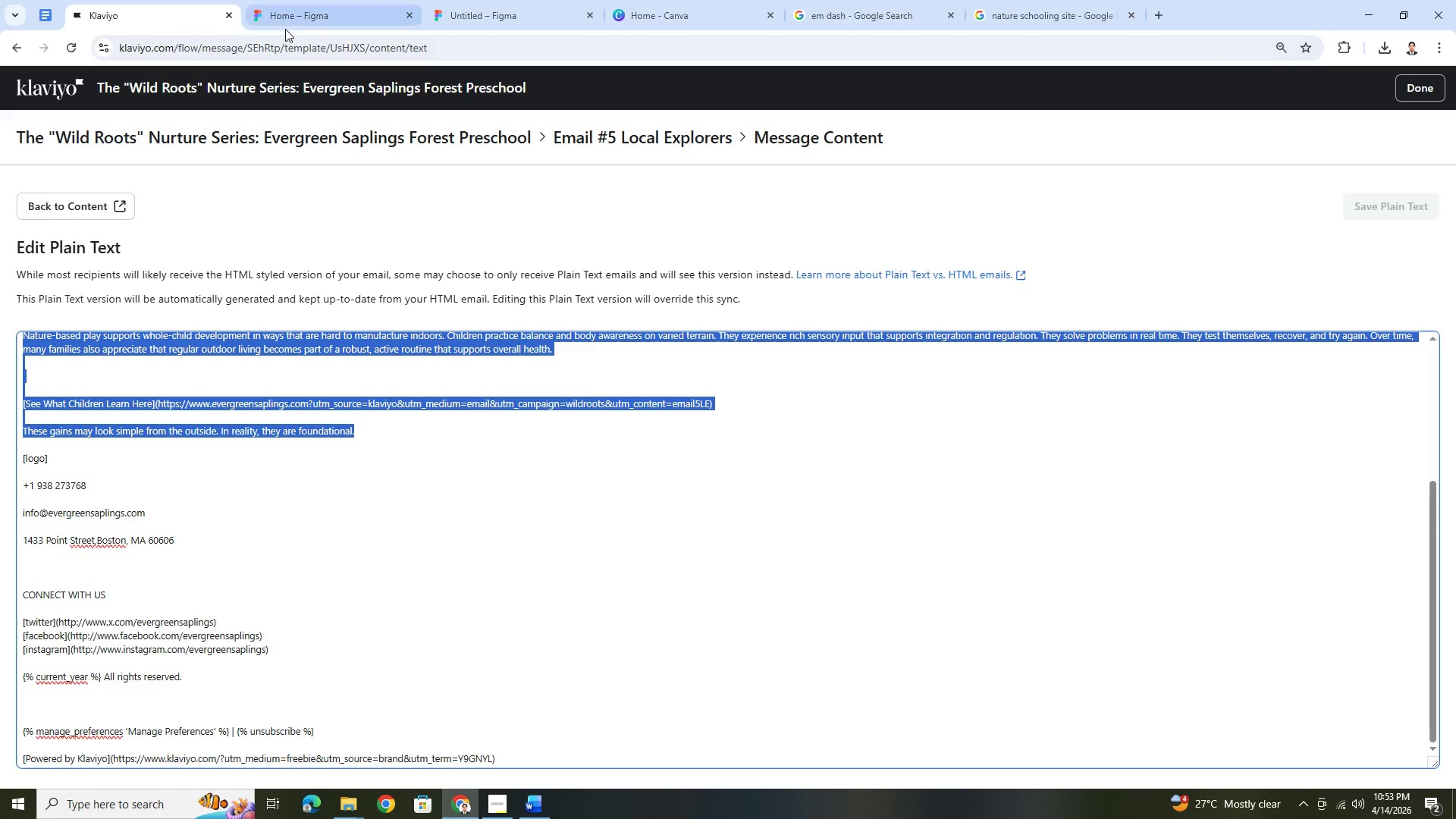 
key(Alt+AltLeft)
 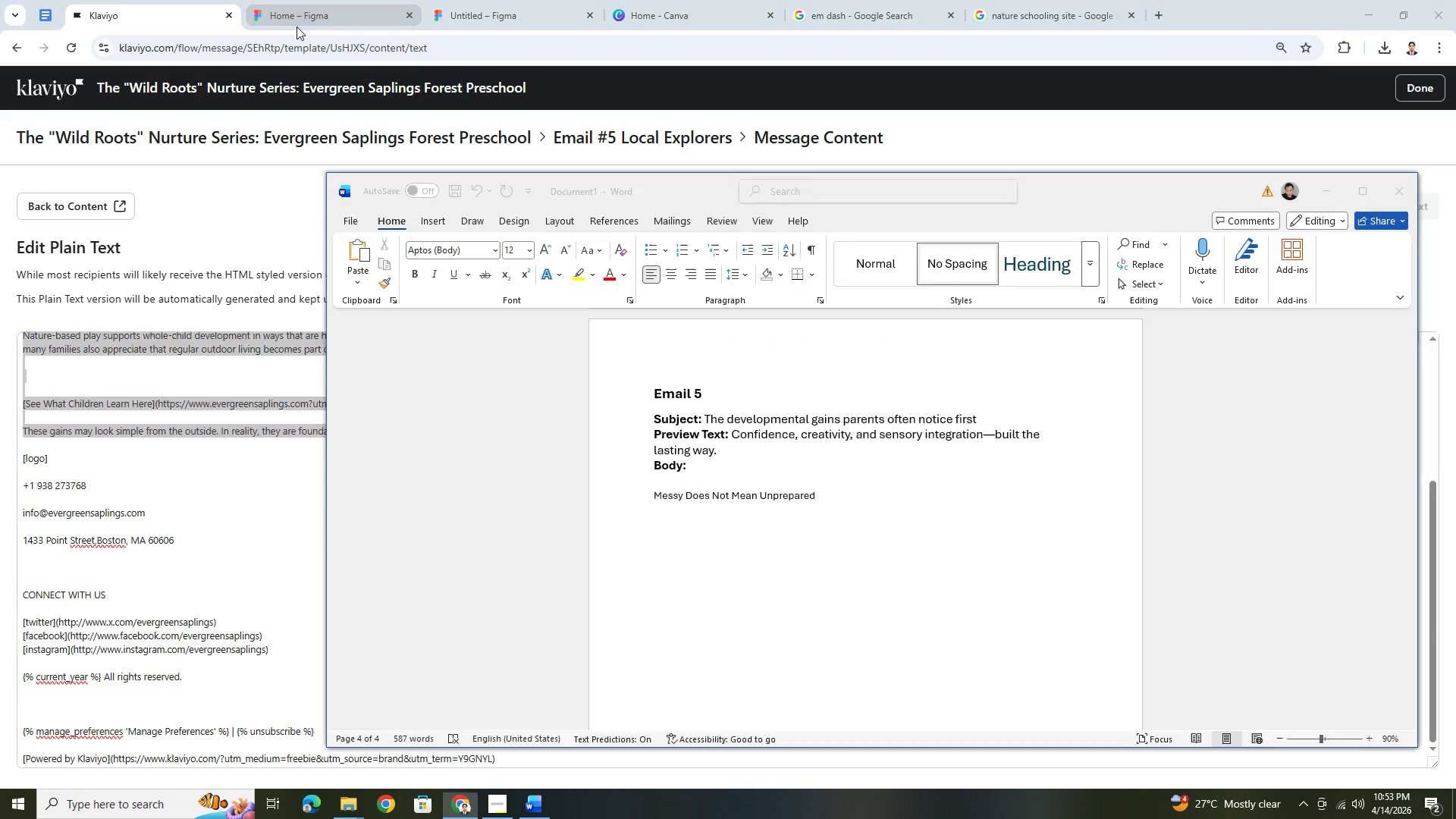 
key(Alt+Tab)
 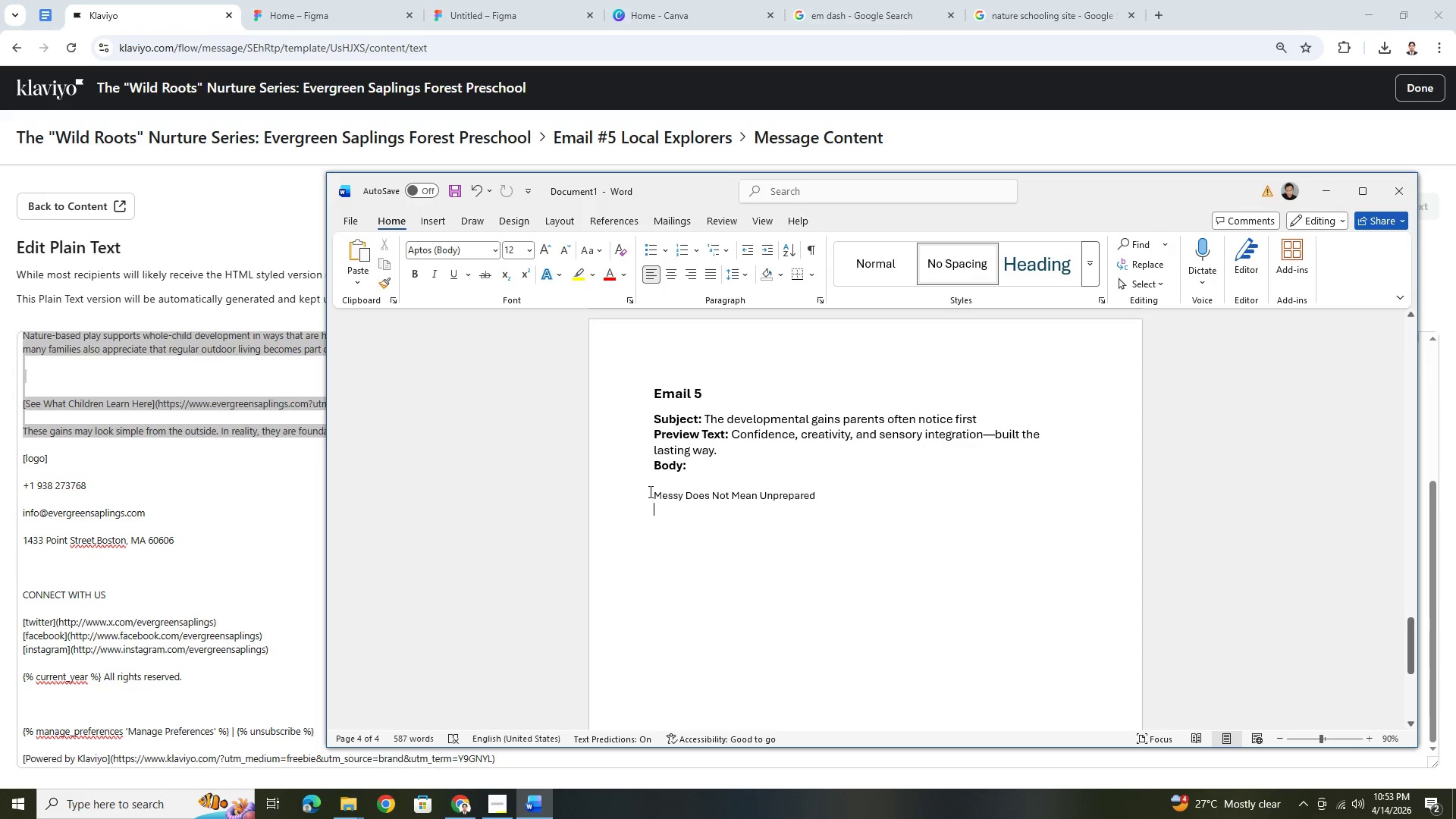 
left_click_drag(start_coordinate=[656, 496], to_coordinate=[805, 493])
 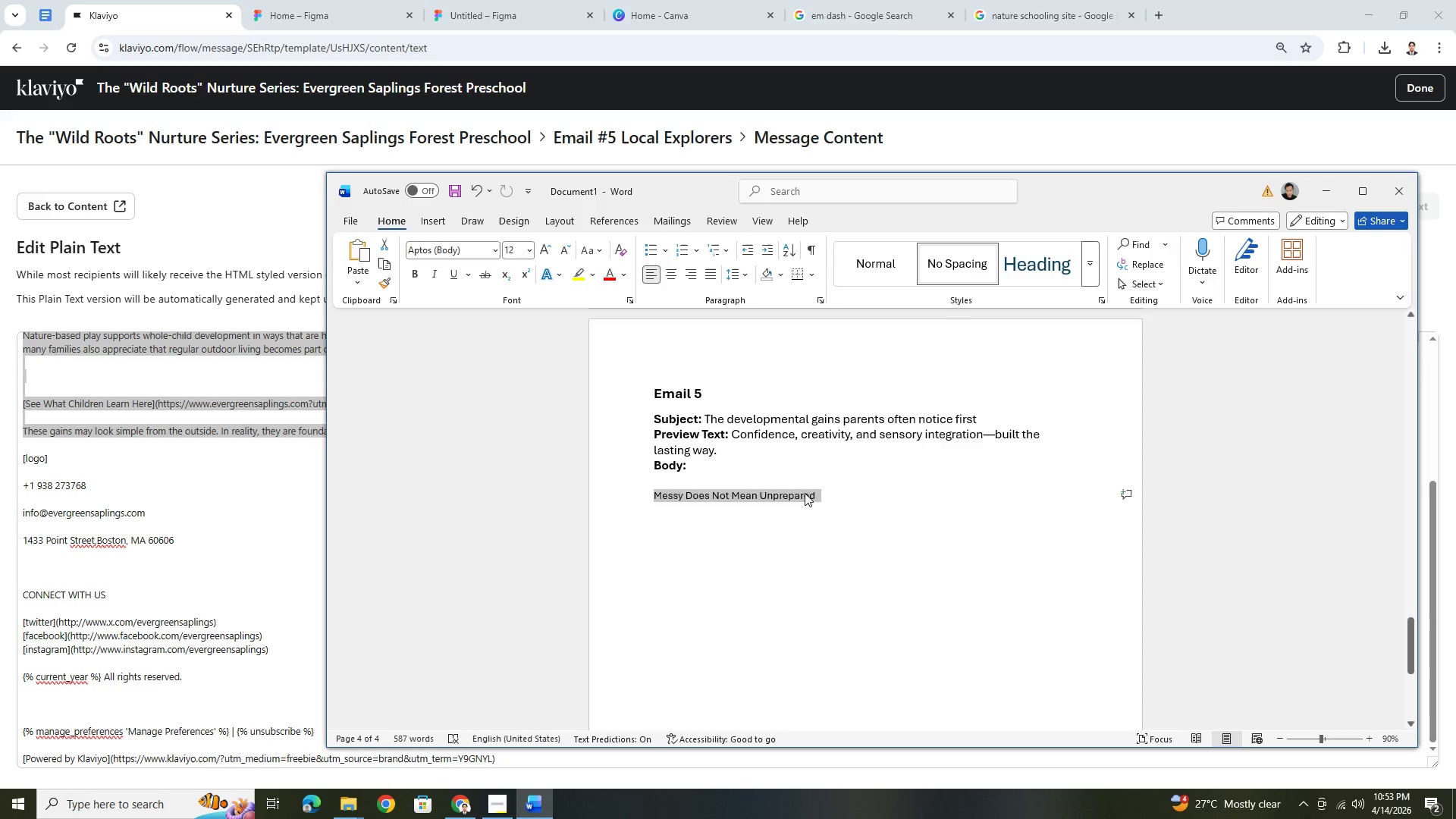 
key(Control+V)
 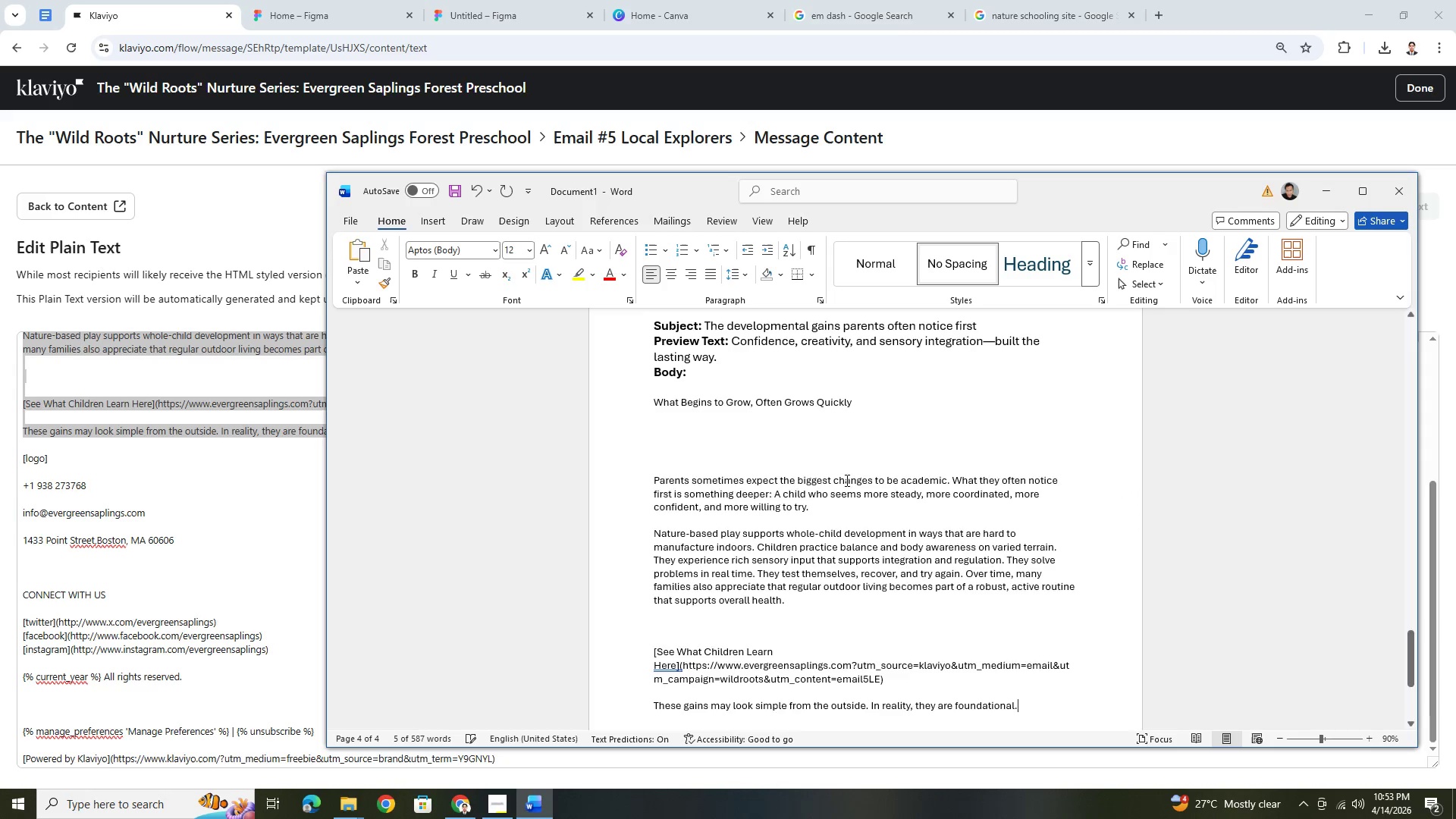 
scroll: coordinate [848, 481], scroll_direction: up, amount: 14.0
 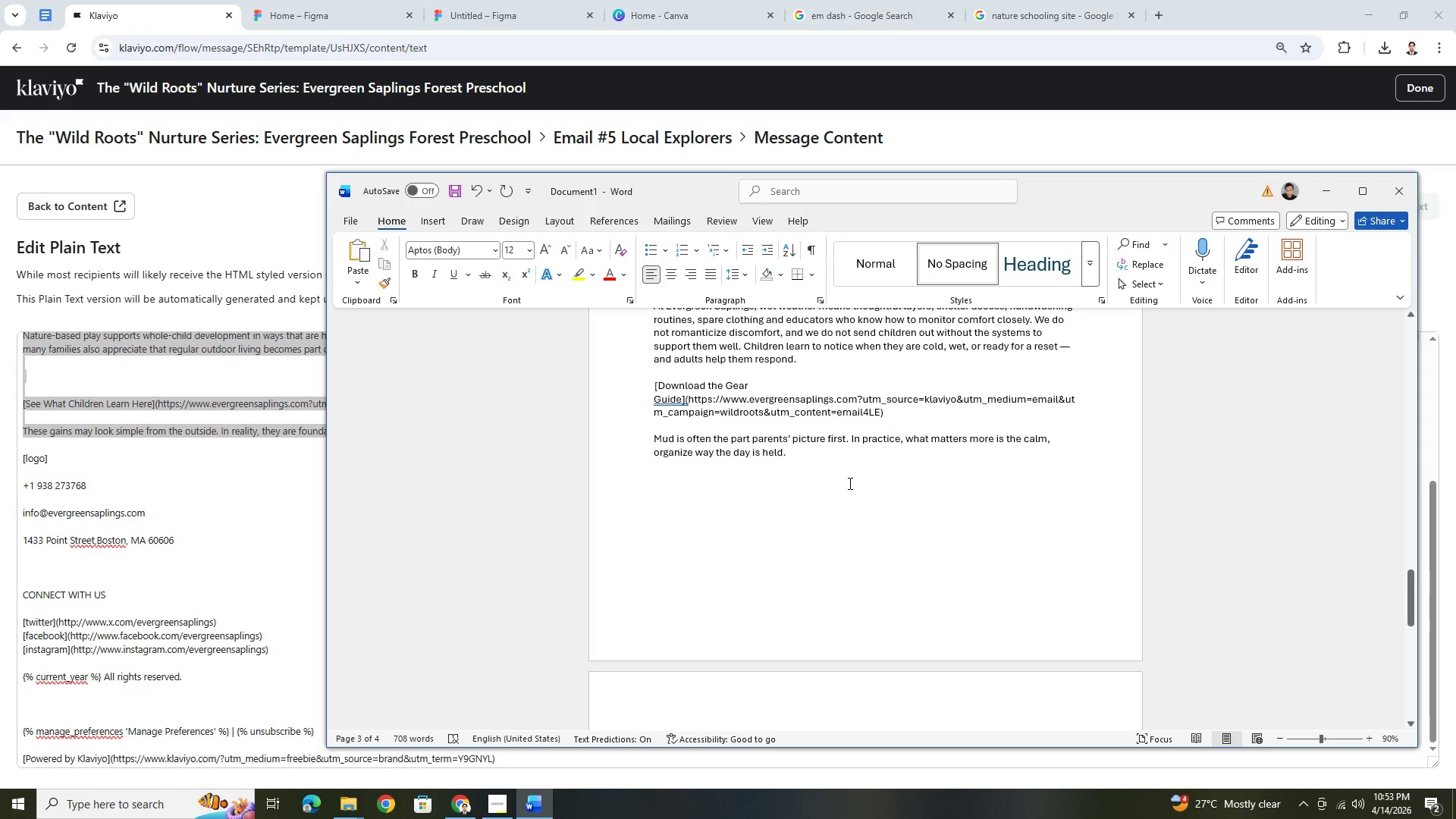 
scroll: coordinate [843, 491], scroll_direction: down, amount: 14.0
 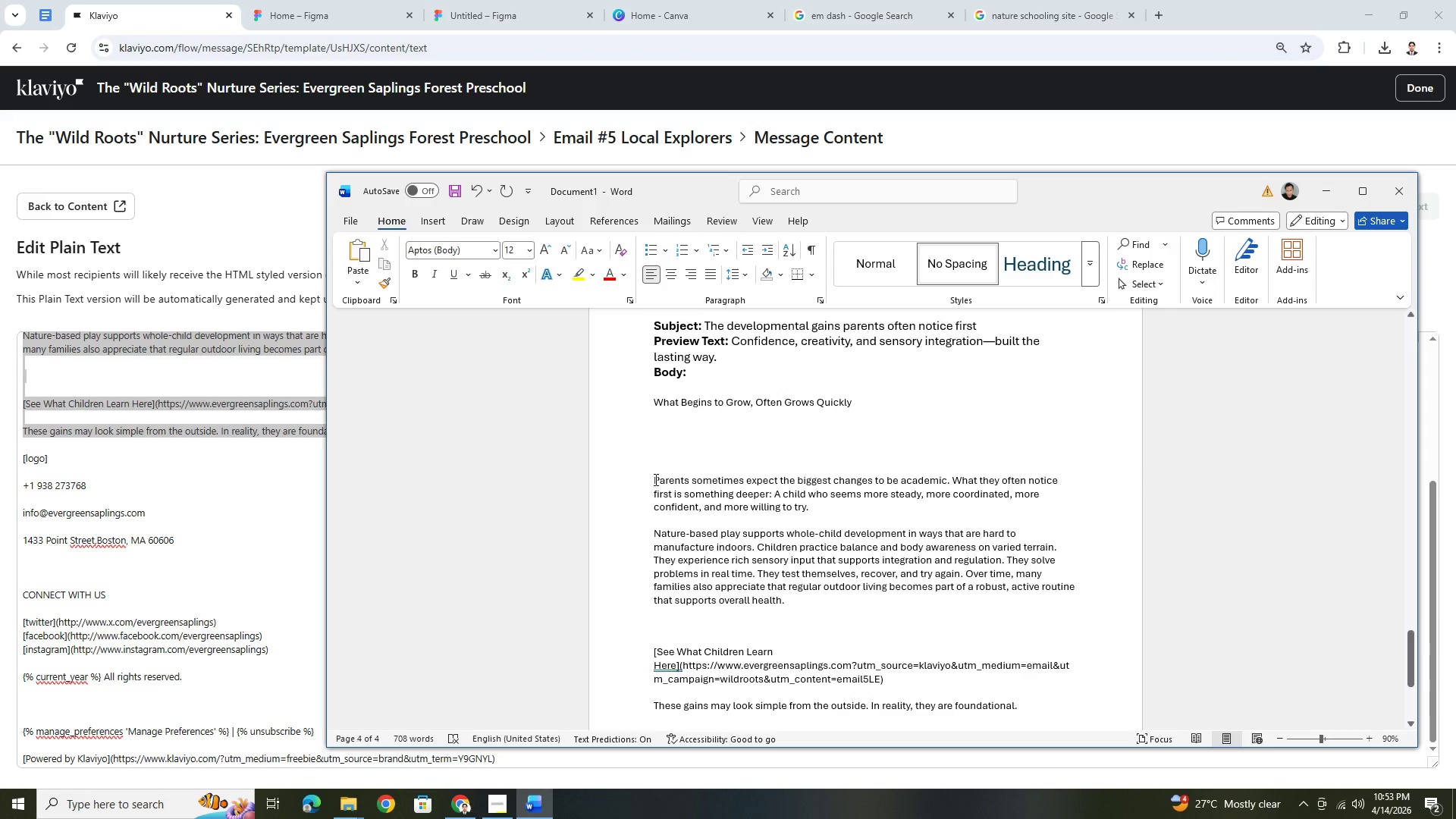 
left_click([654, 479])
 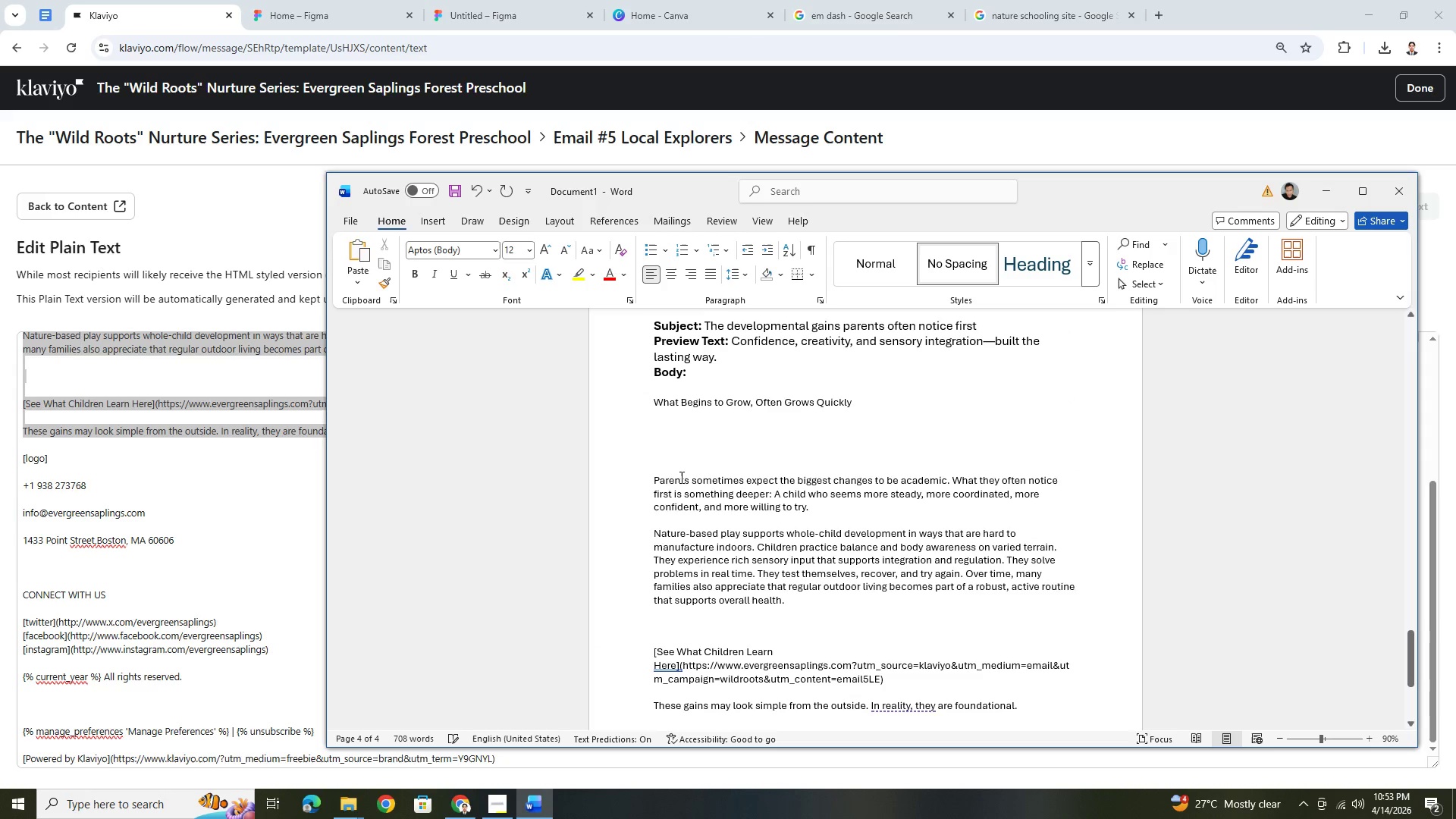 
key(Backspace)
 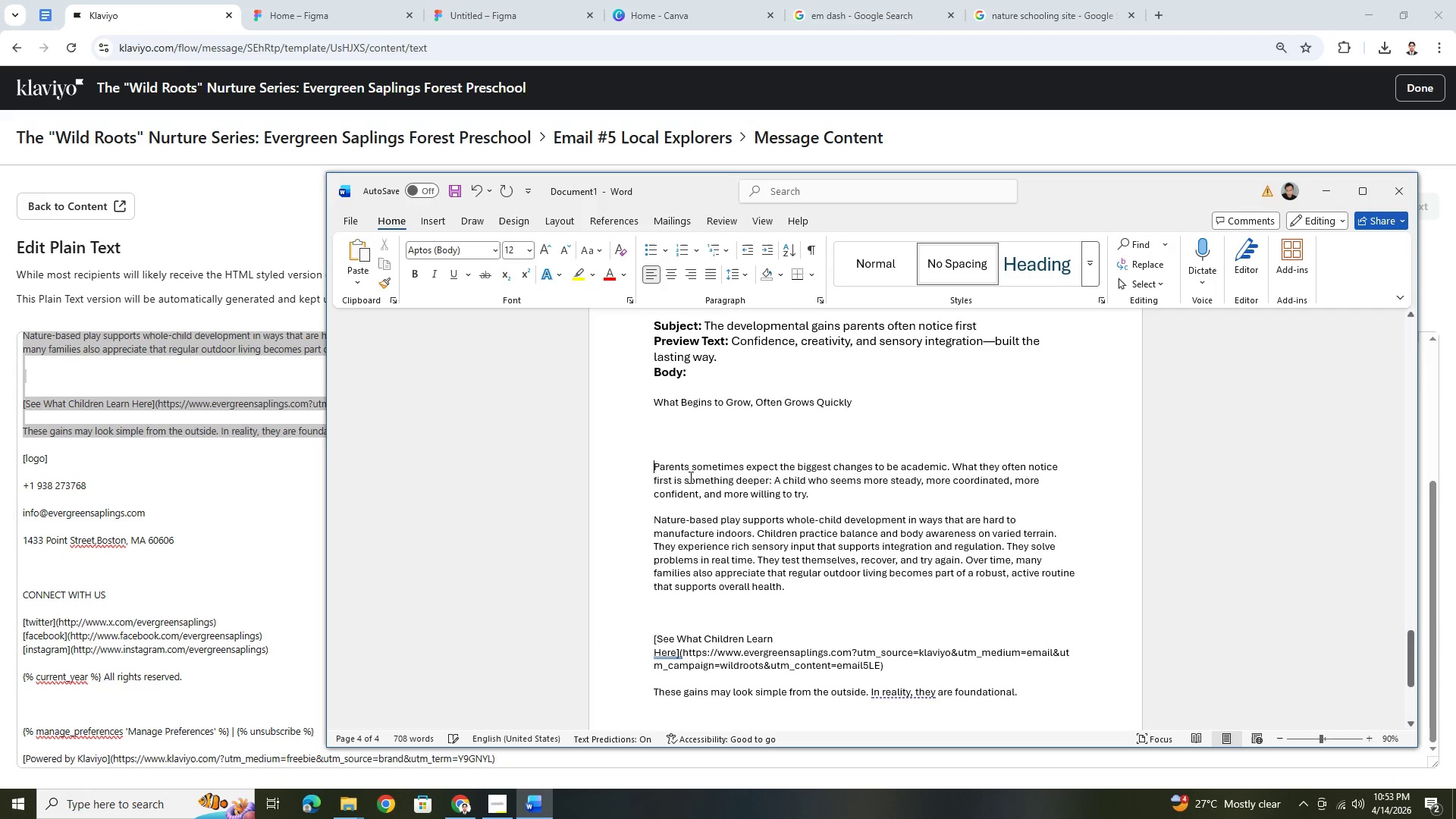 
key(Backspace)
 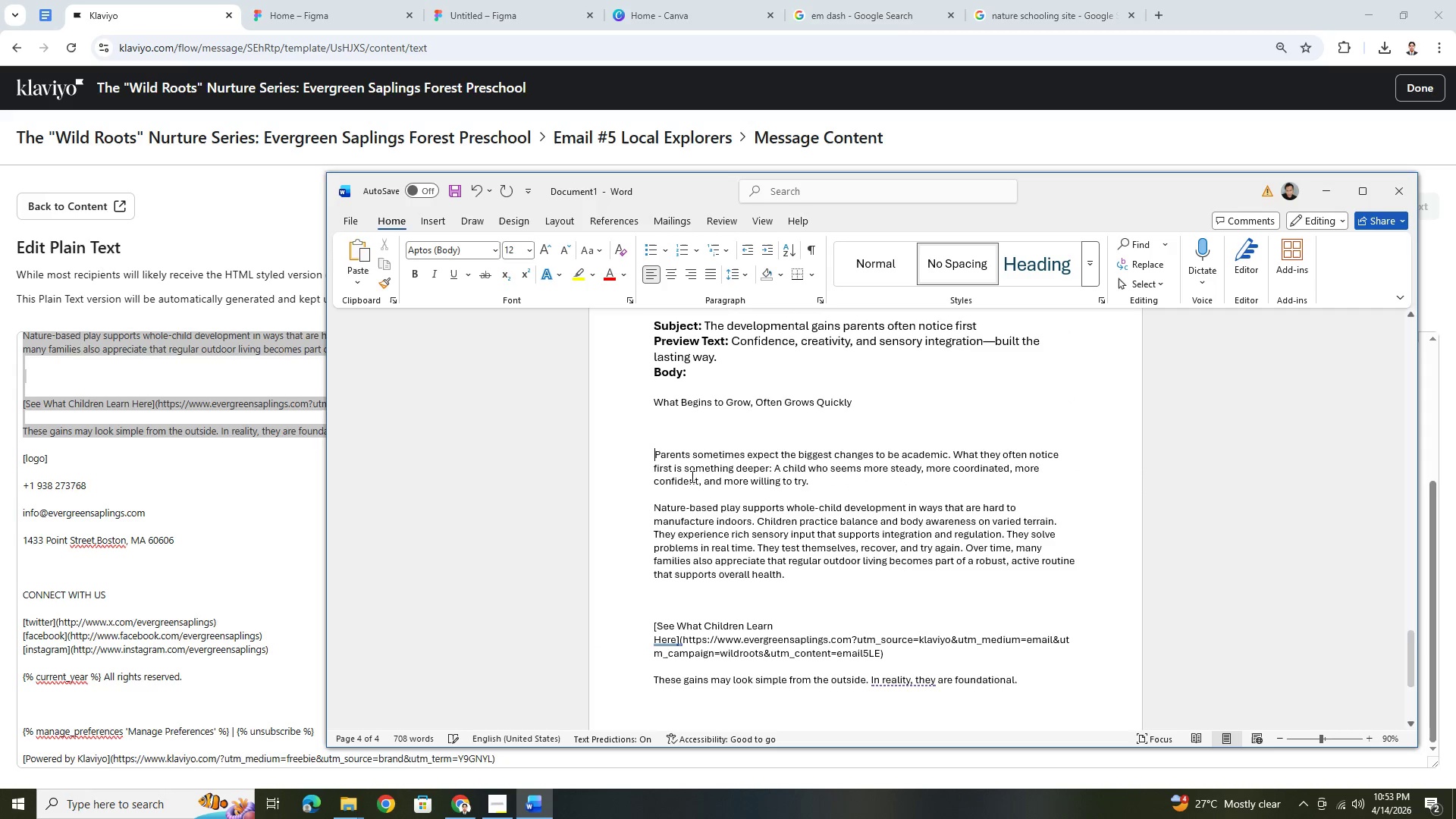 
key(Backspace)
 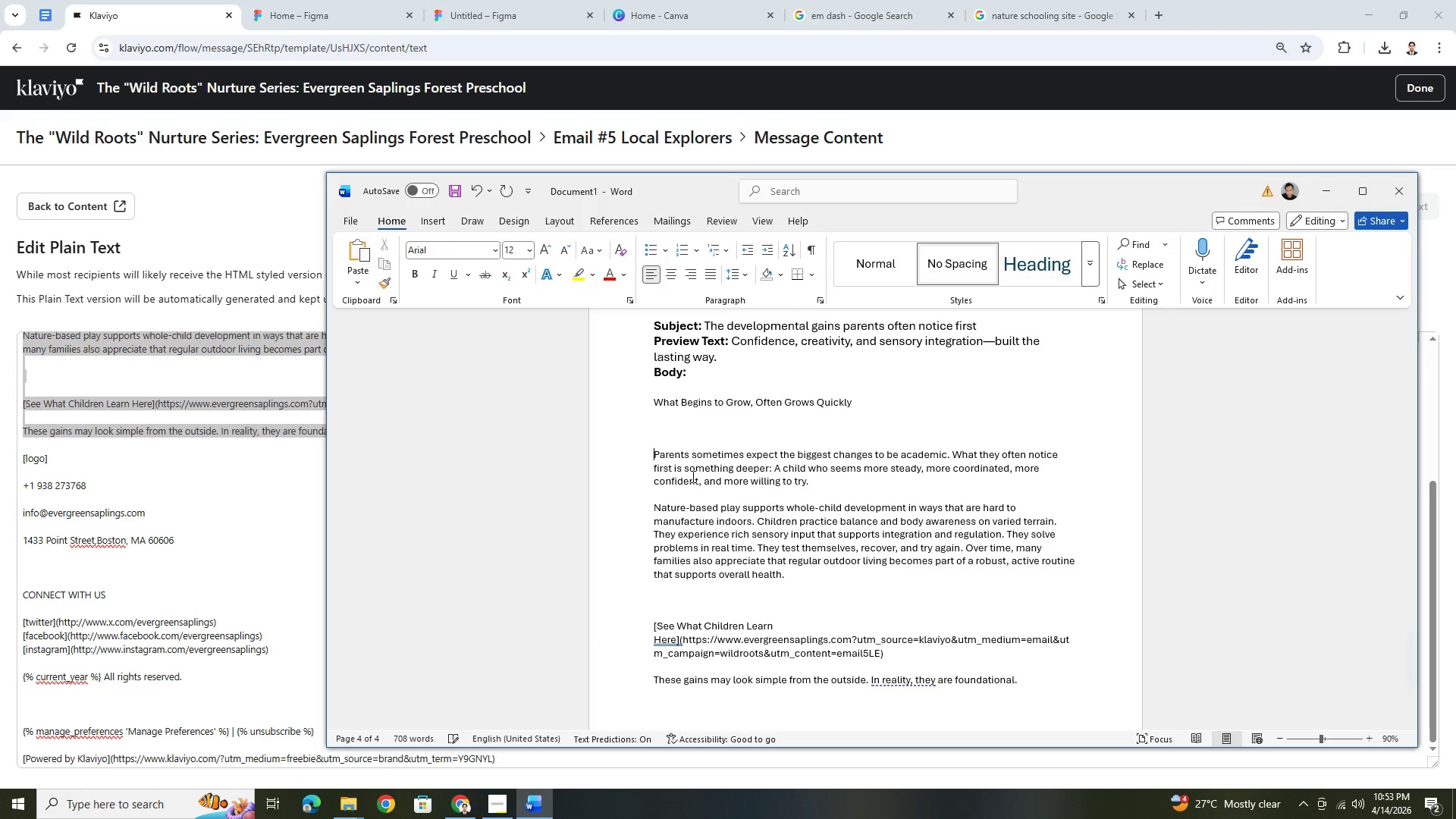 
key(Backspace)
 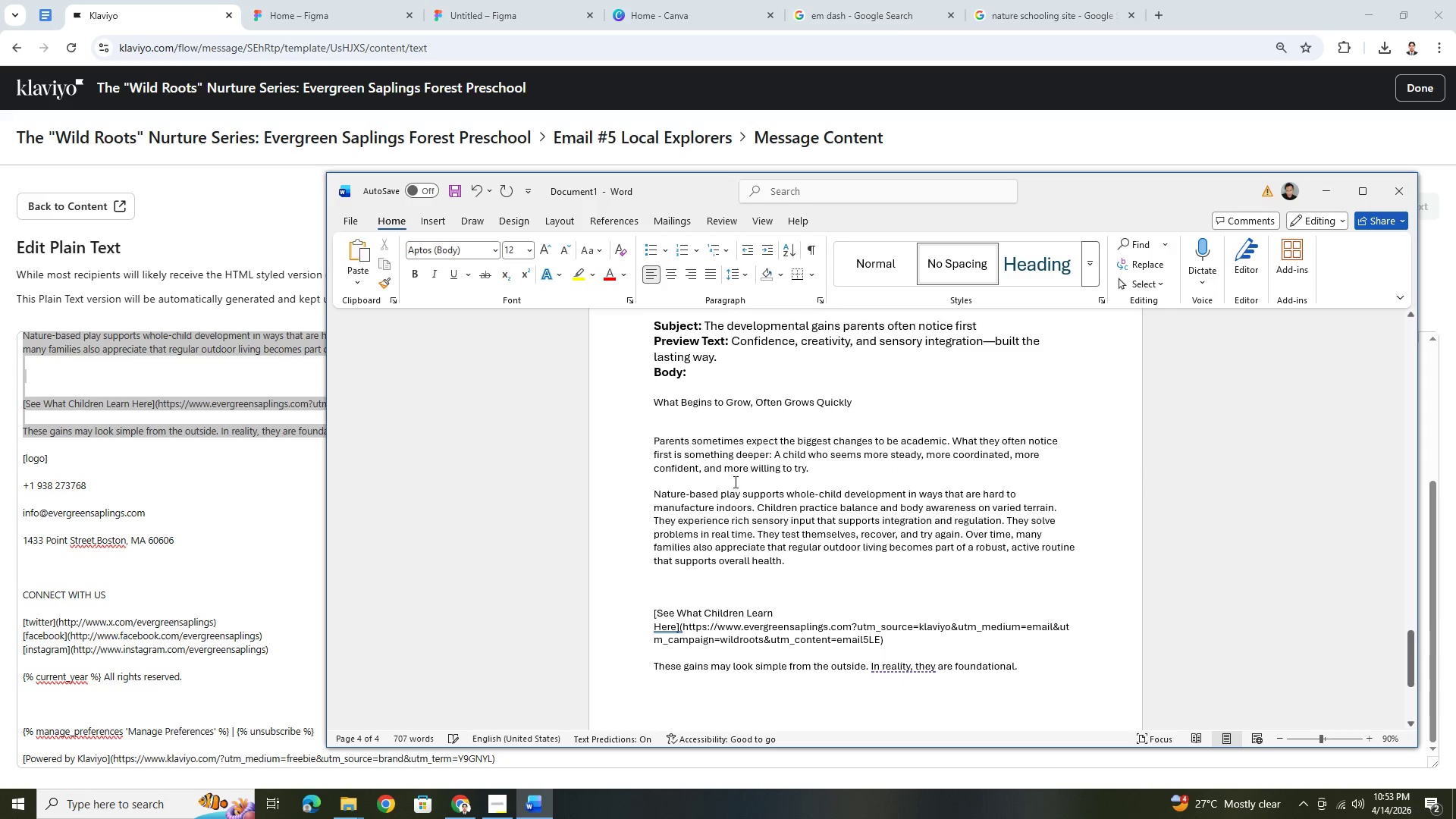 
key(Backspace)
 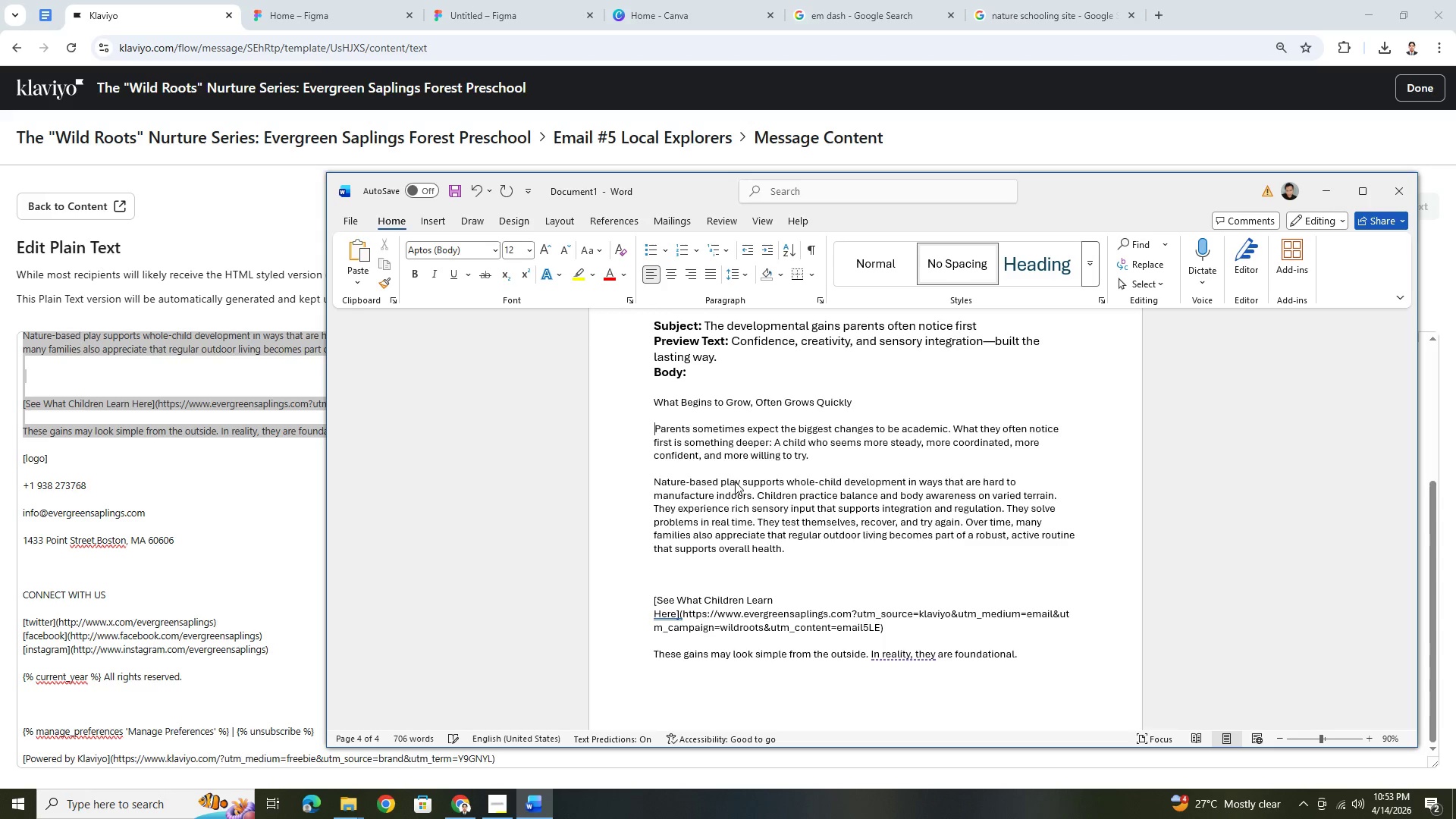 
key(Enter)
 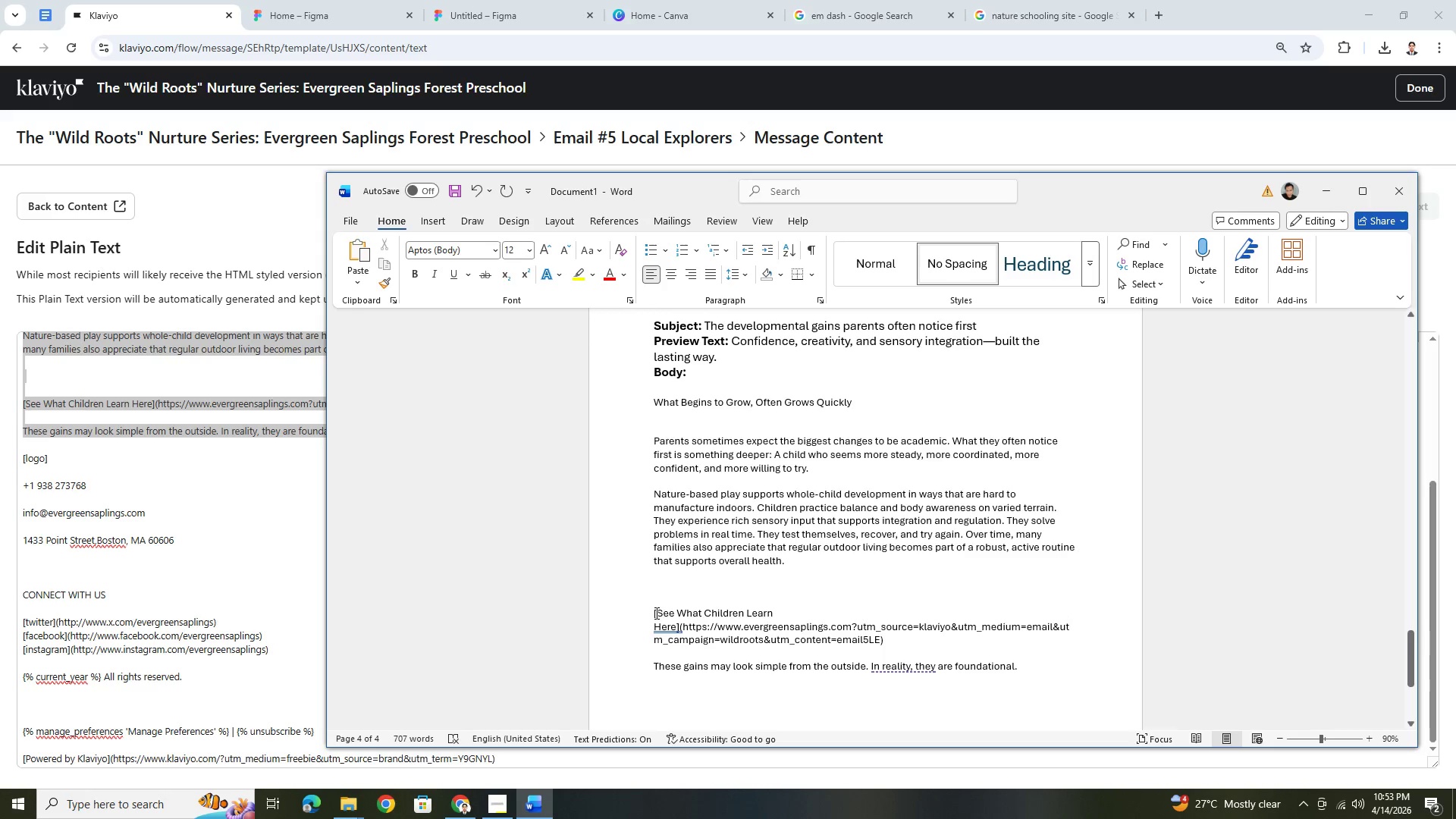 
left_click([654, 613])
 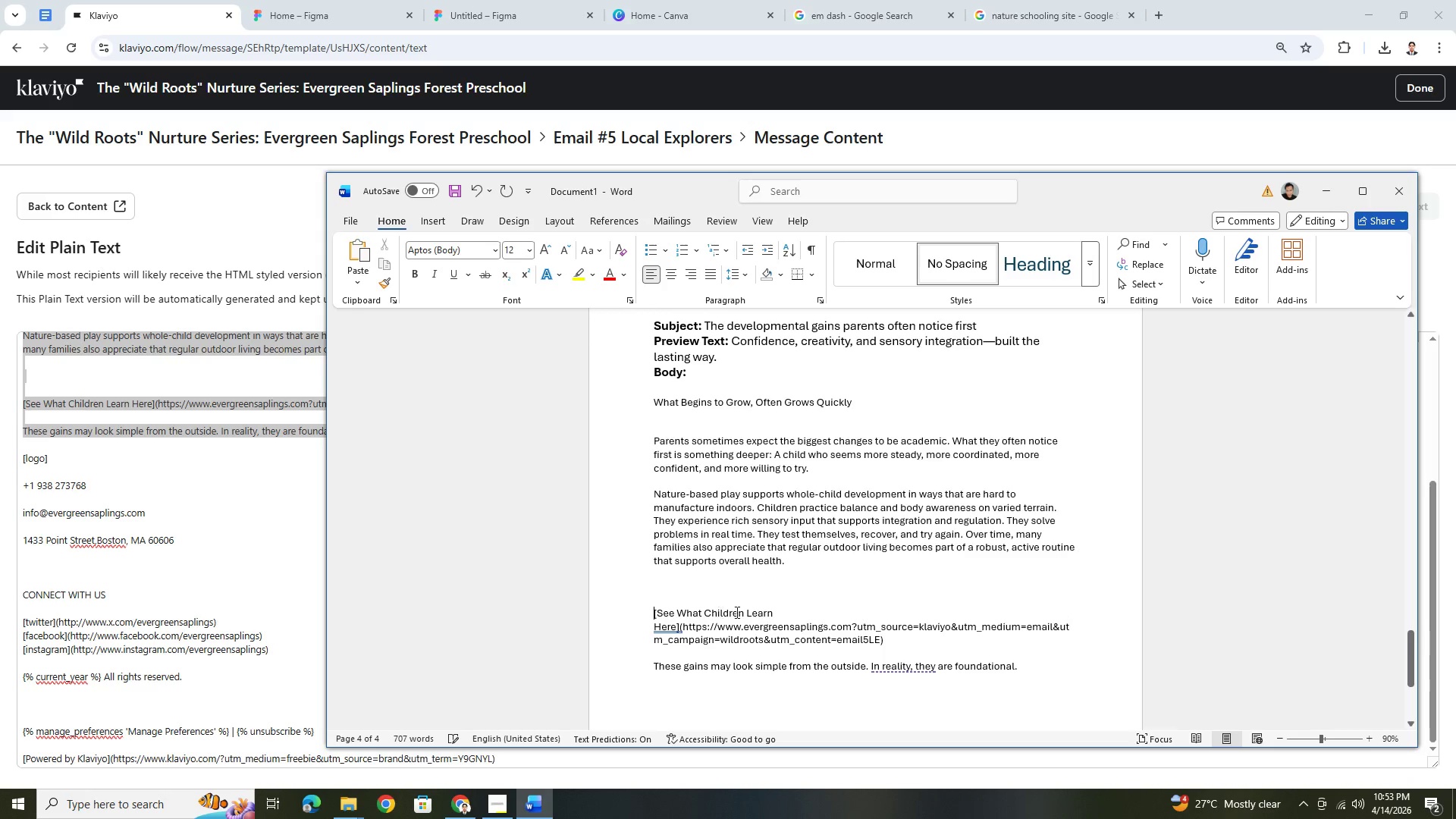 
key(Backspace)
 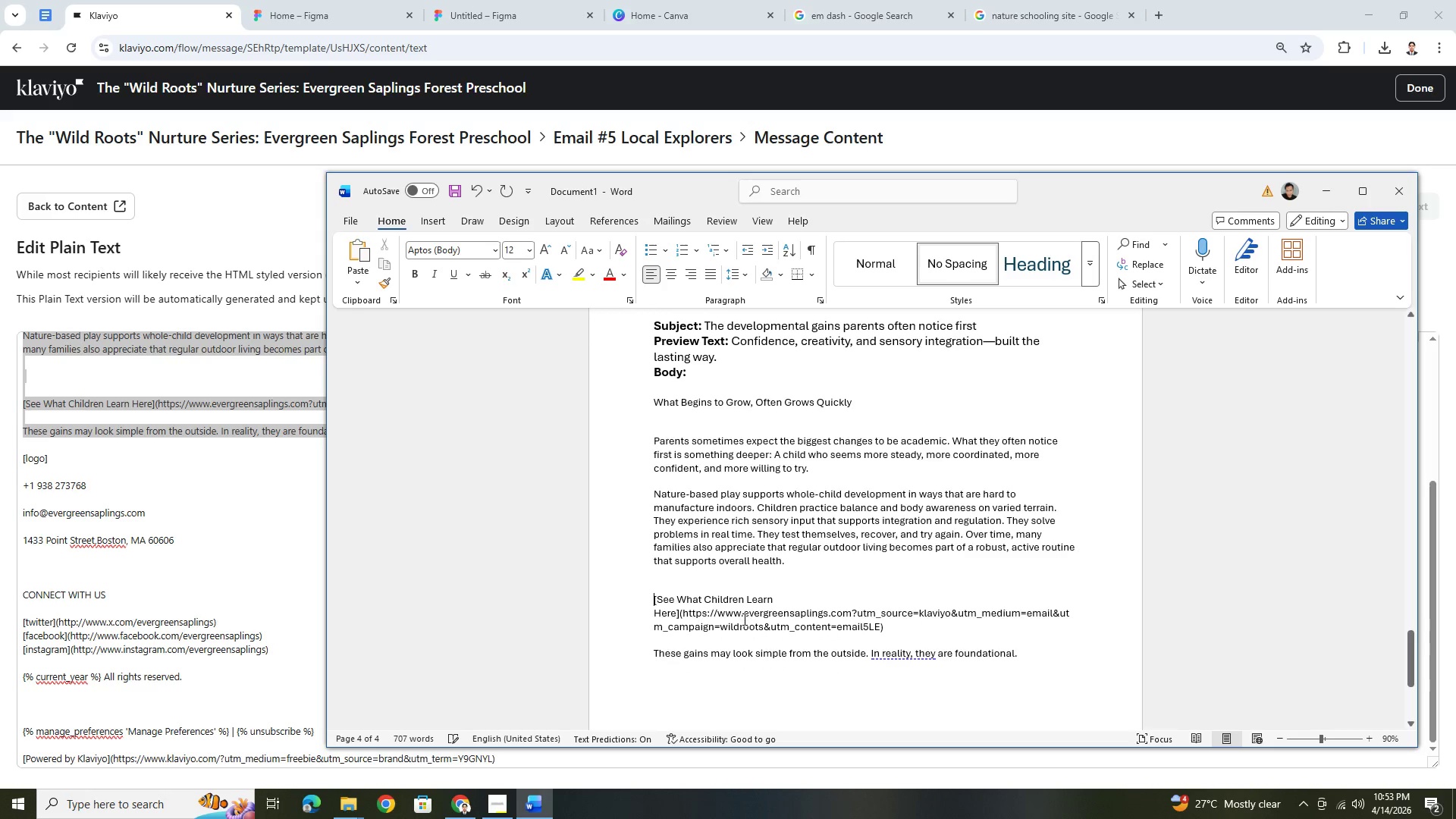 
key(Backspace)
 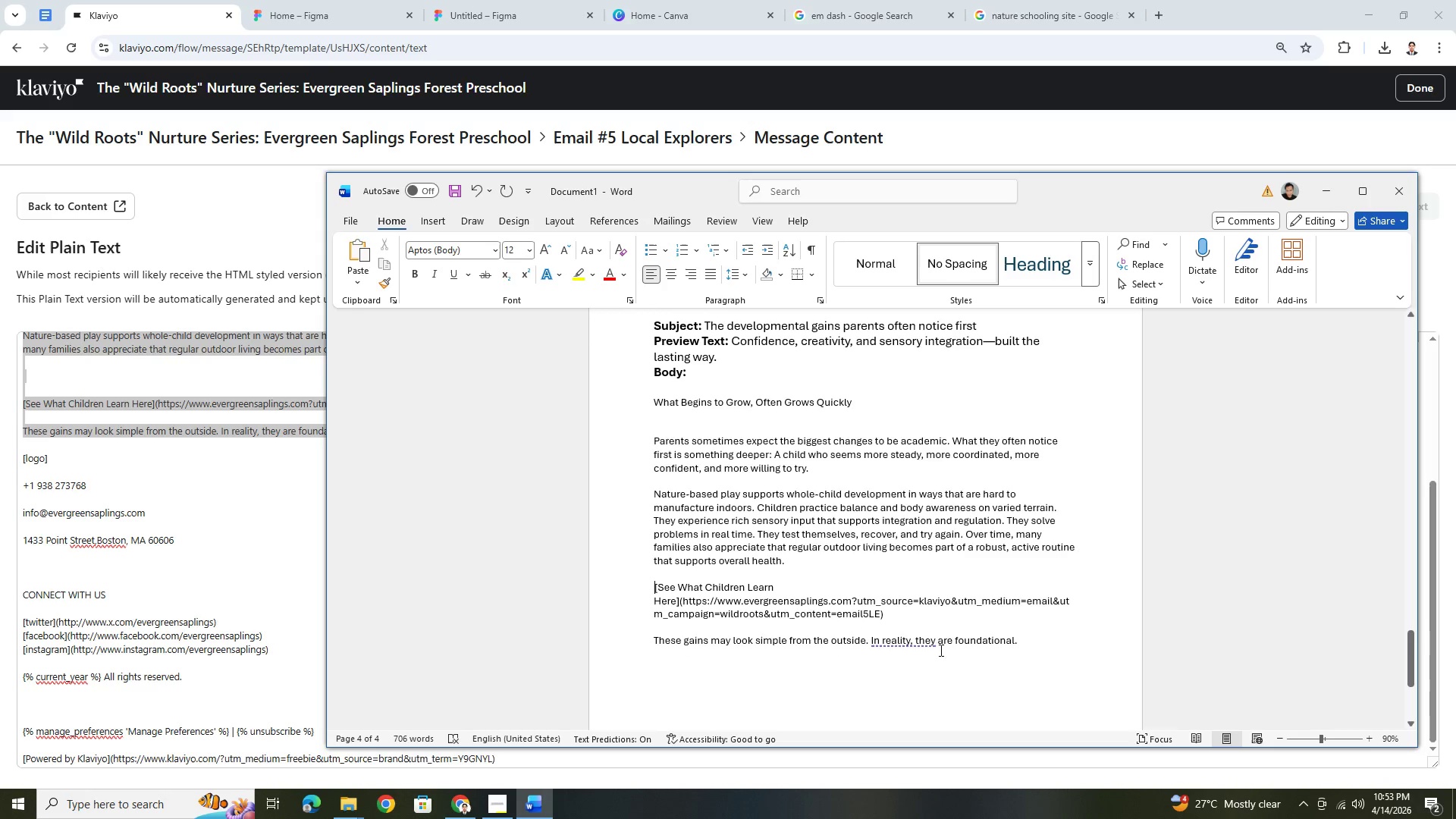 
left_click([918, 646])
 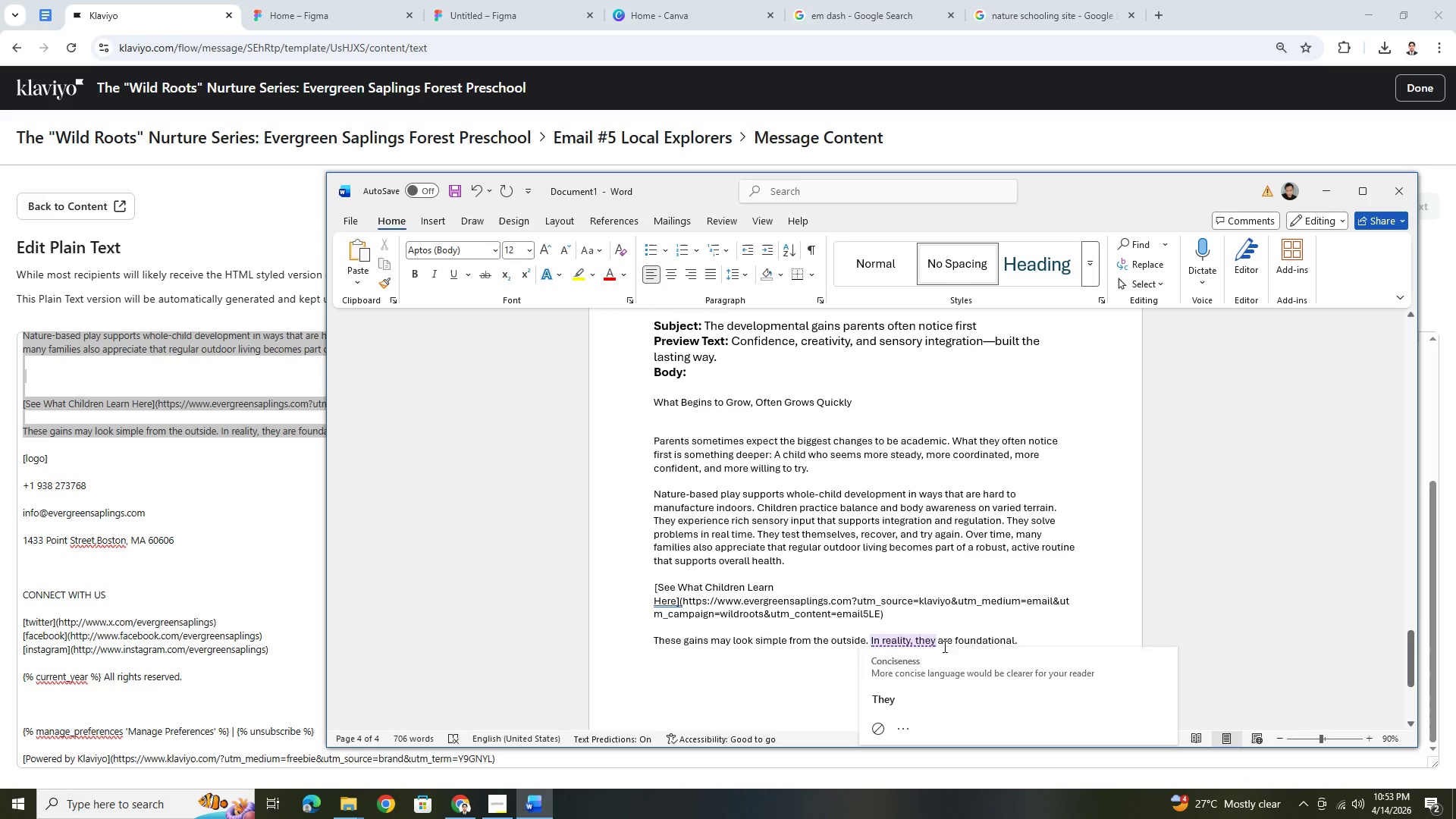 
left_click([1063, 624])
 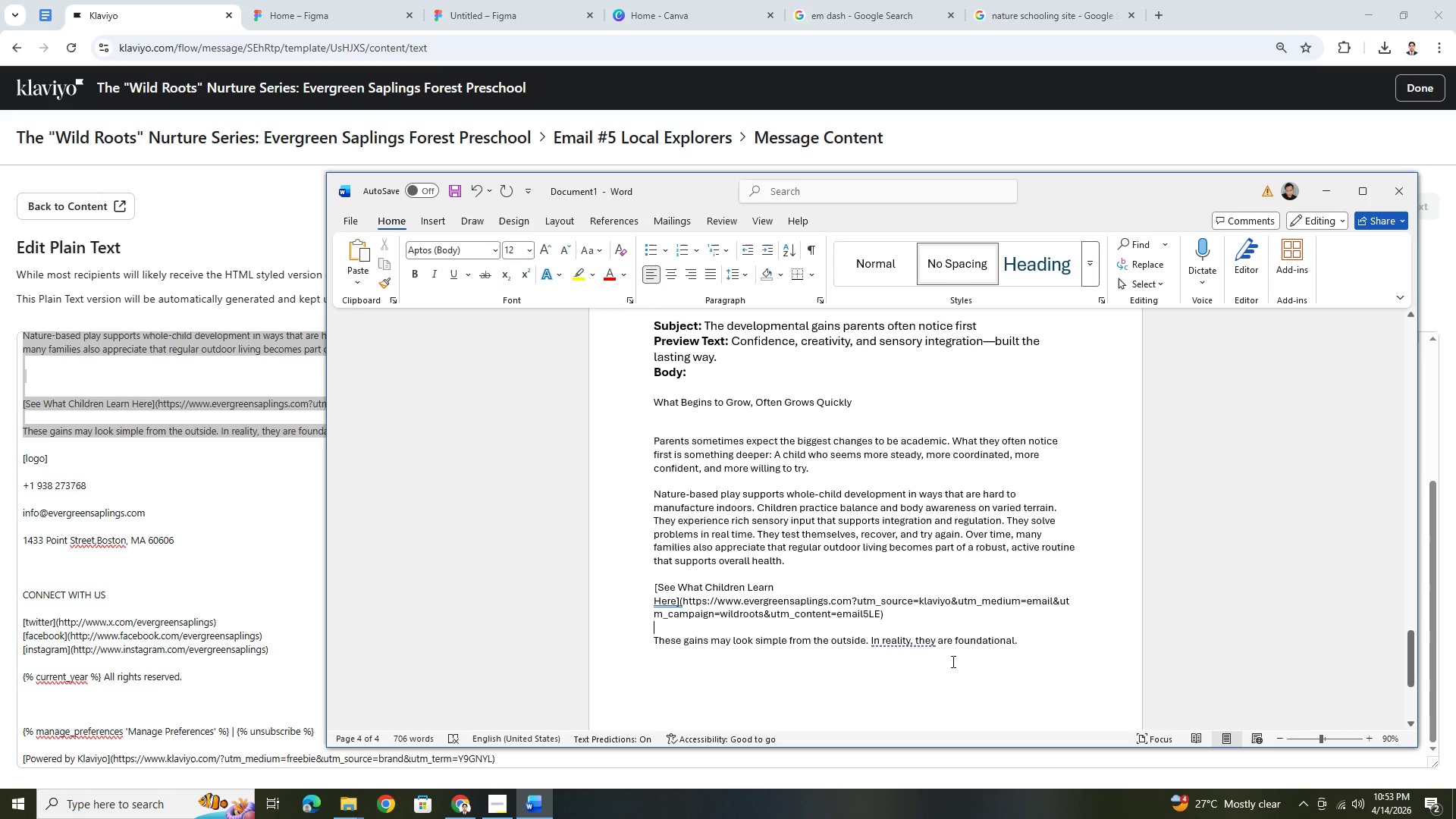 
left_click([916, 646])
 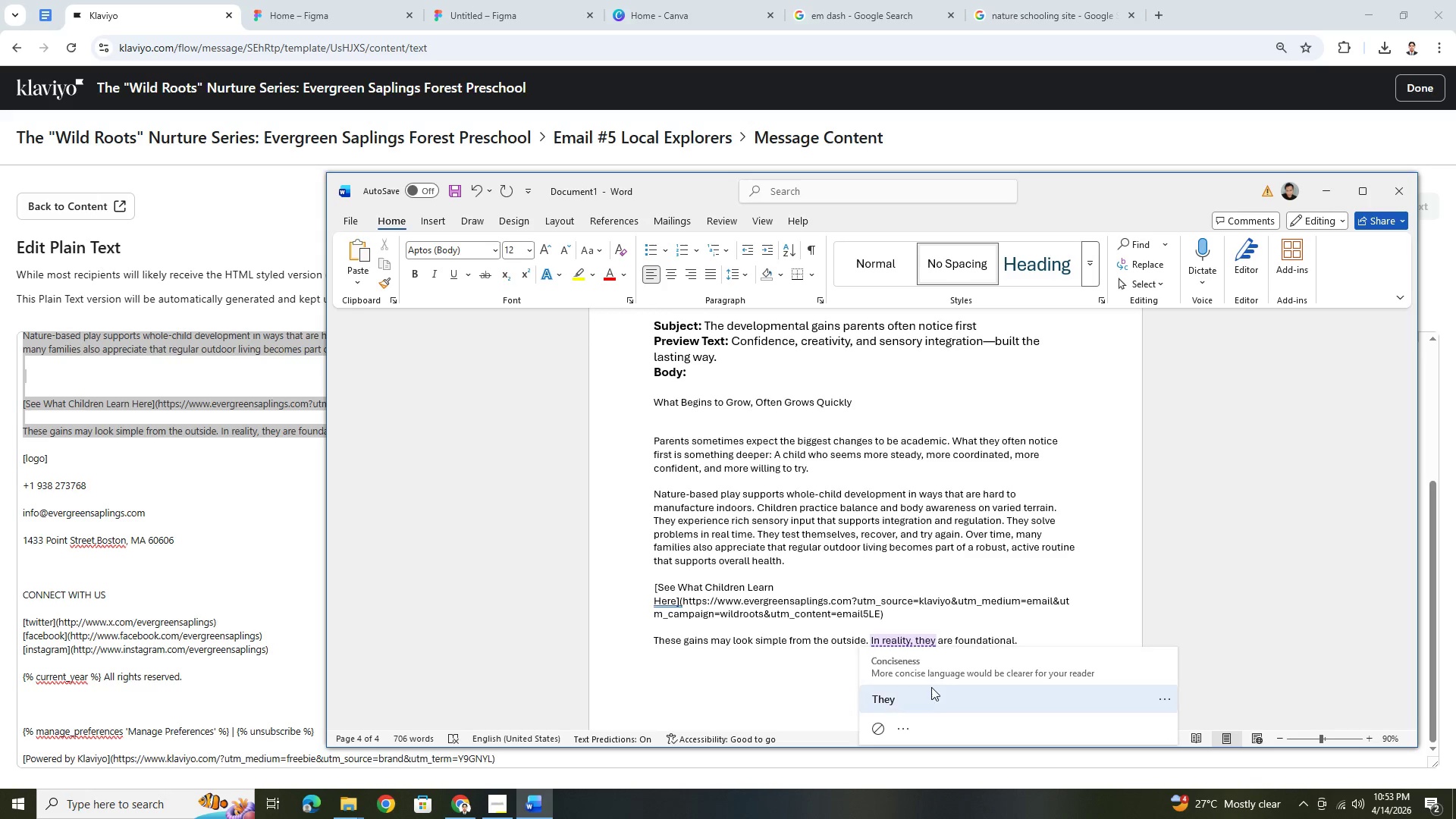 
left_click([932, 692])
 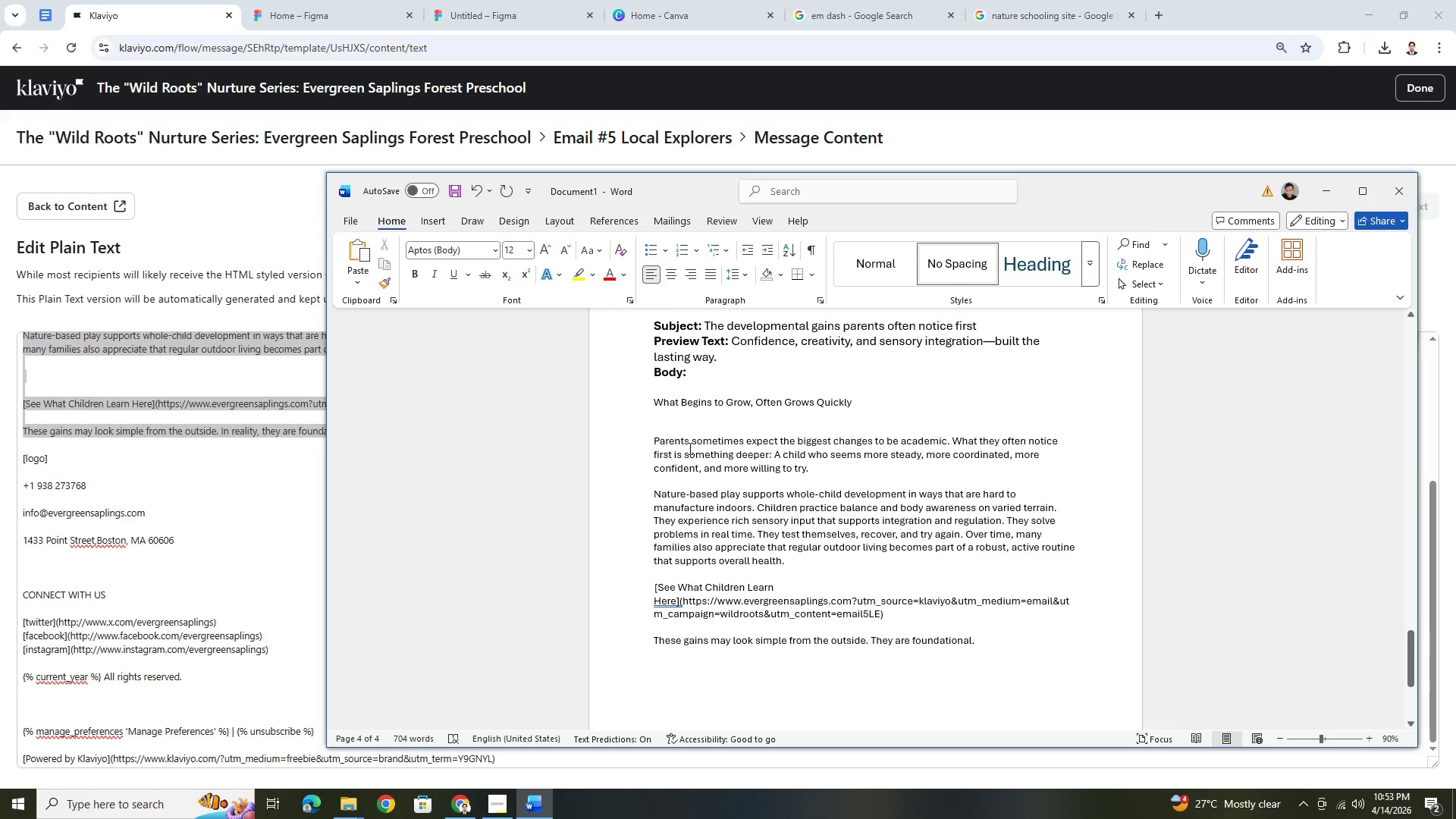 
wait(7.27)
 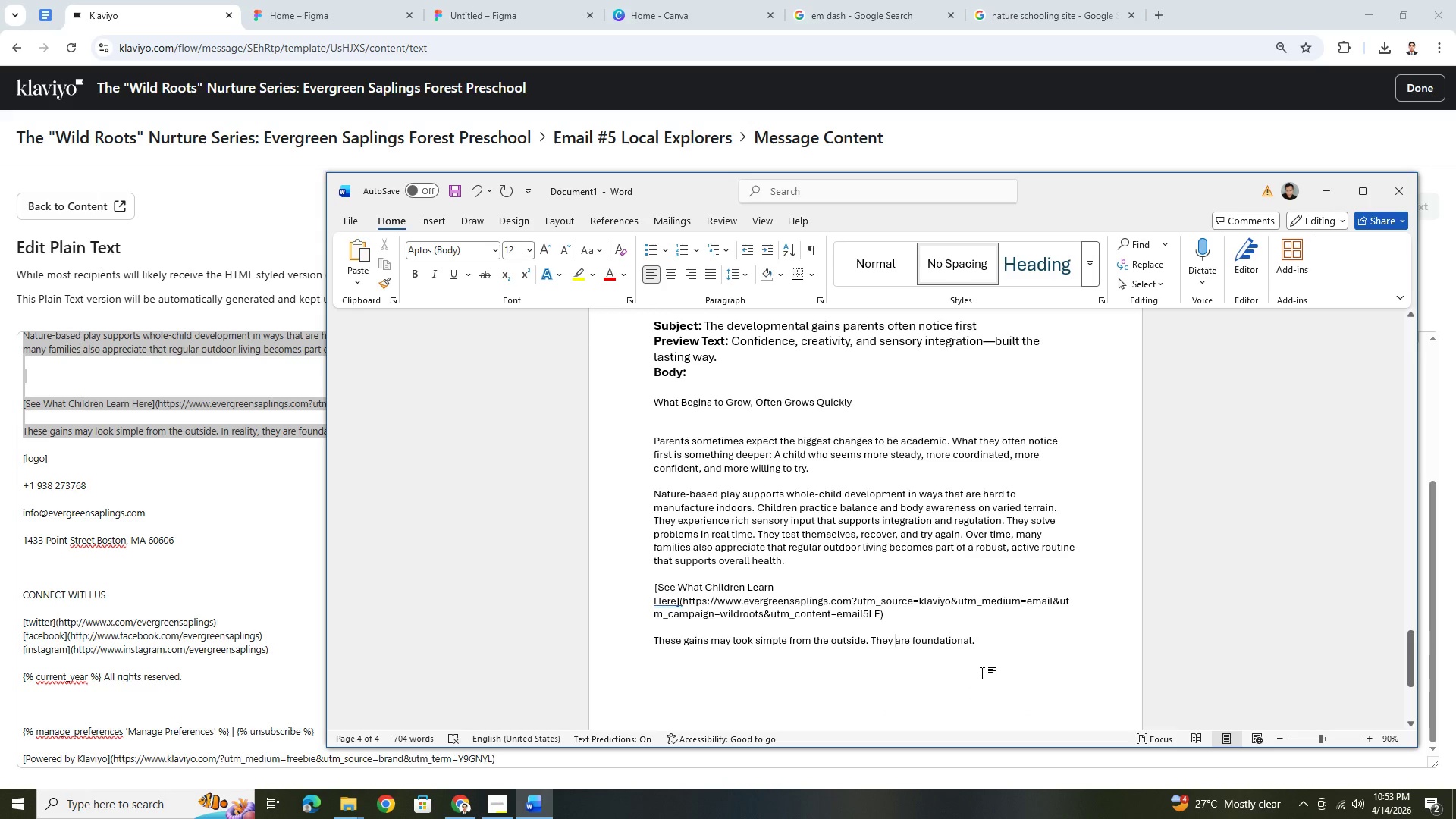 
left_click([471, 190])
 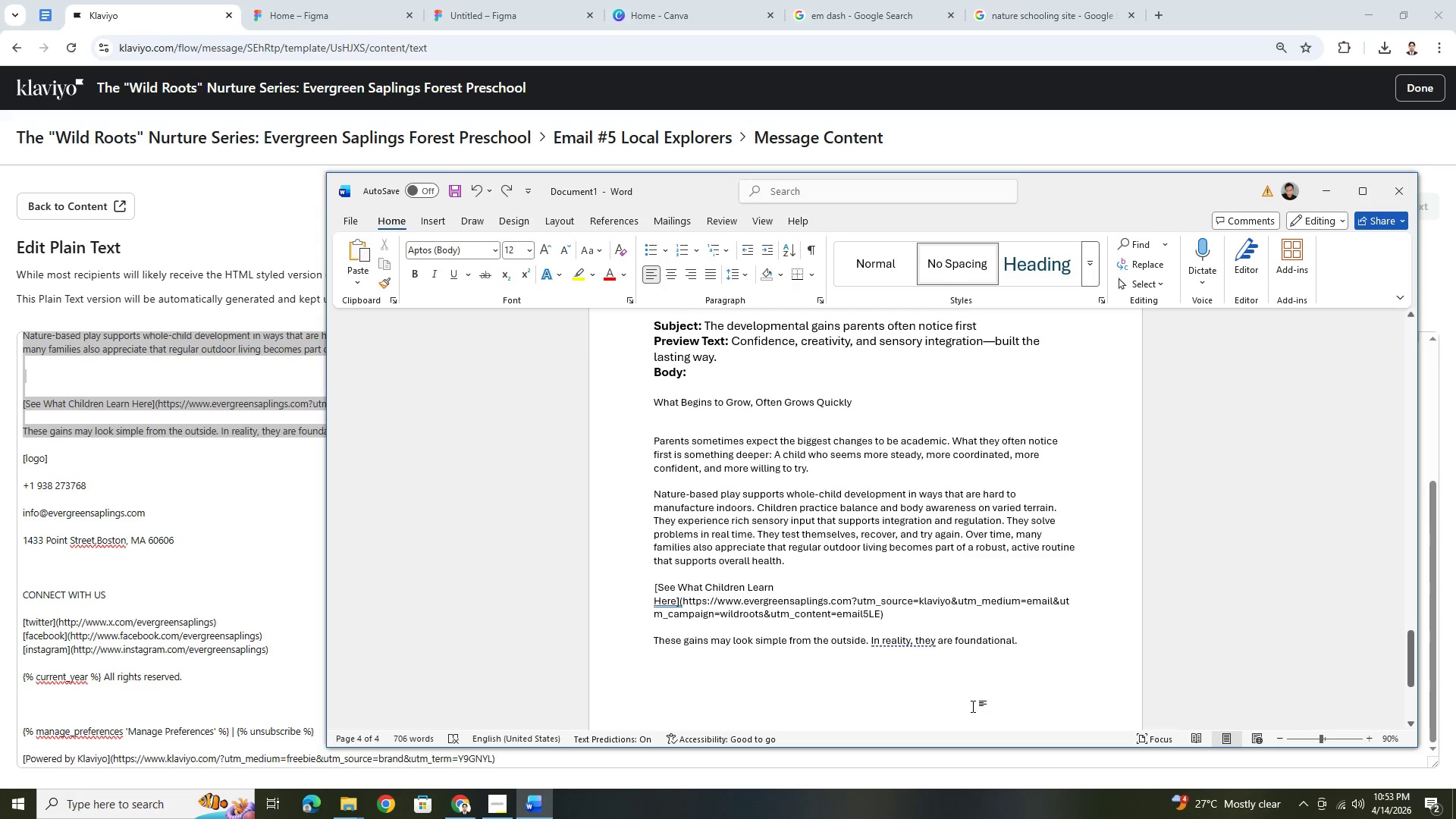 
left_click([969, 676])
 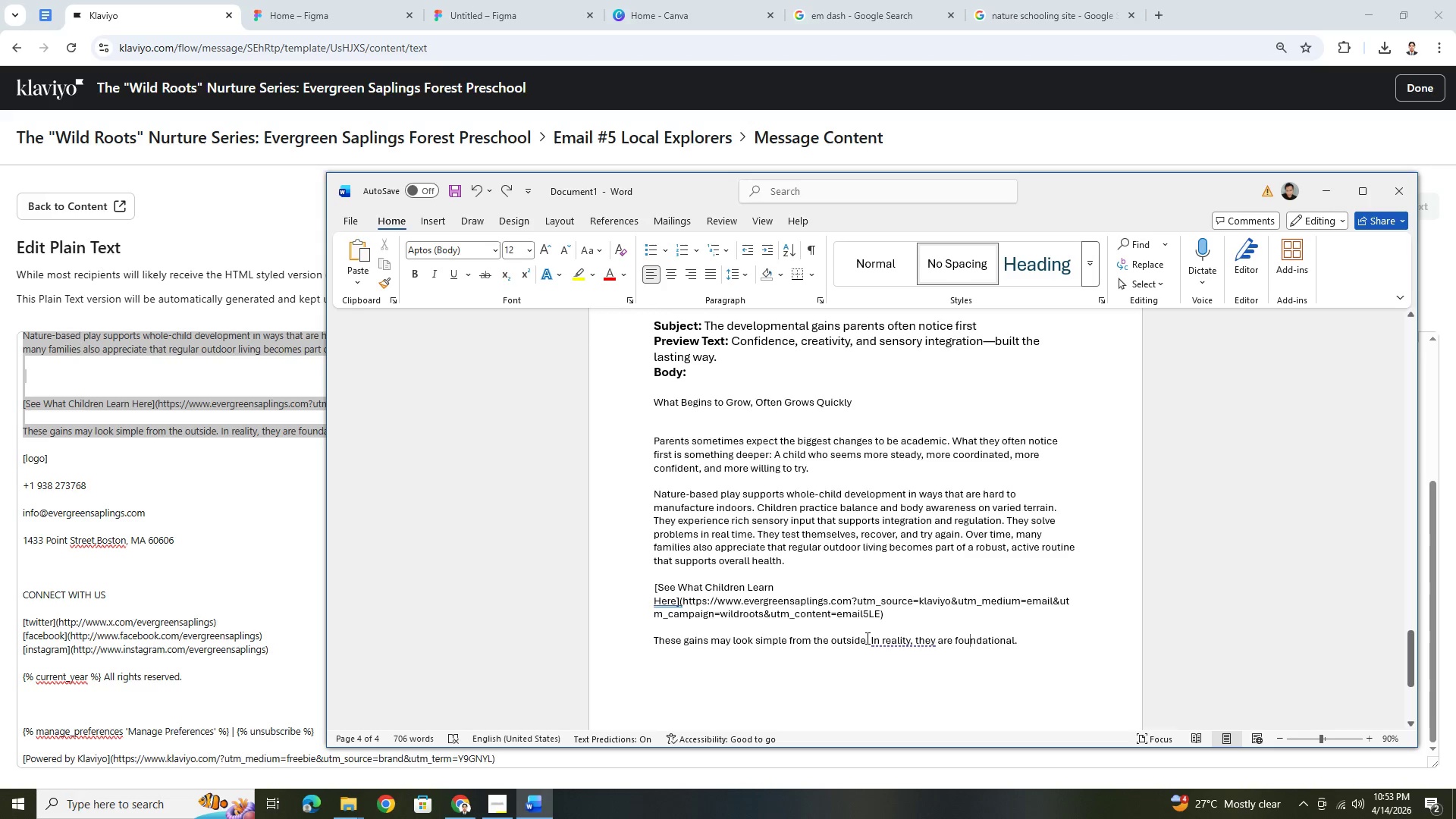 
double_click([878, 641])
 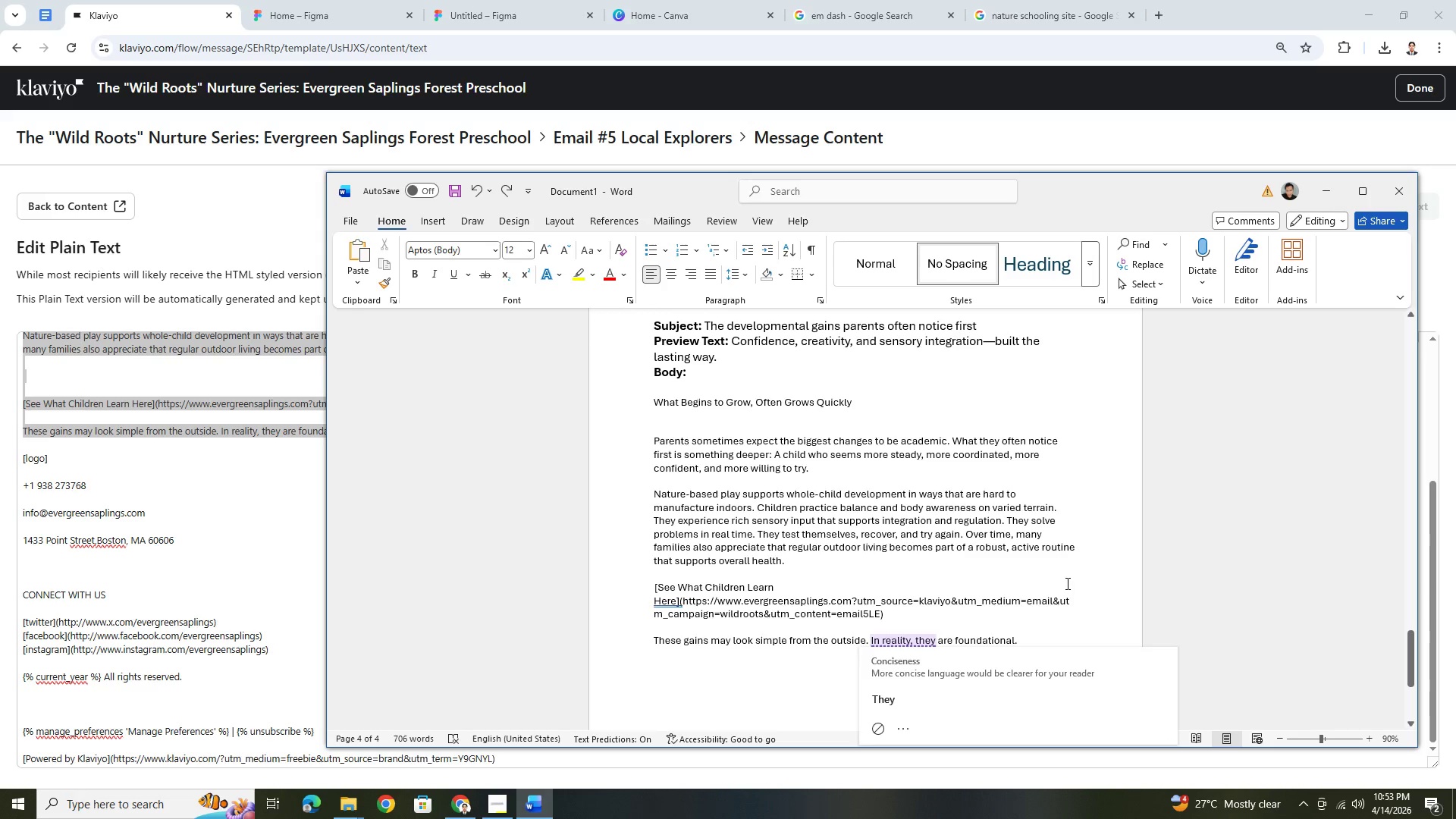 
left_click([1066, 583])
 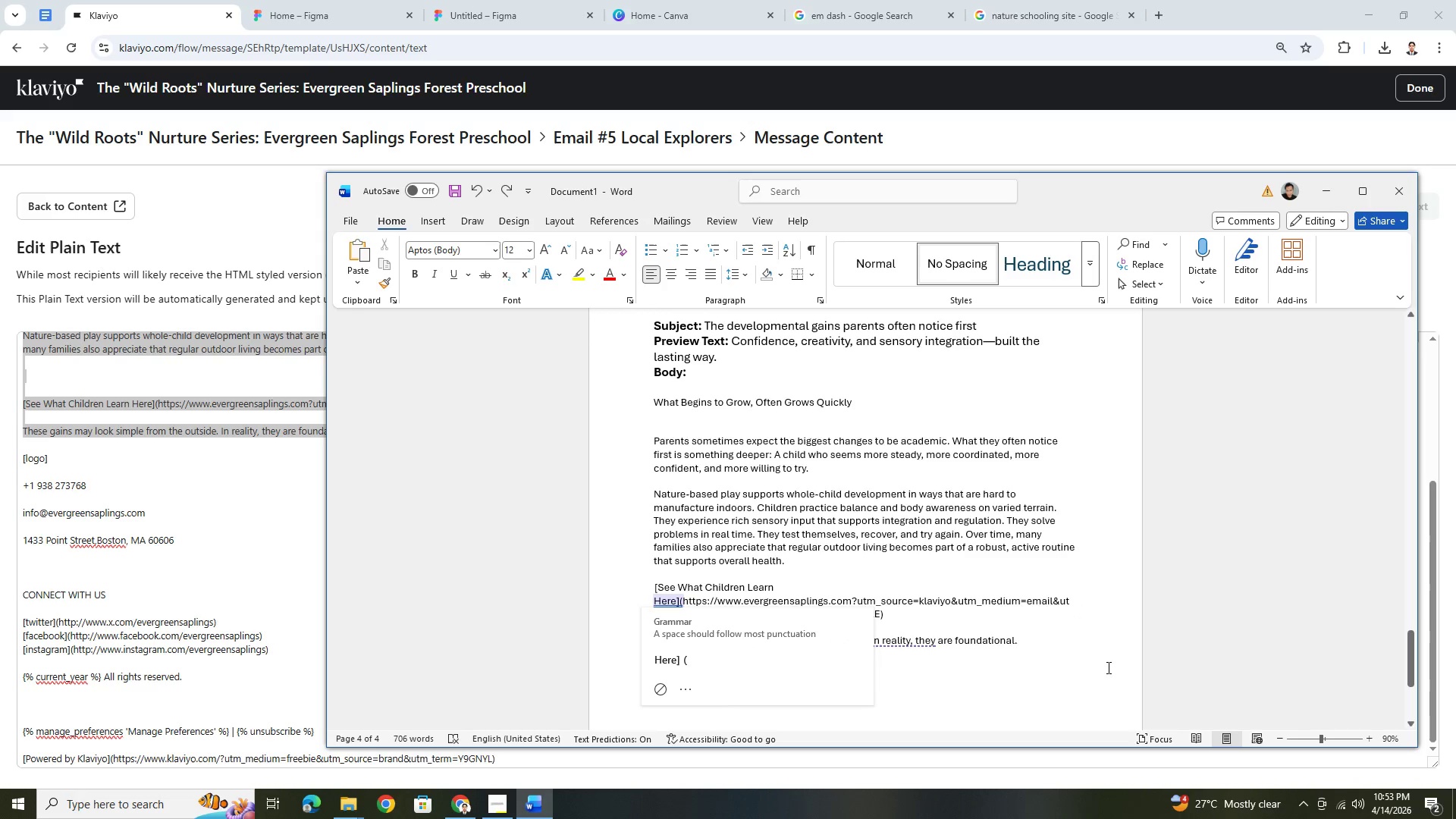 
left_click([1201, 661])
 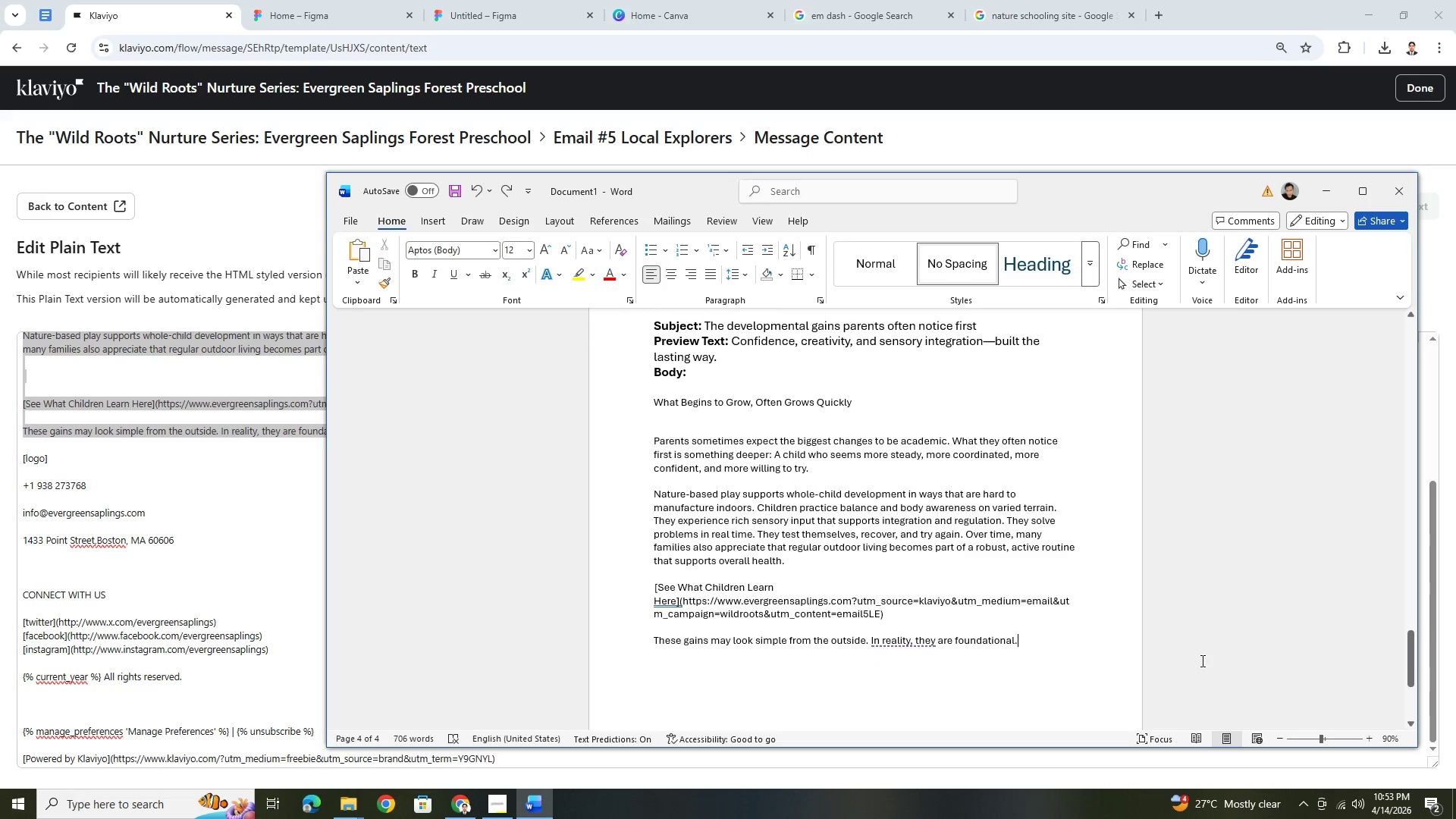 
scroll: coordinate [1201, 661], scroll_direction: down, amount: 2.0
 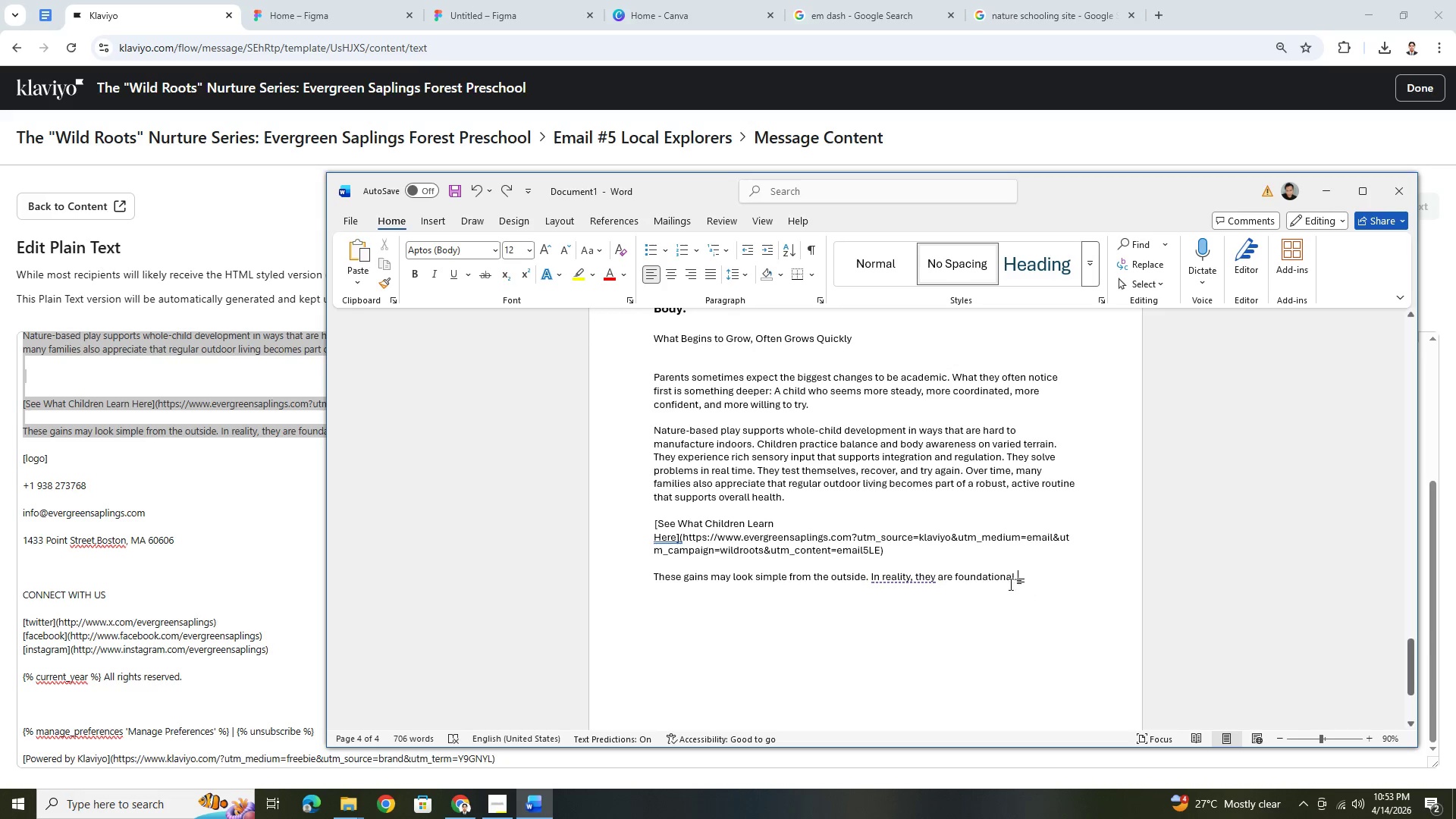 
scroll: coordinate [1012, 582], scroll_direction: none, amount: 0.0
 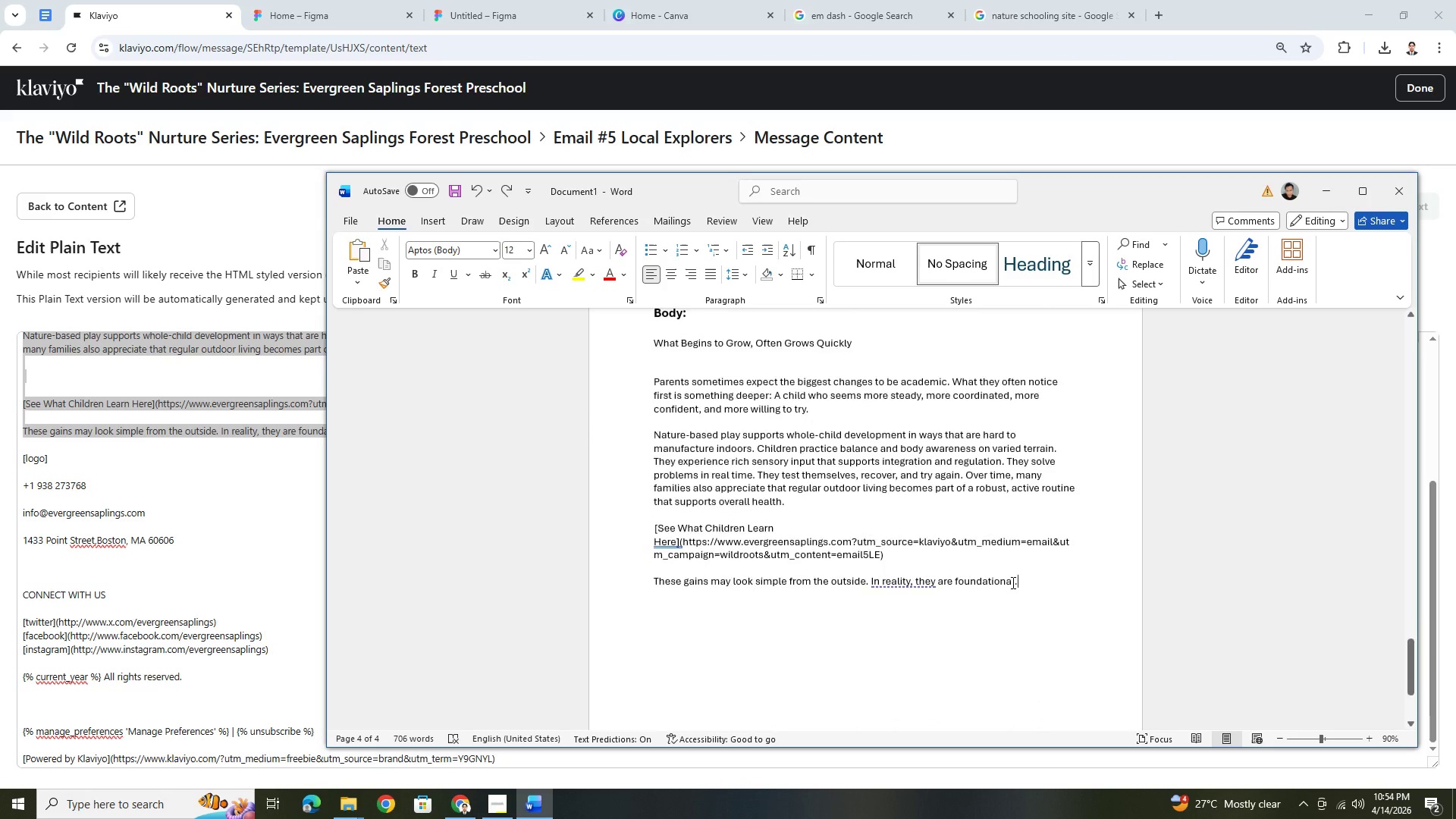 
scroll: coordinate [1012, 582], scroll_direction: up, amount: 3.0
 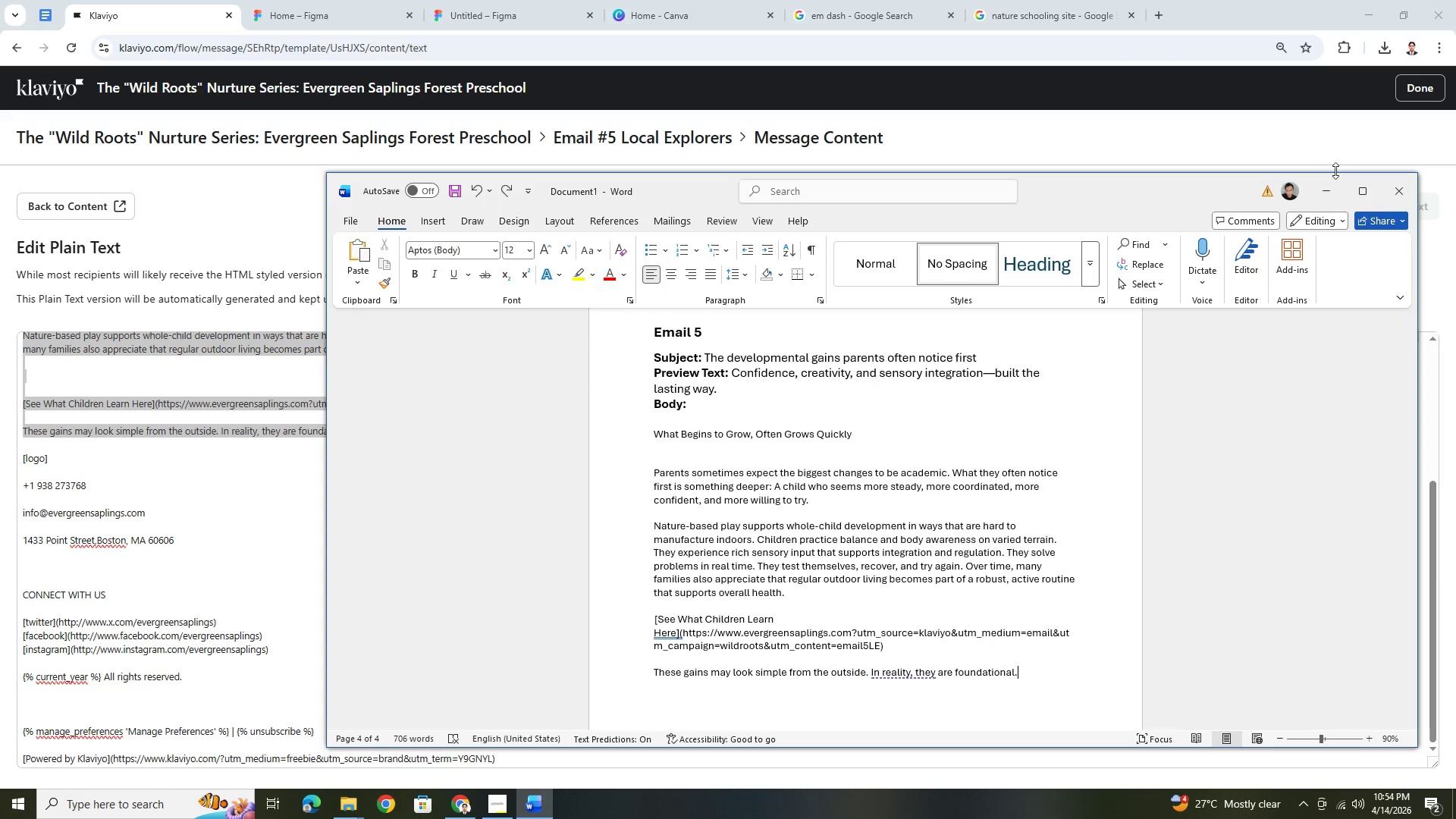 
left_click([1331, 182])
 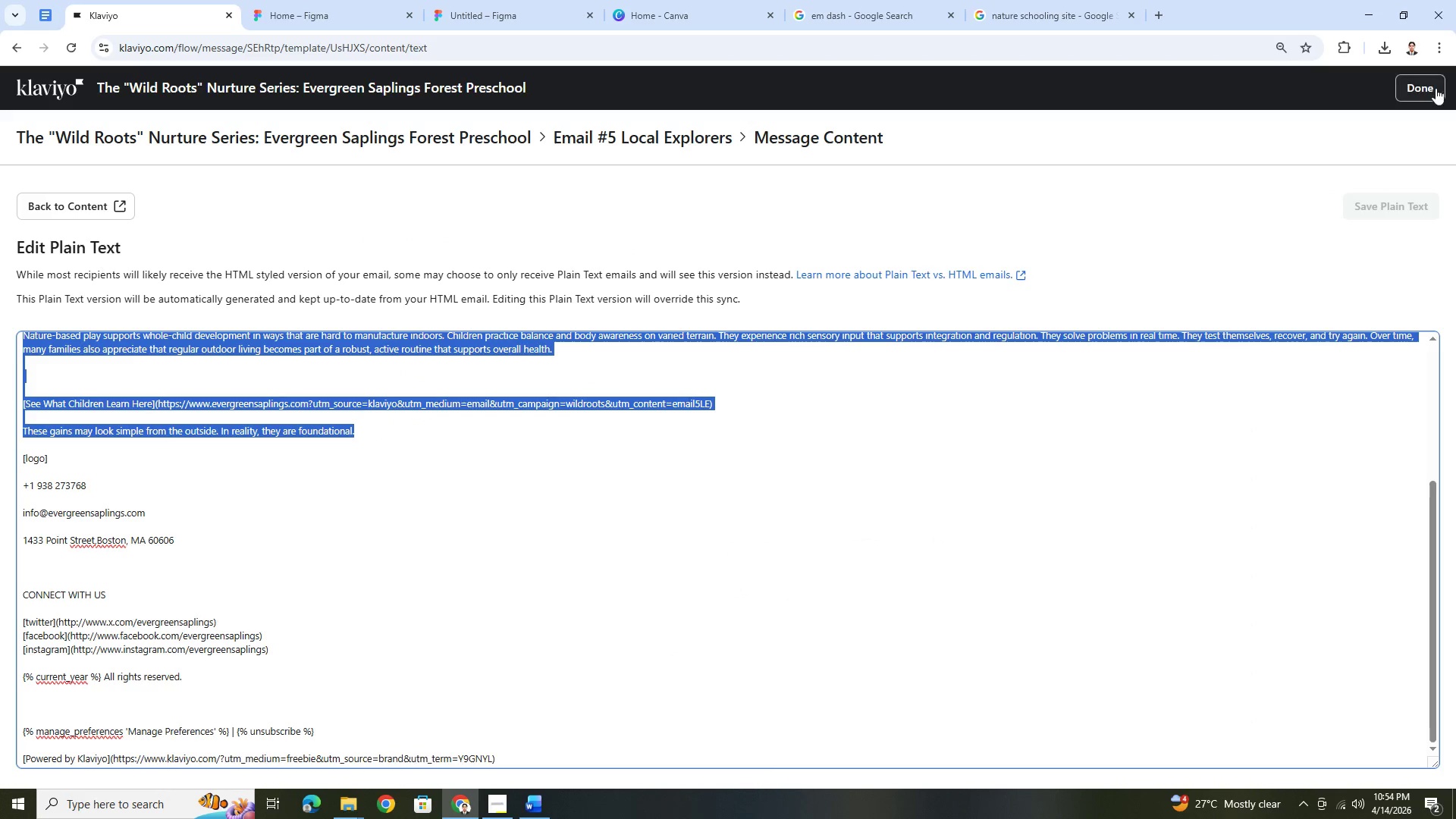 
left_click([1436, 88])
 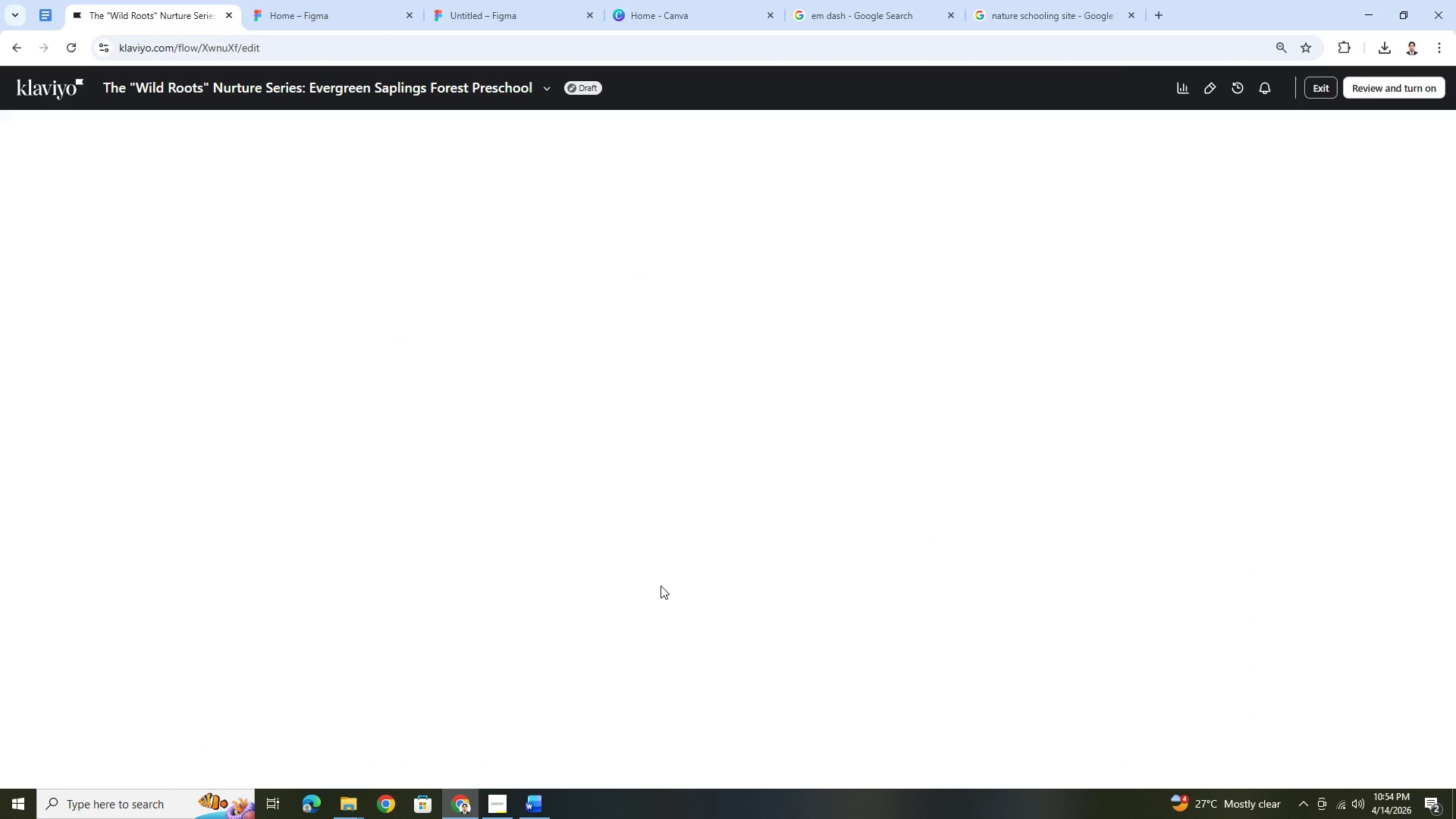 
wait(6.12)
 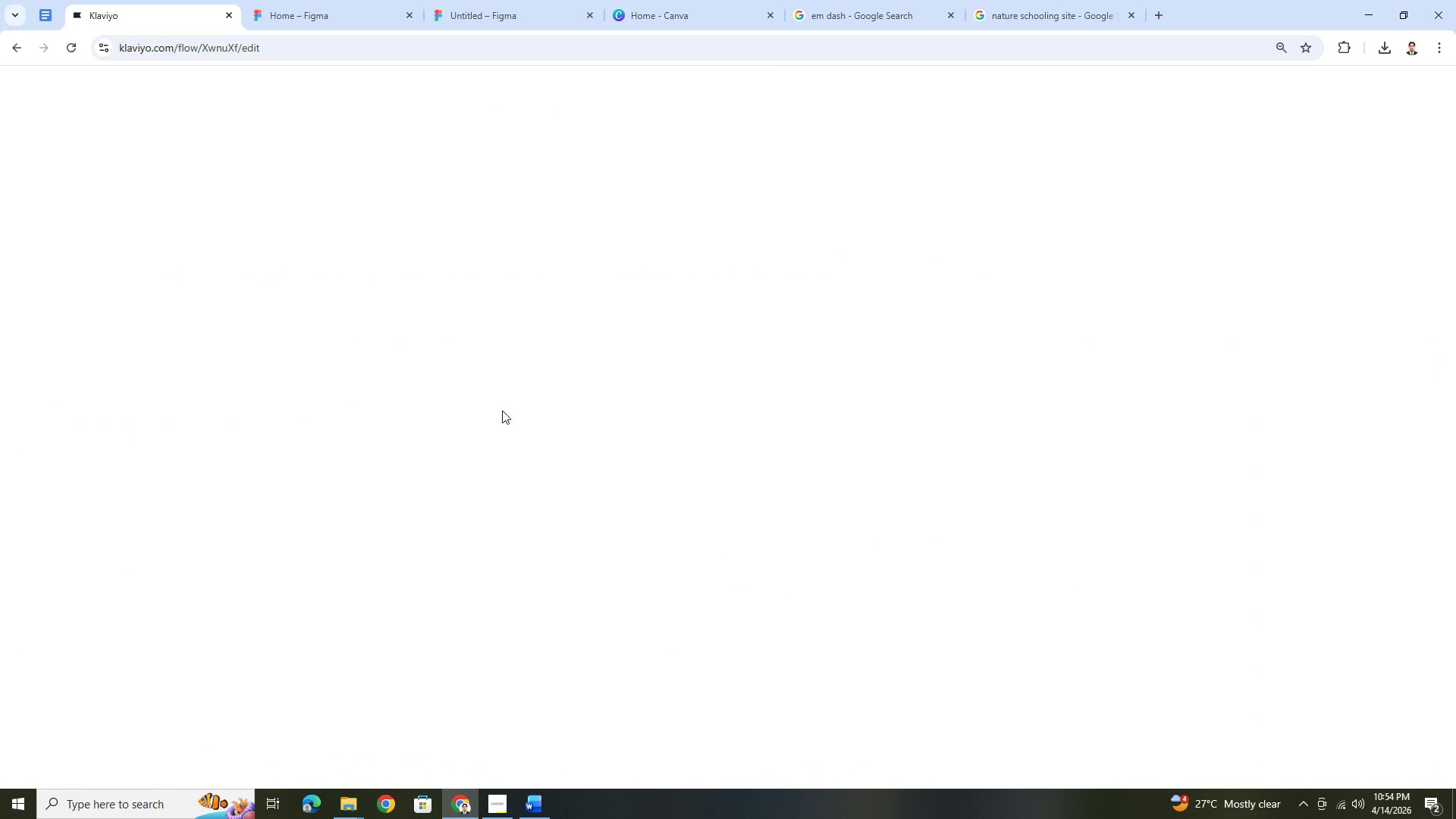 
scroll: coordinate [786, 604], scroll_direction: down, amount: 44.0
 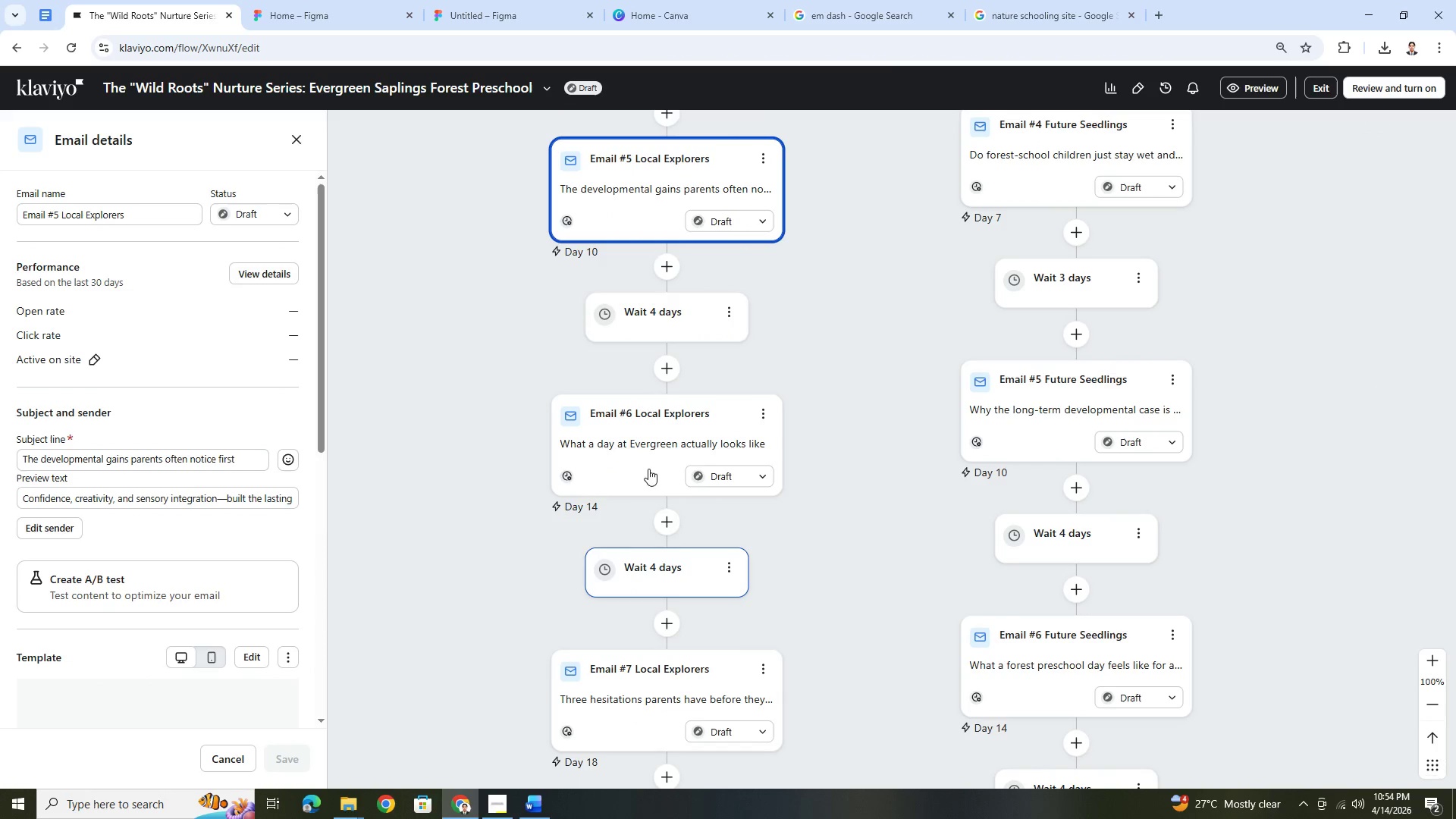 
left_click([645, 432])
 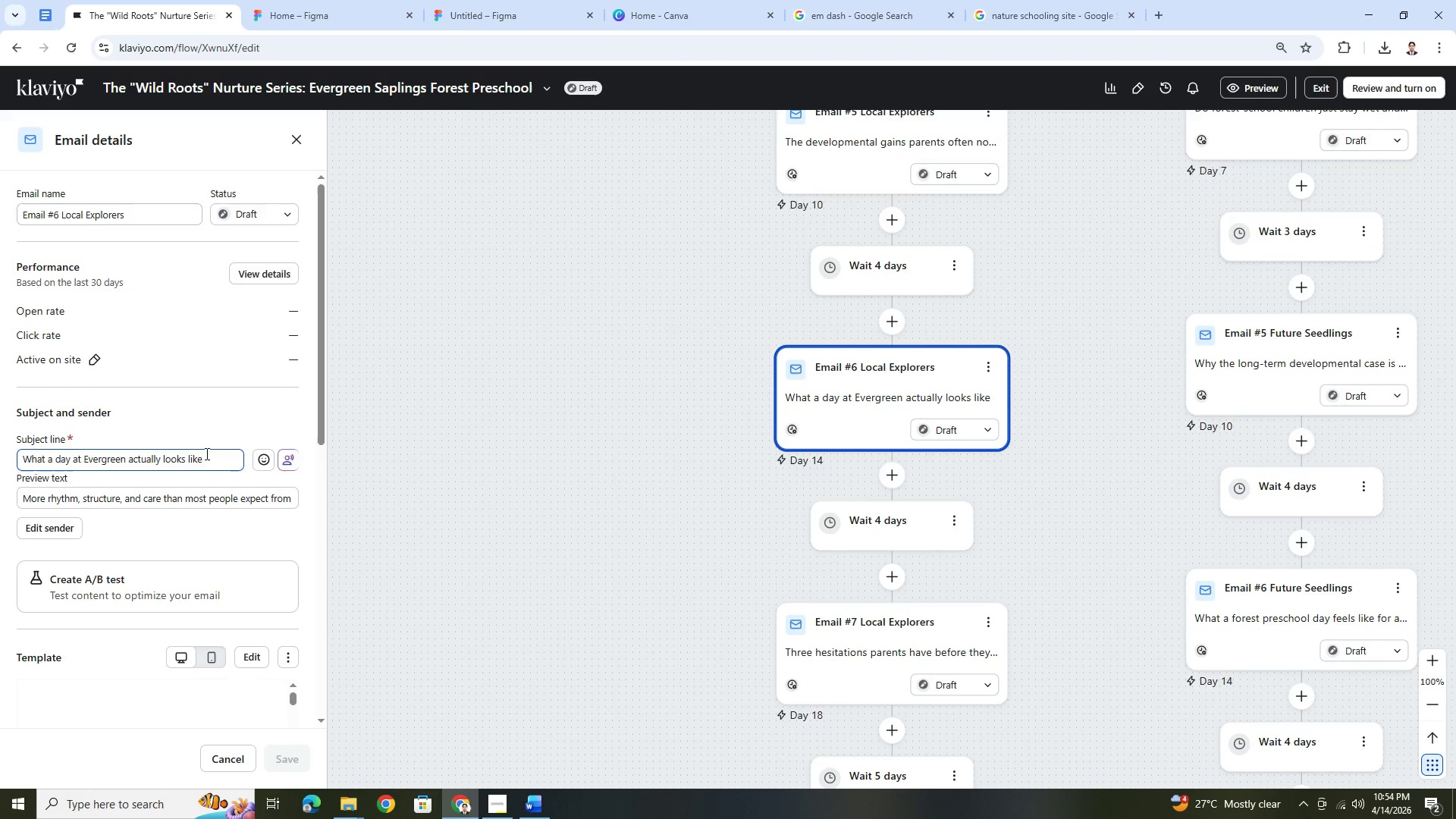 
key(Alt+AltLeft)
 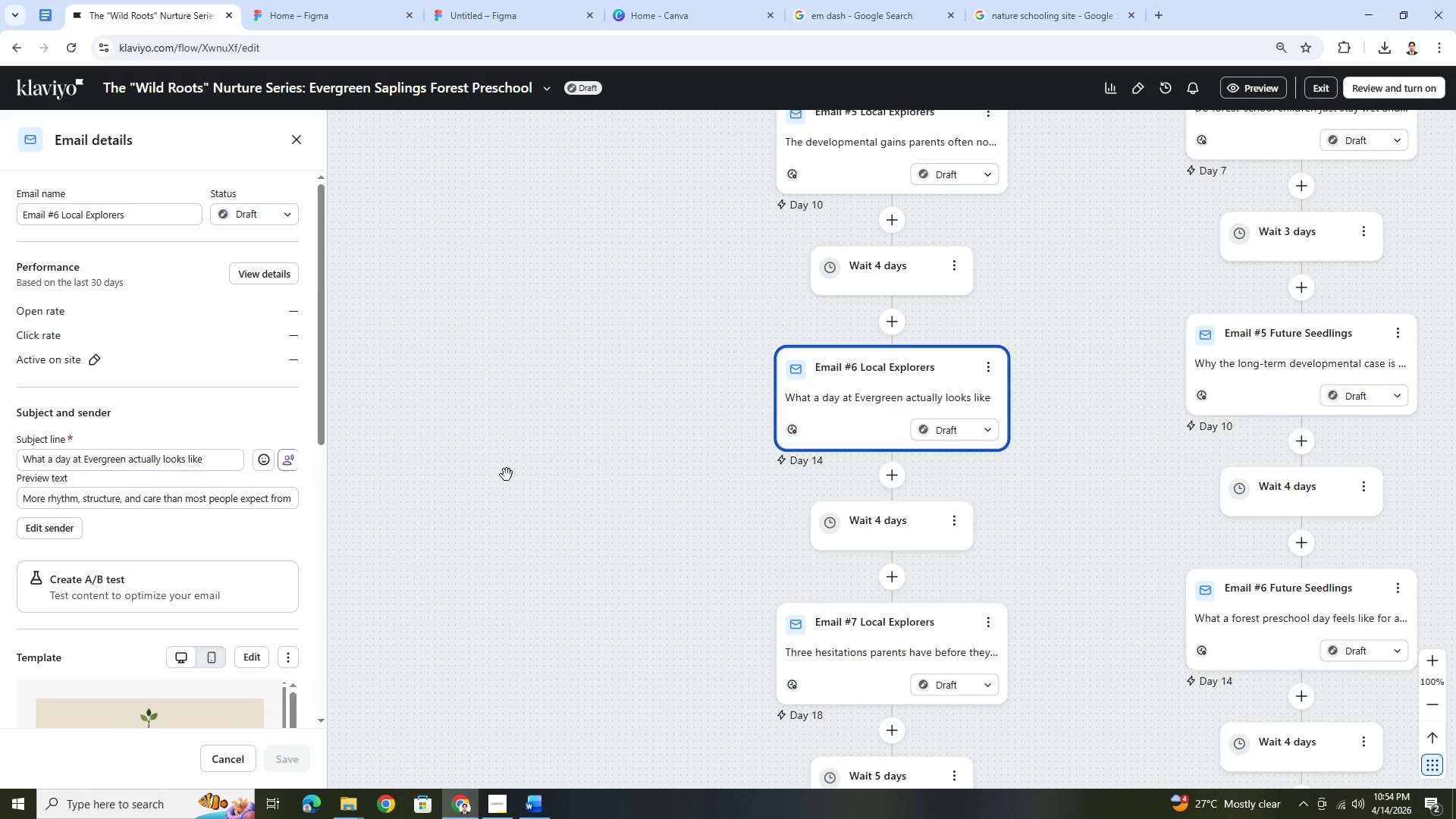 
key(Alt+Tab)
 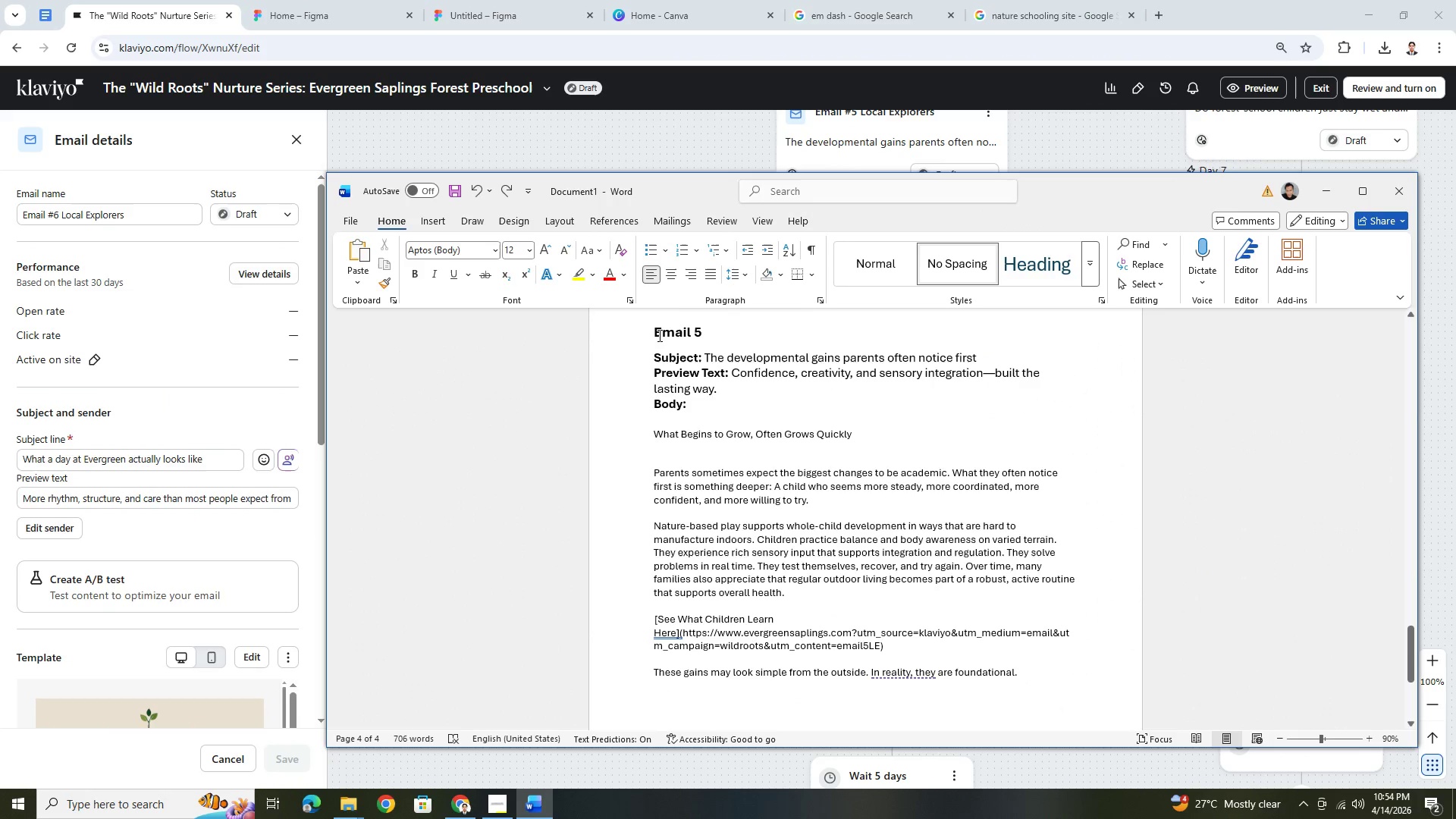 
left_click_drag(start_coordinate=[651, 328], to_coordinate=[830, 431])
 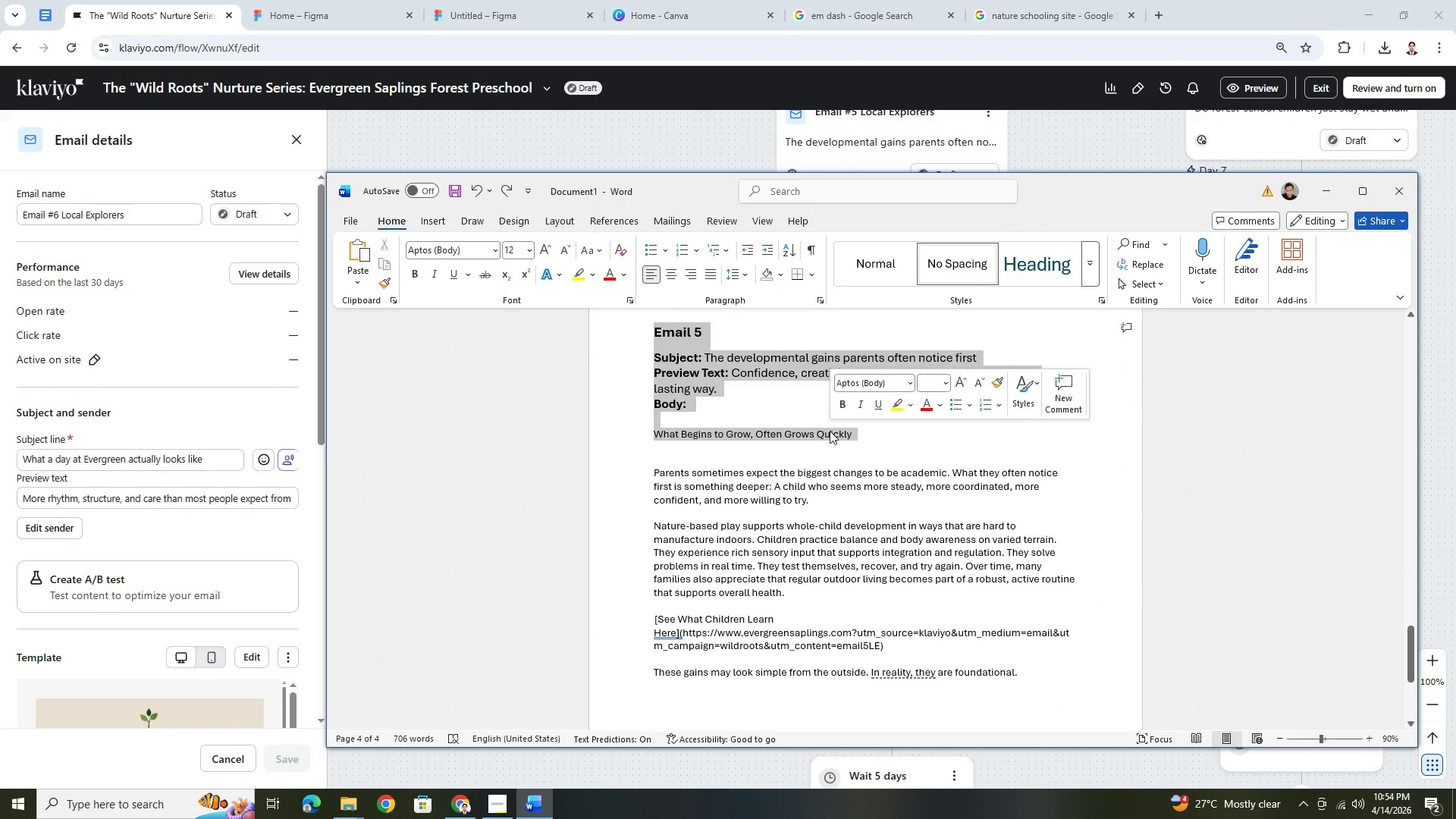 
key(Control+ControlLeft)
 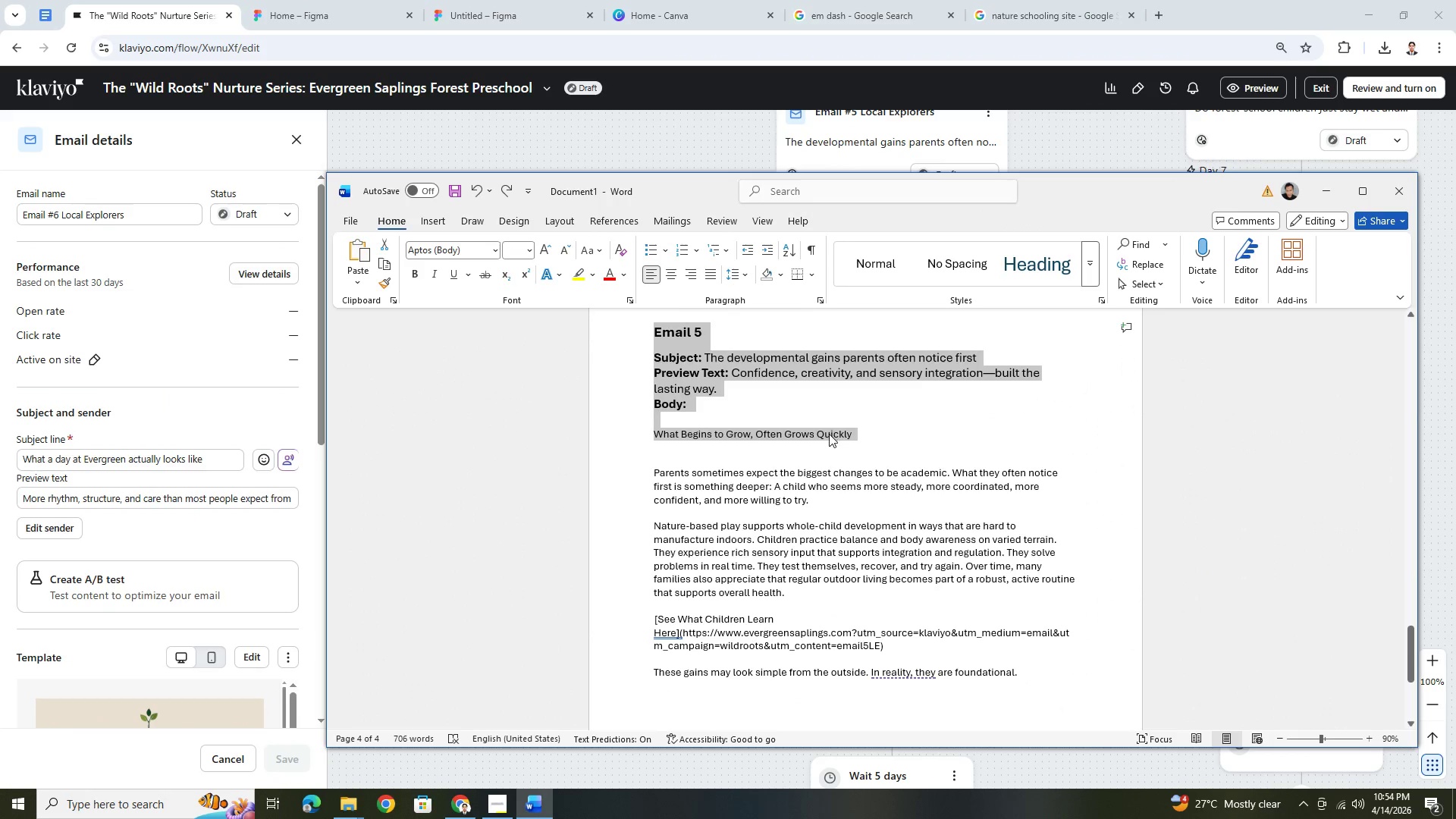 
key(Control+C)
 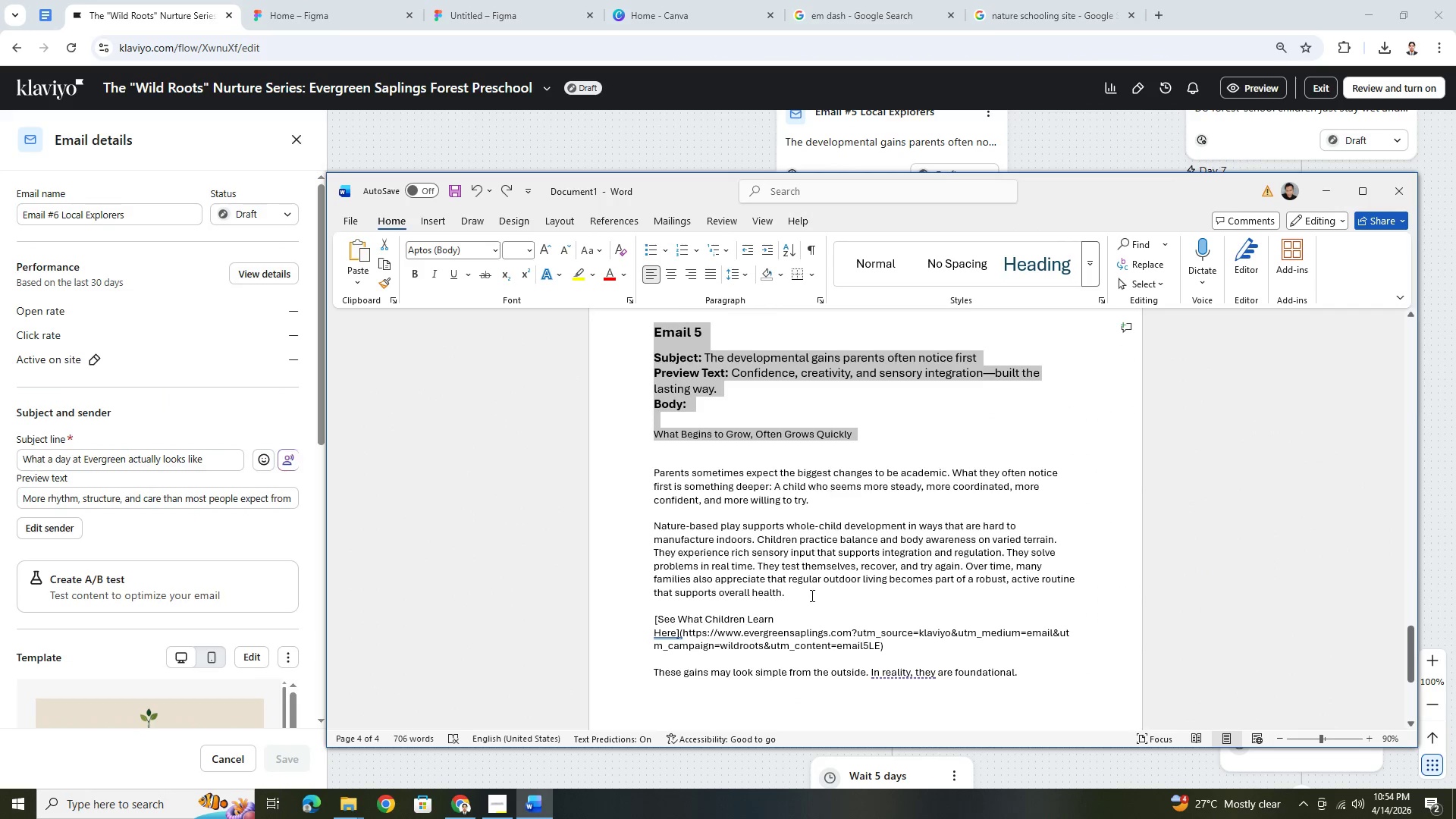 
scroll: coordinate [812, 597], scroll_direction: down, amount: 5.0
 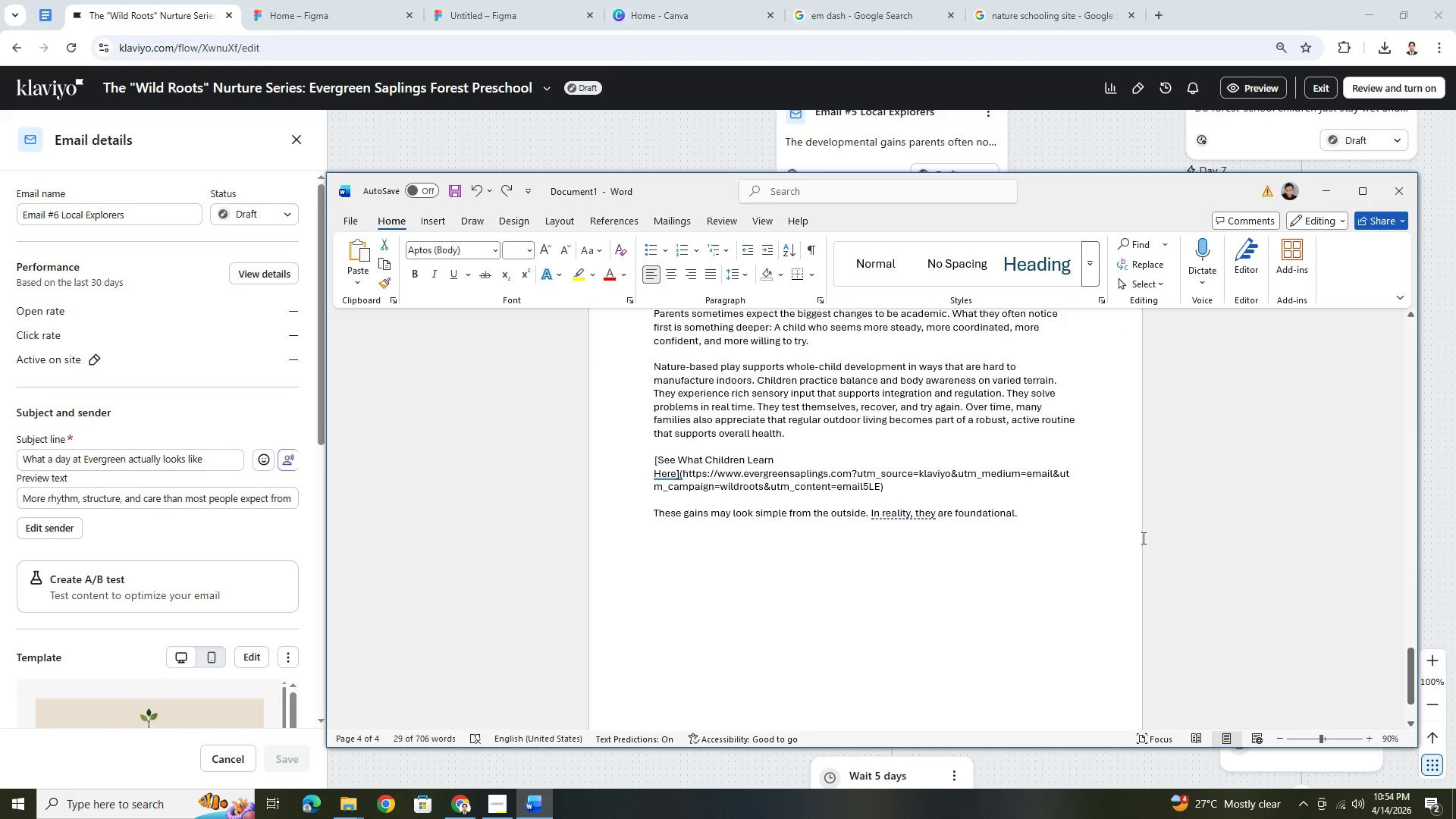 
left_click([1067, 531])
 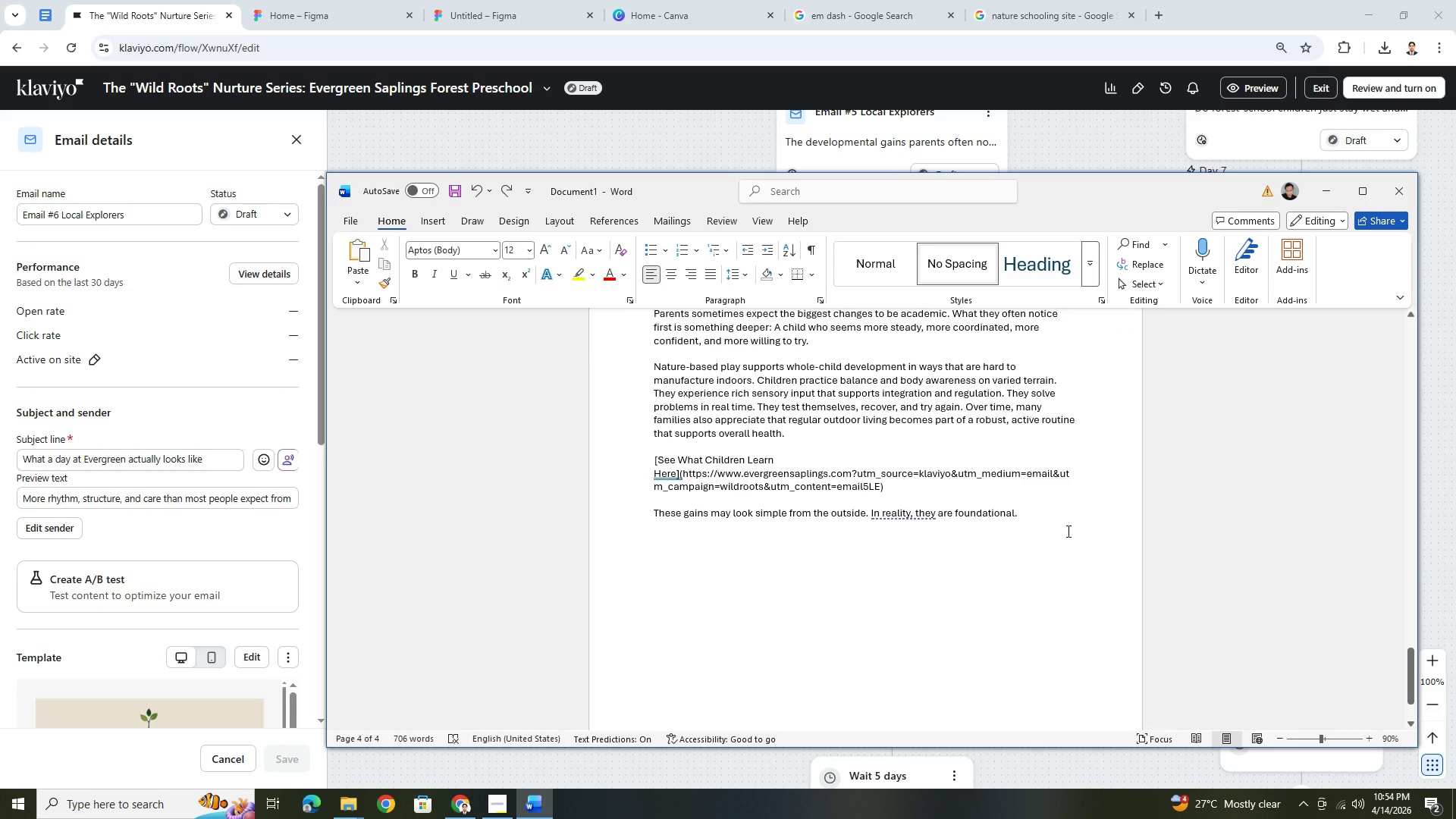 
key(Enter)
 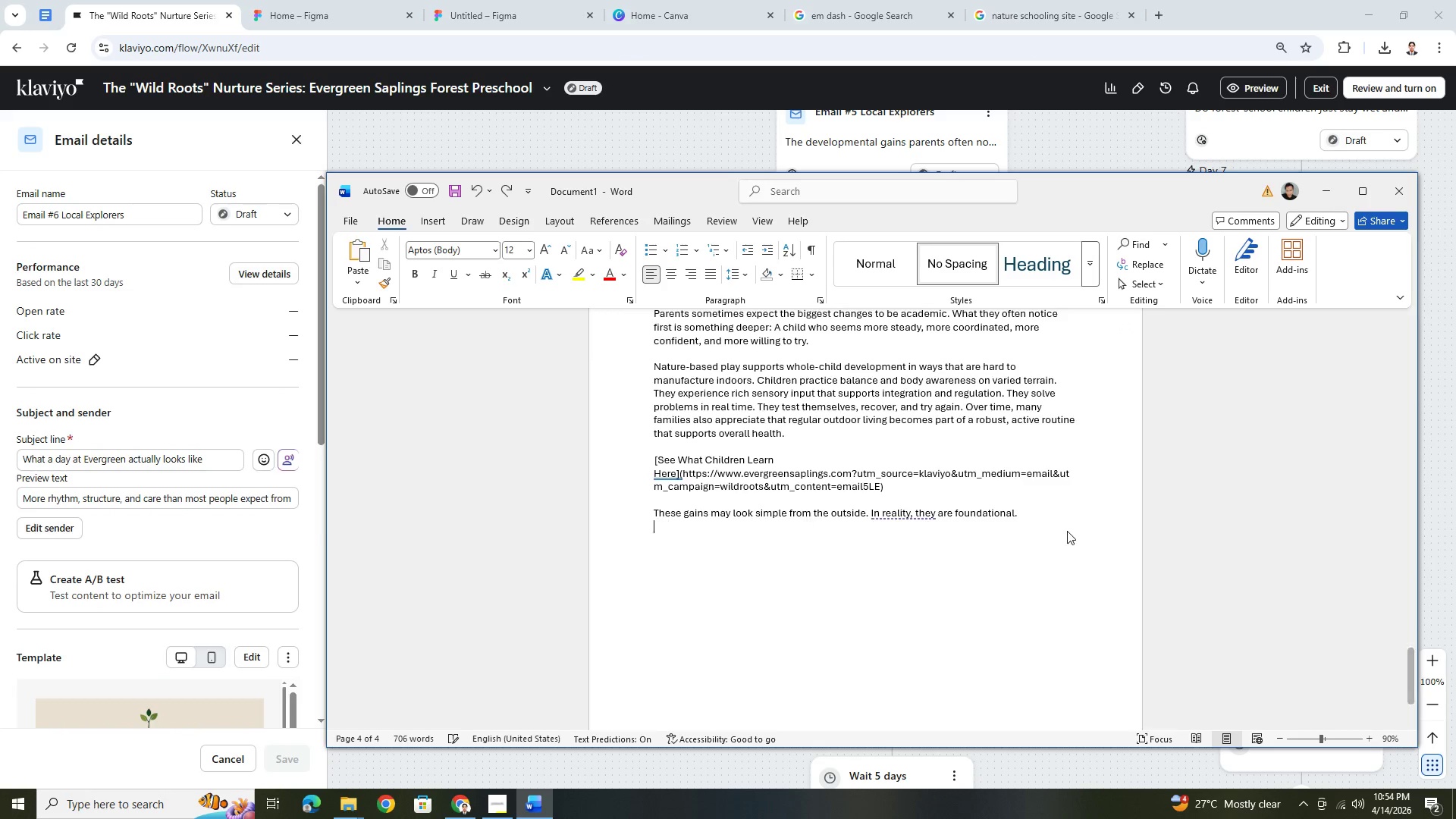 
key(Enter)
 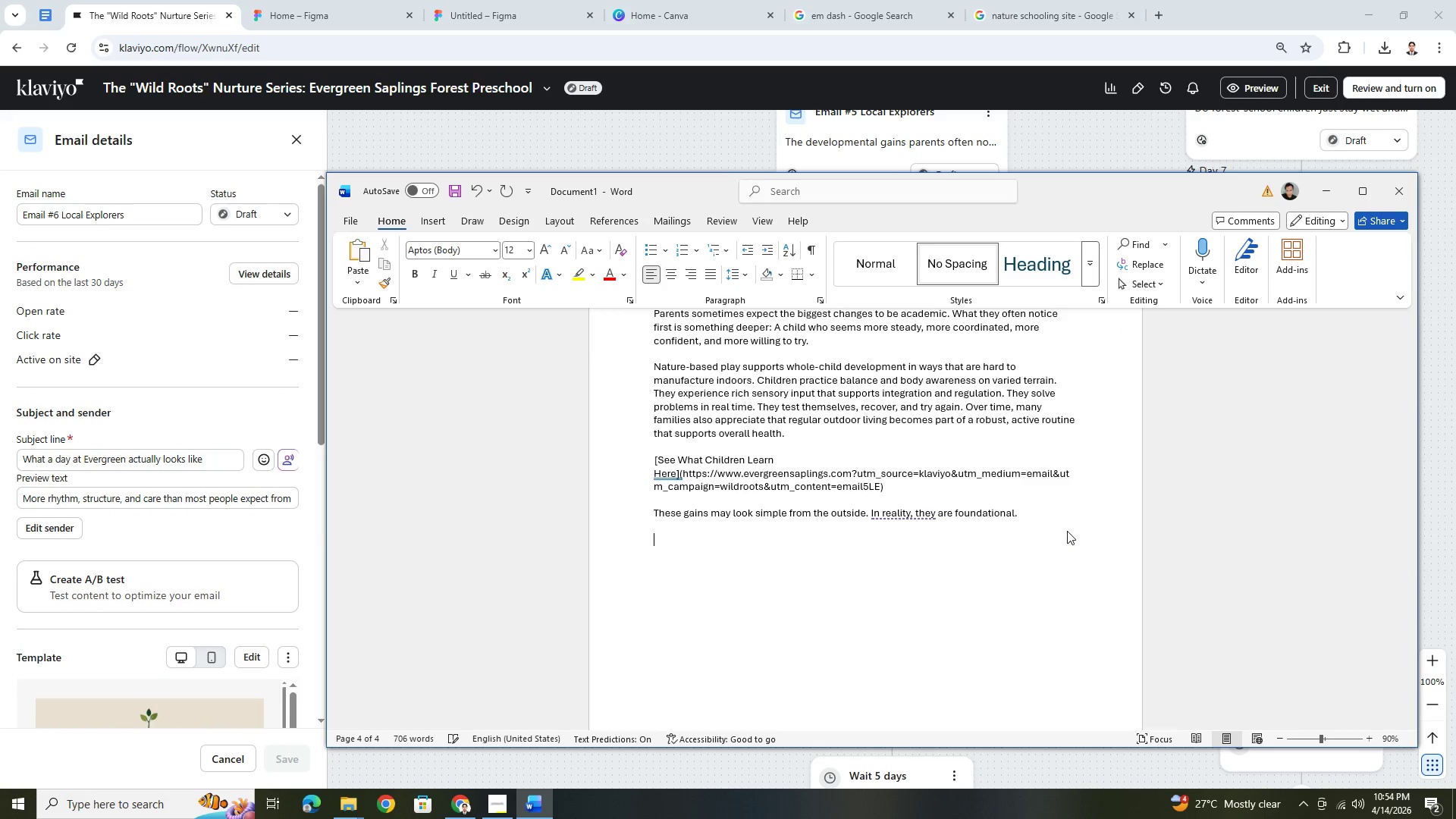 
key(Enter)
 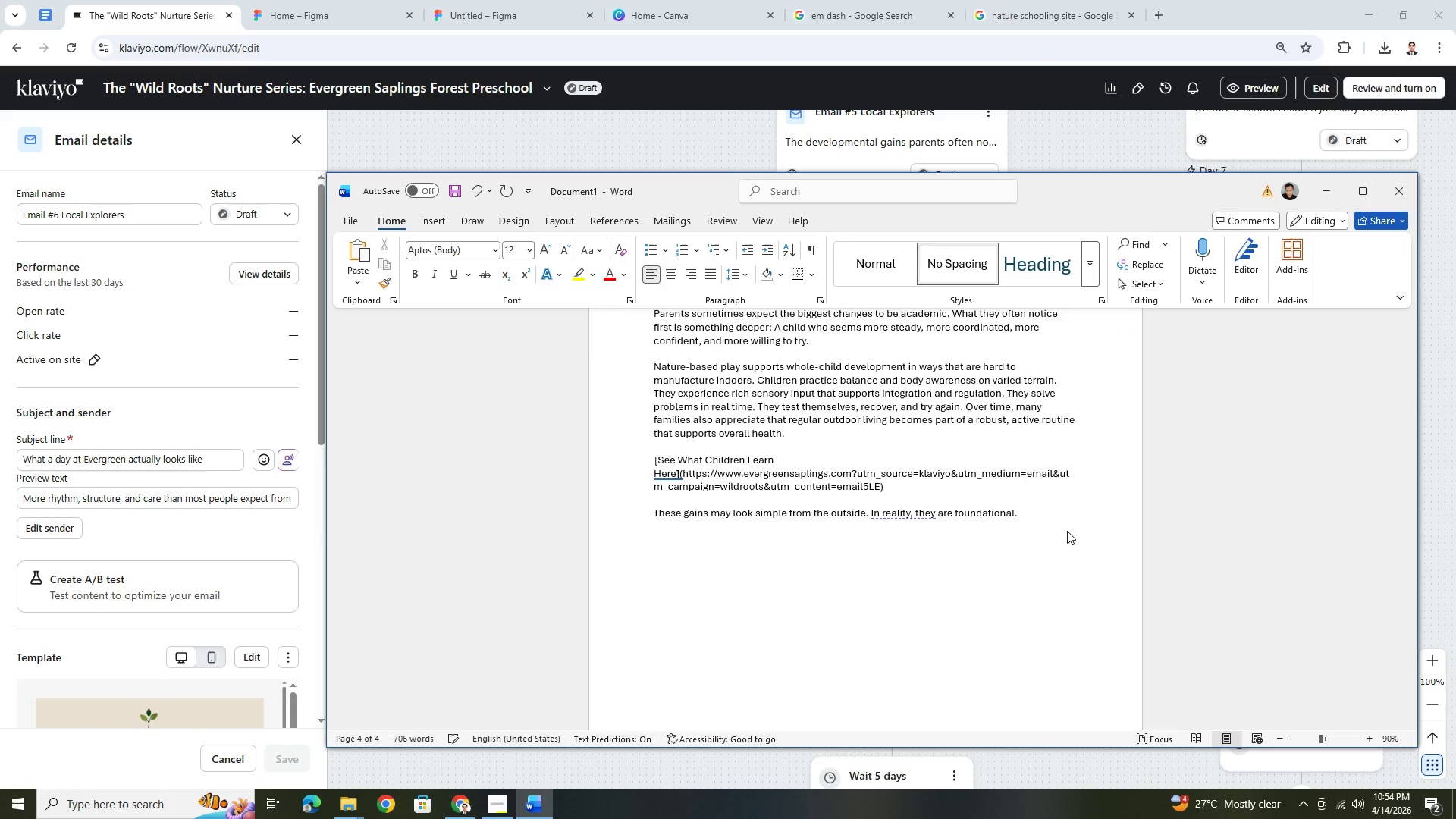 
key(Enter)
 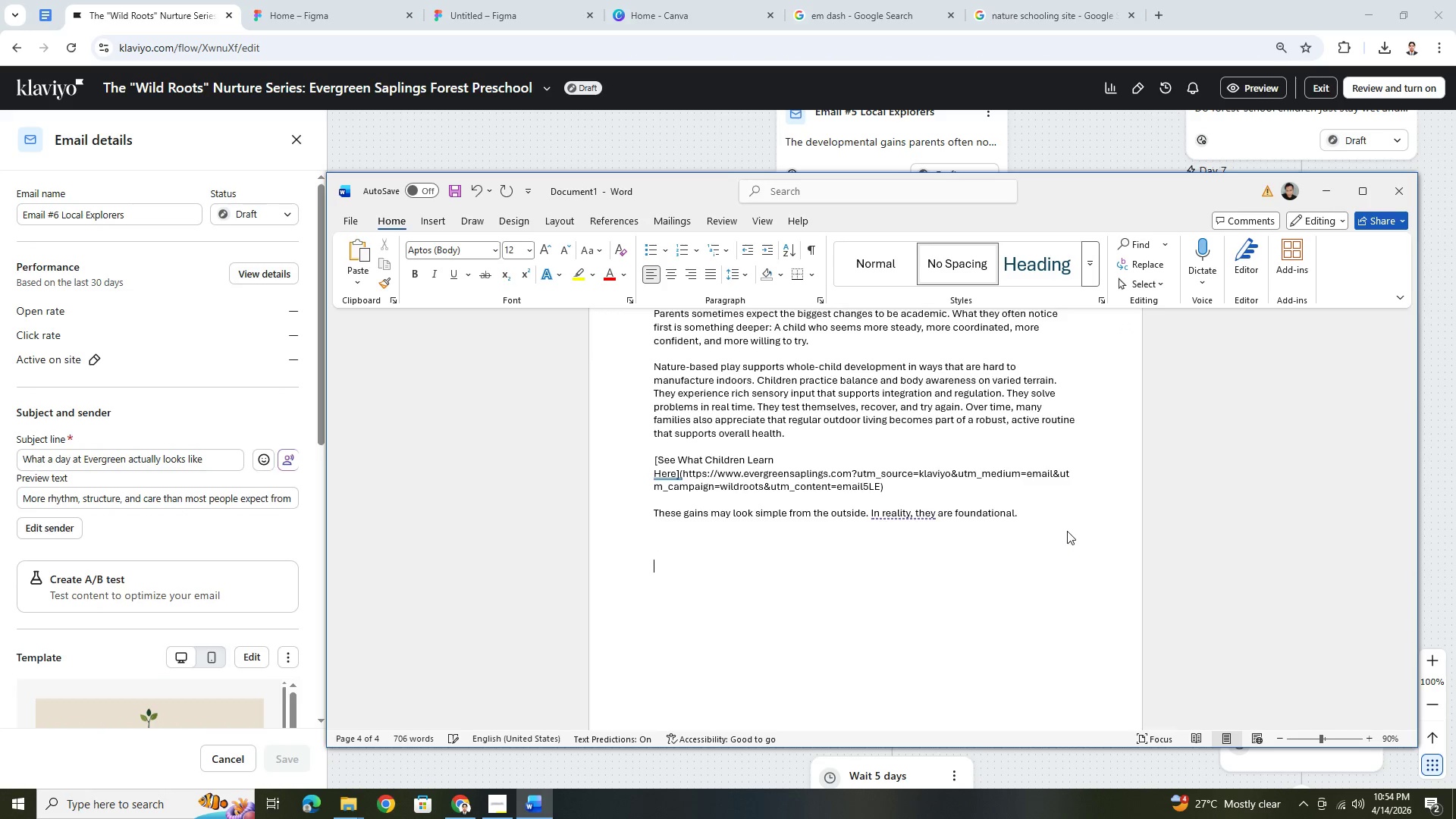 
key(Control+ControlLeft)
 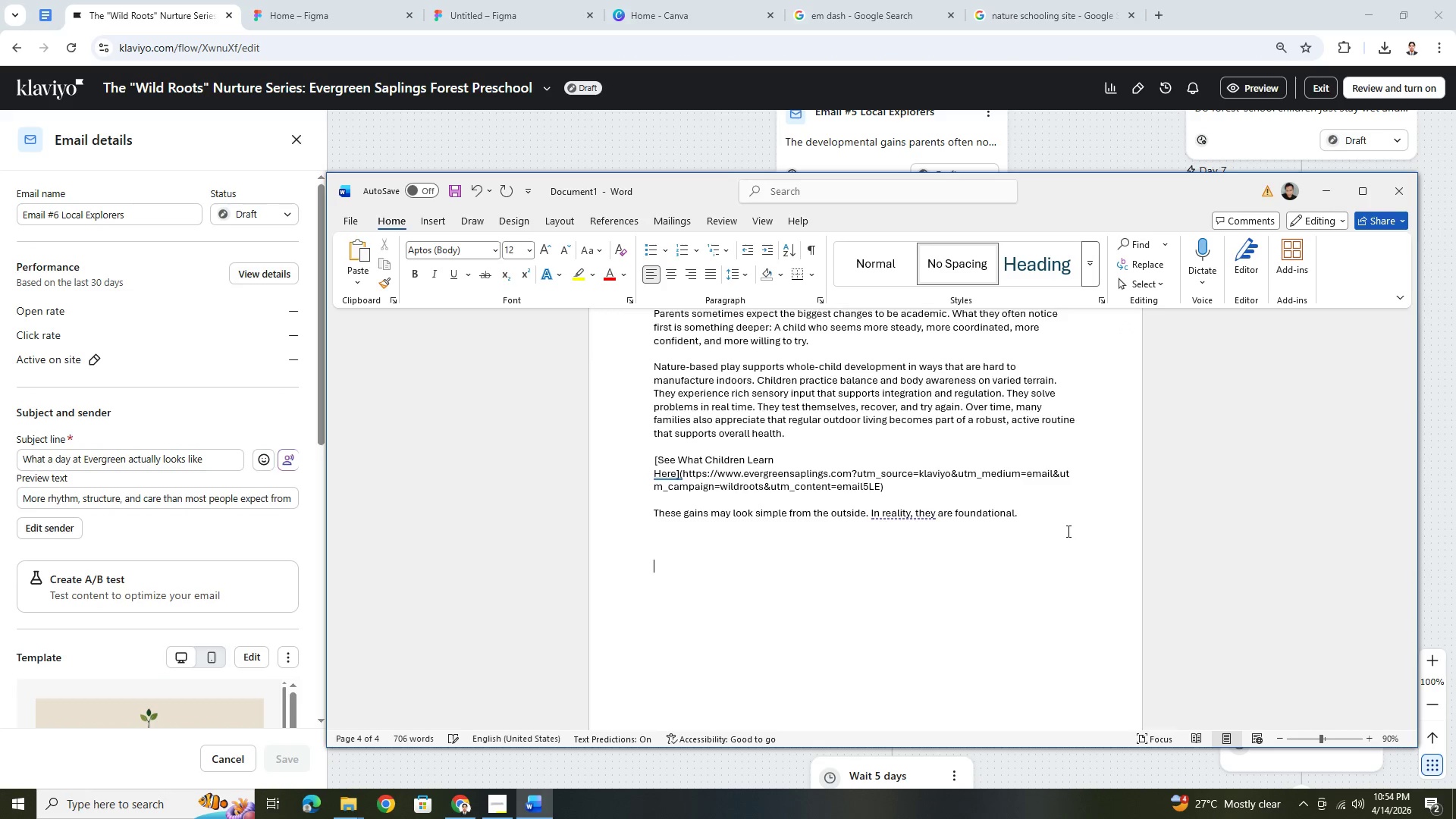 
key(Control+V)
 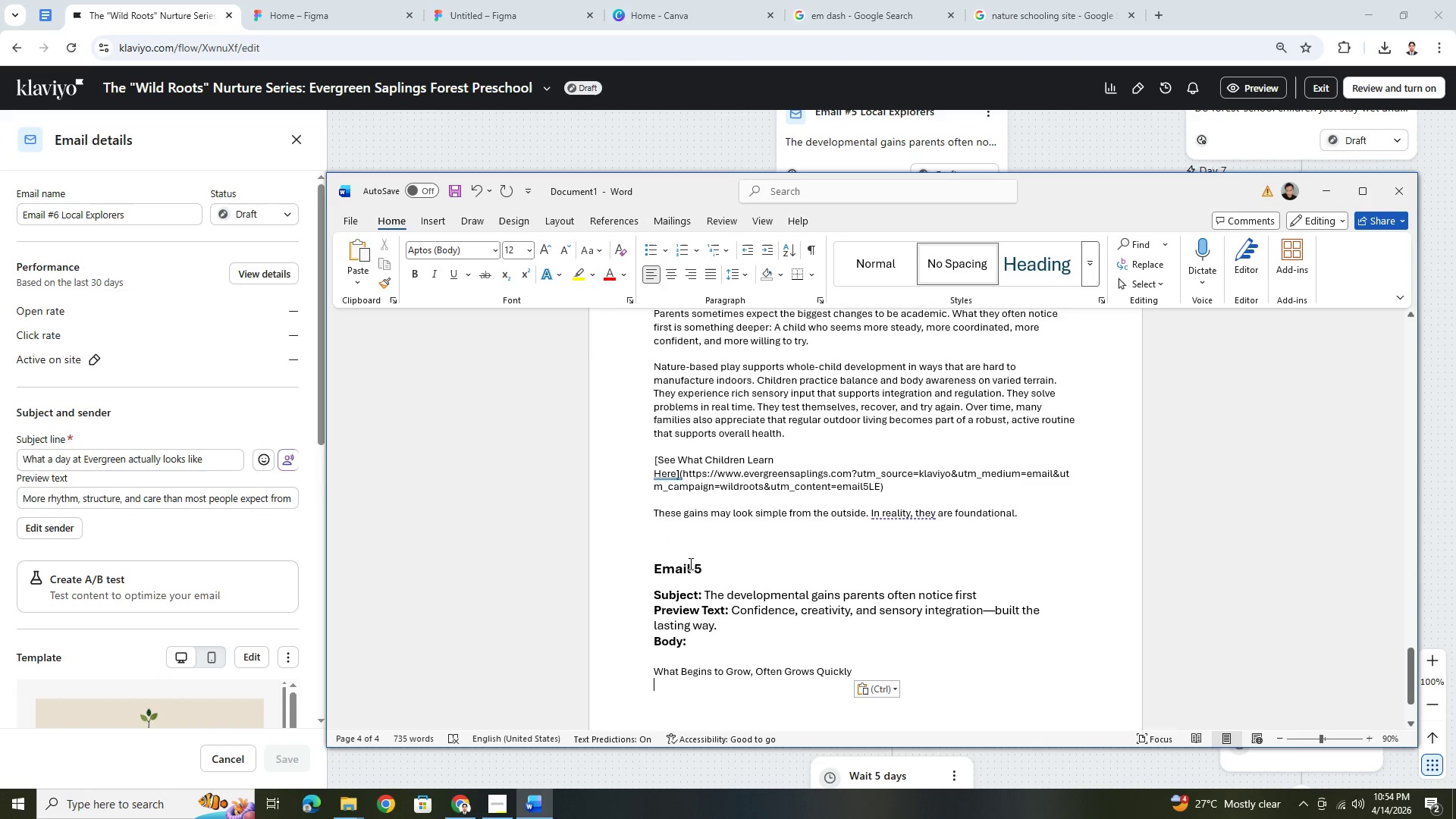 
left_click([706, 572])
 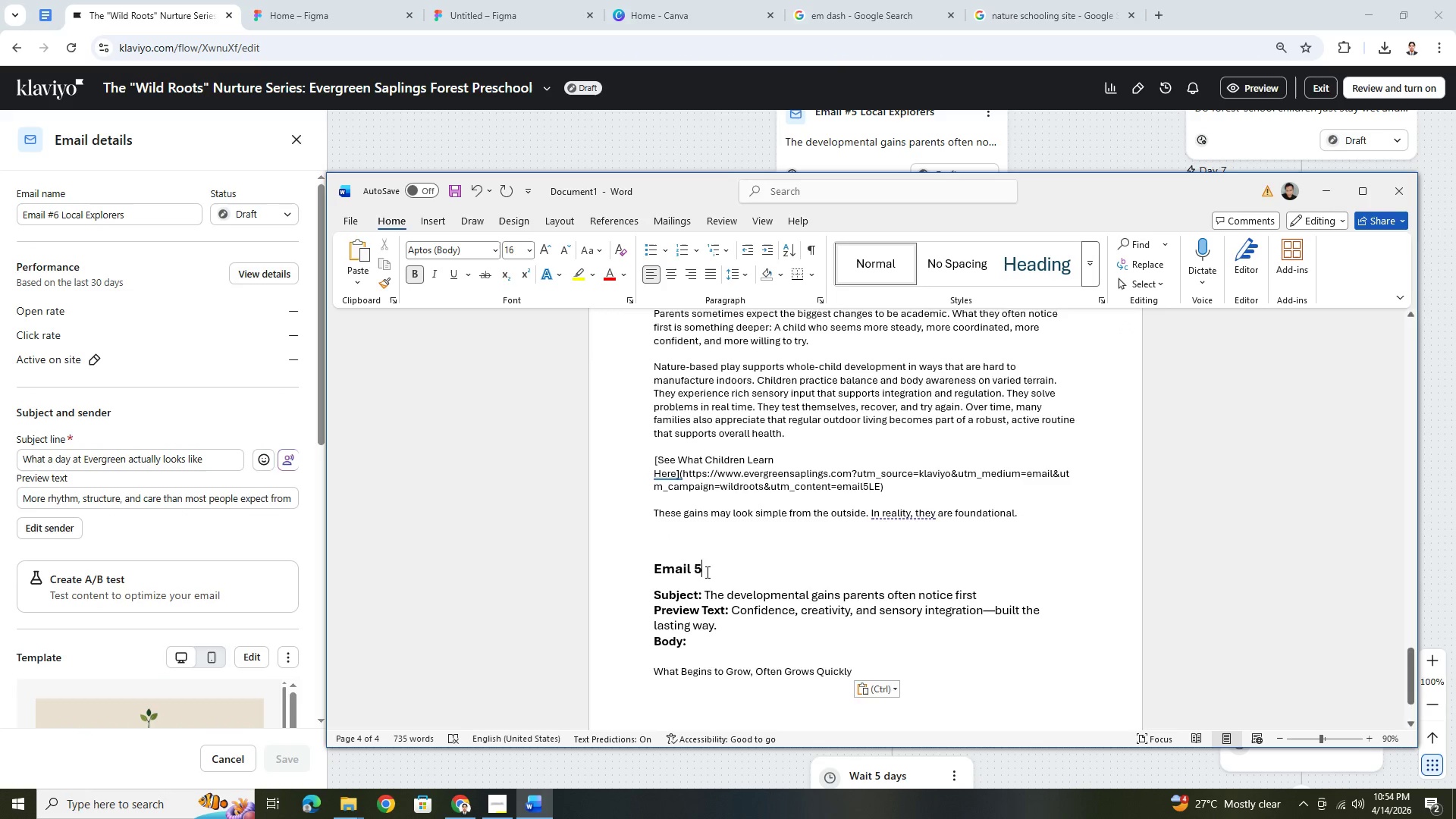 
key(Control+Backspace)
 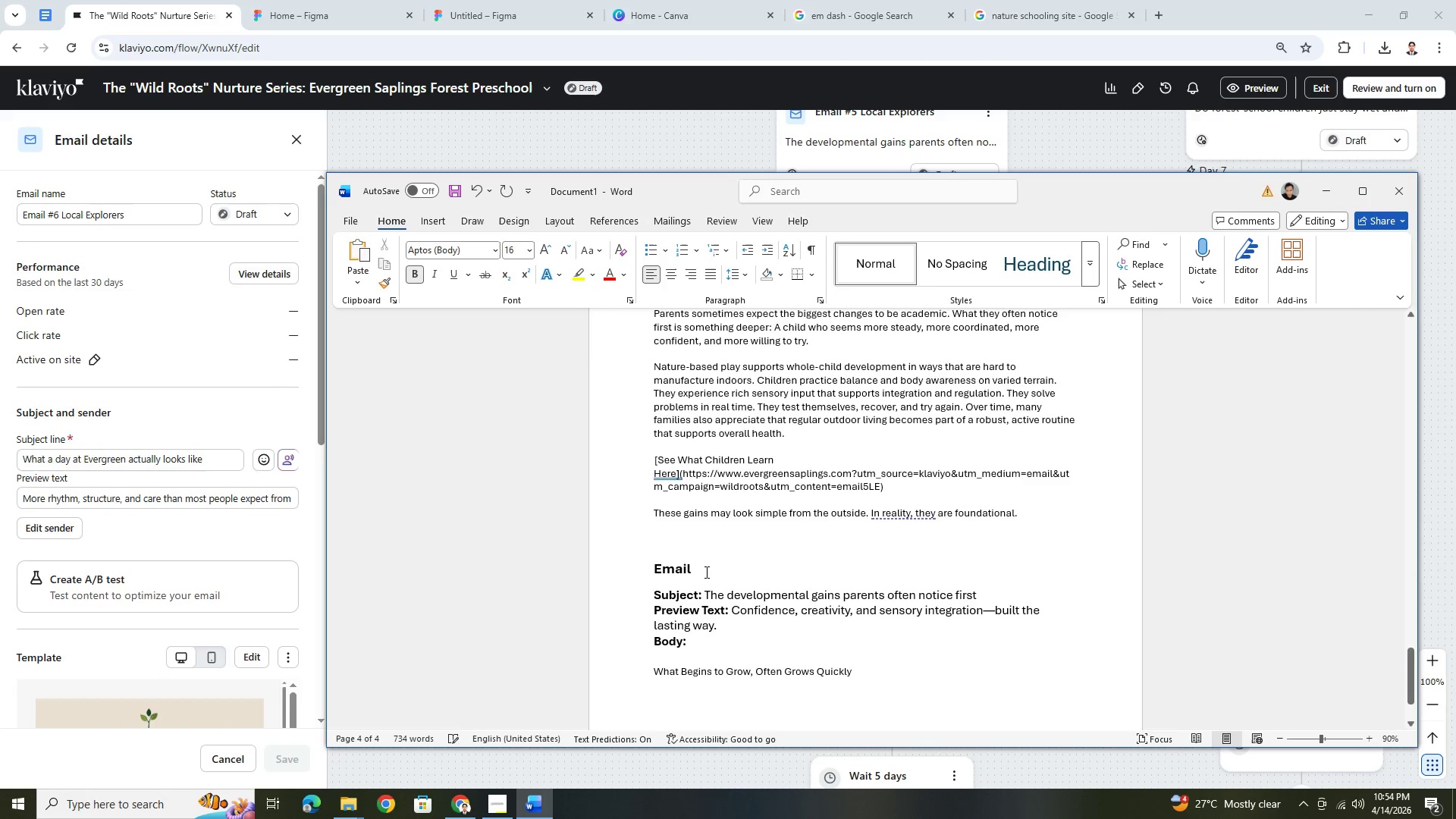 
key(Control+6)
 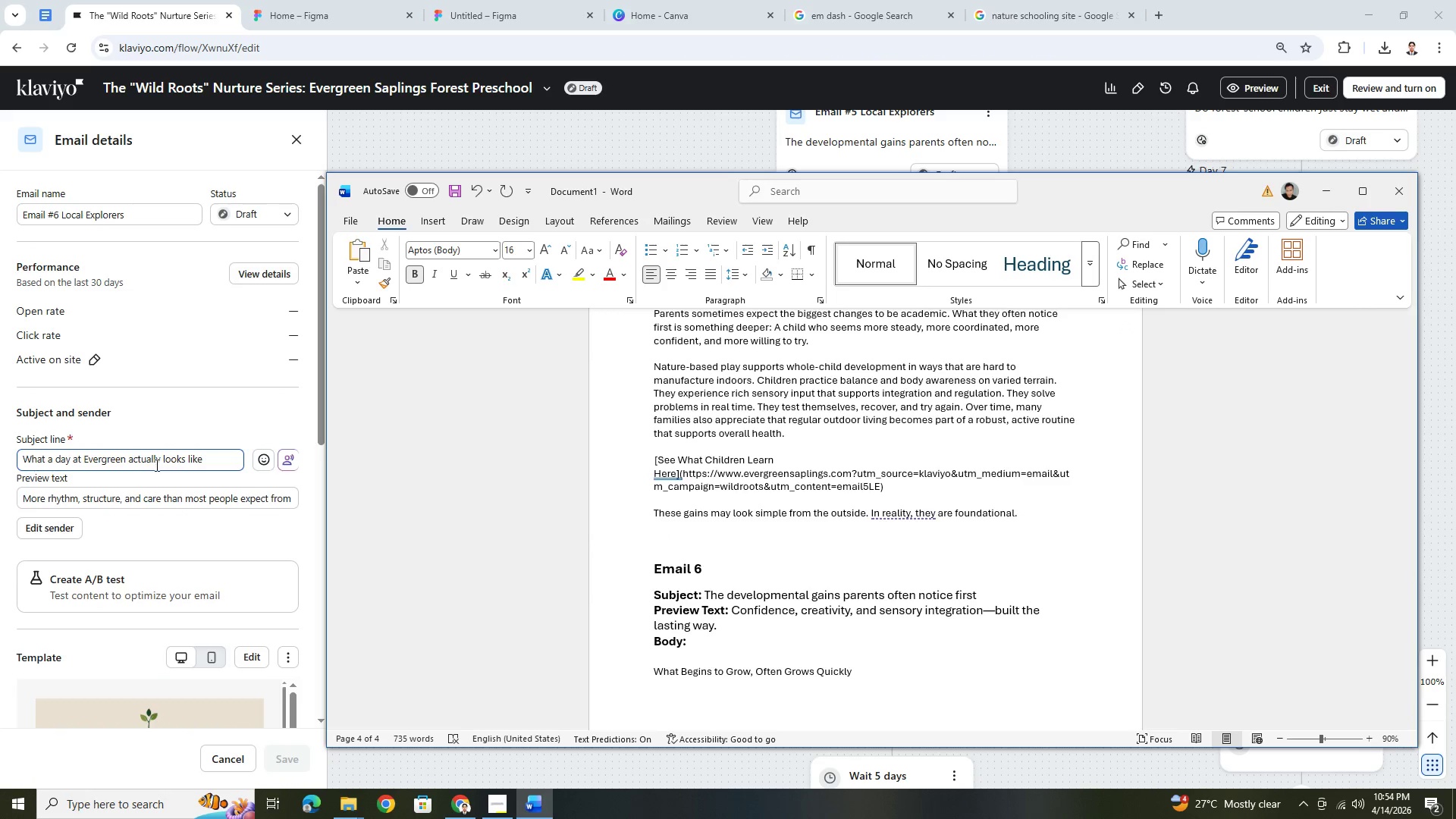 
double_click([155, 463])
 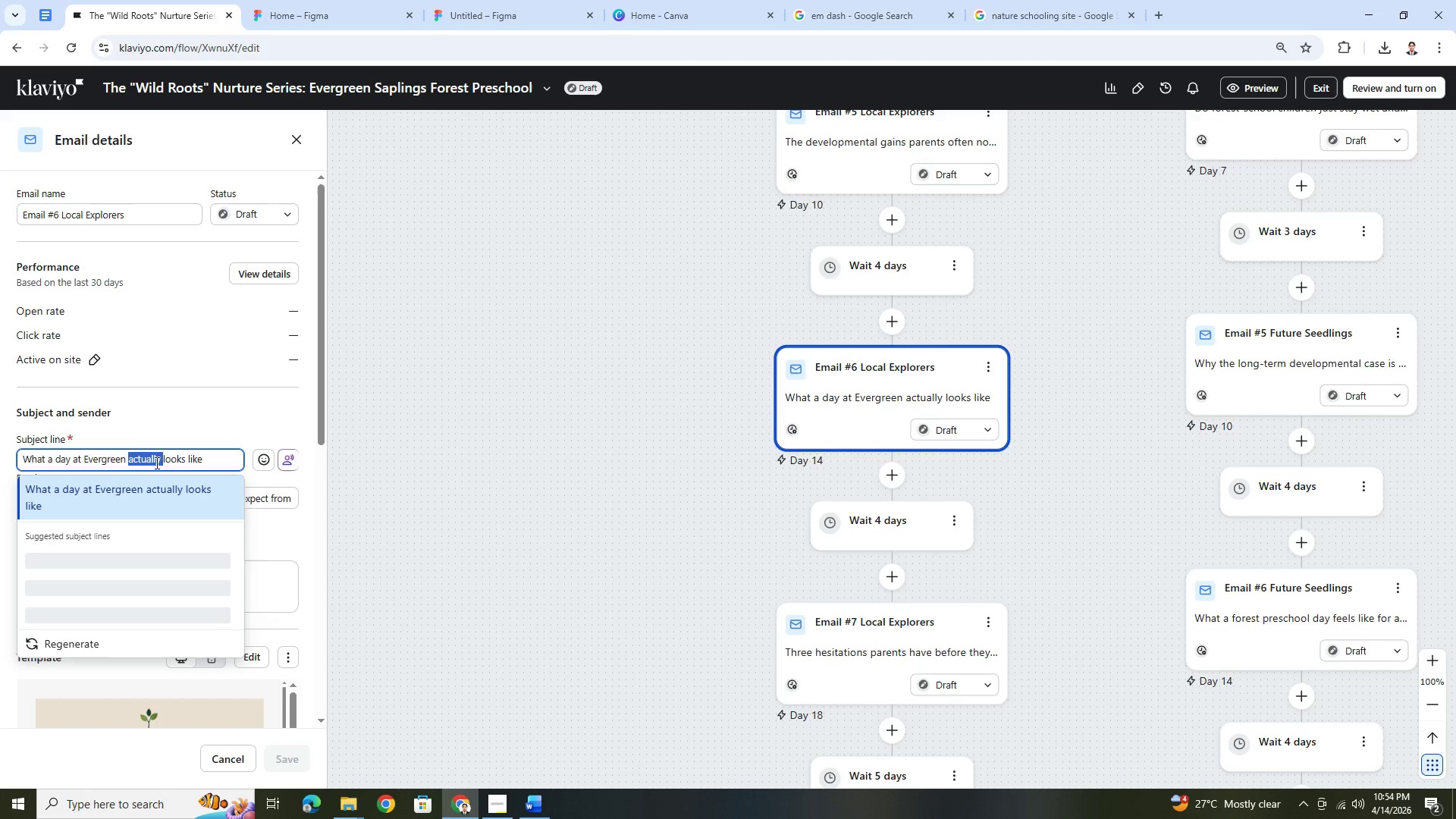 
triple_click([155, 463])
 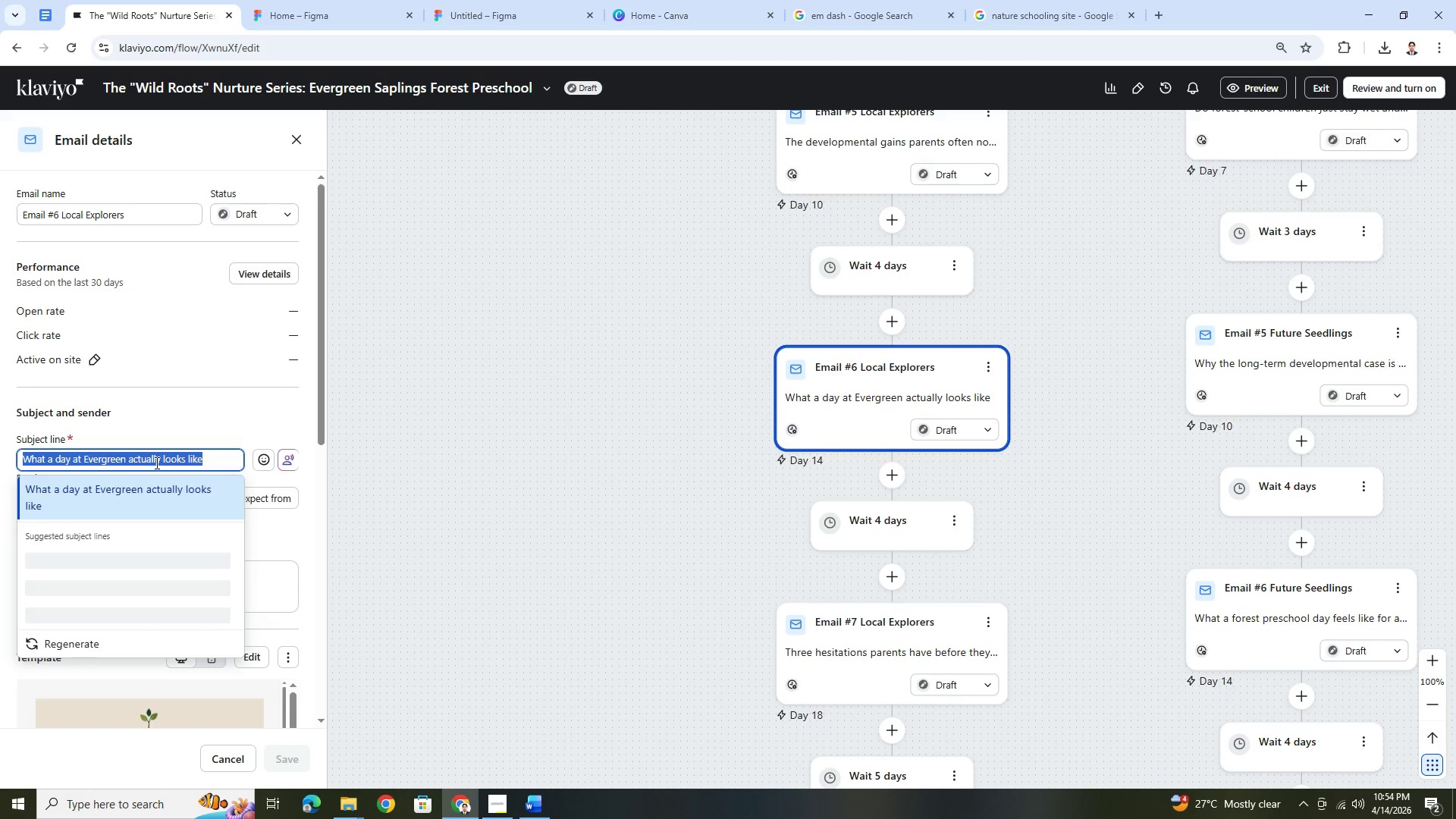 
key(Control+ControlLeft)
 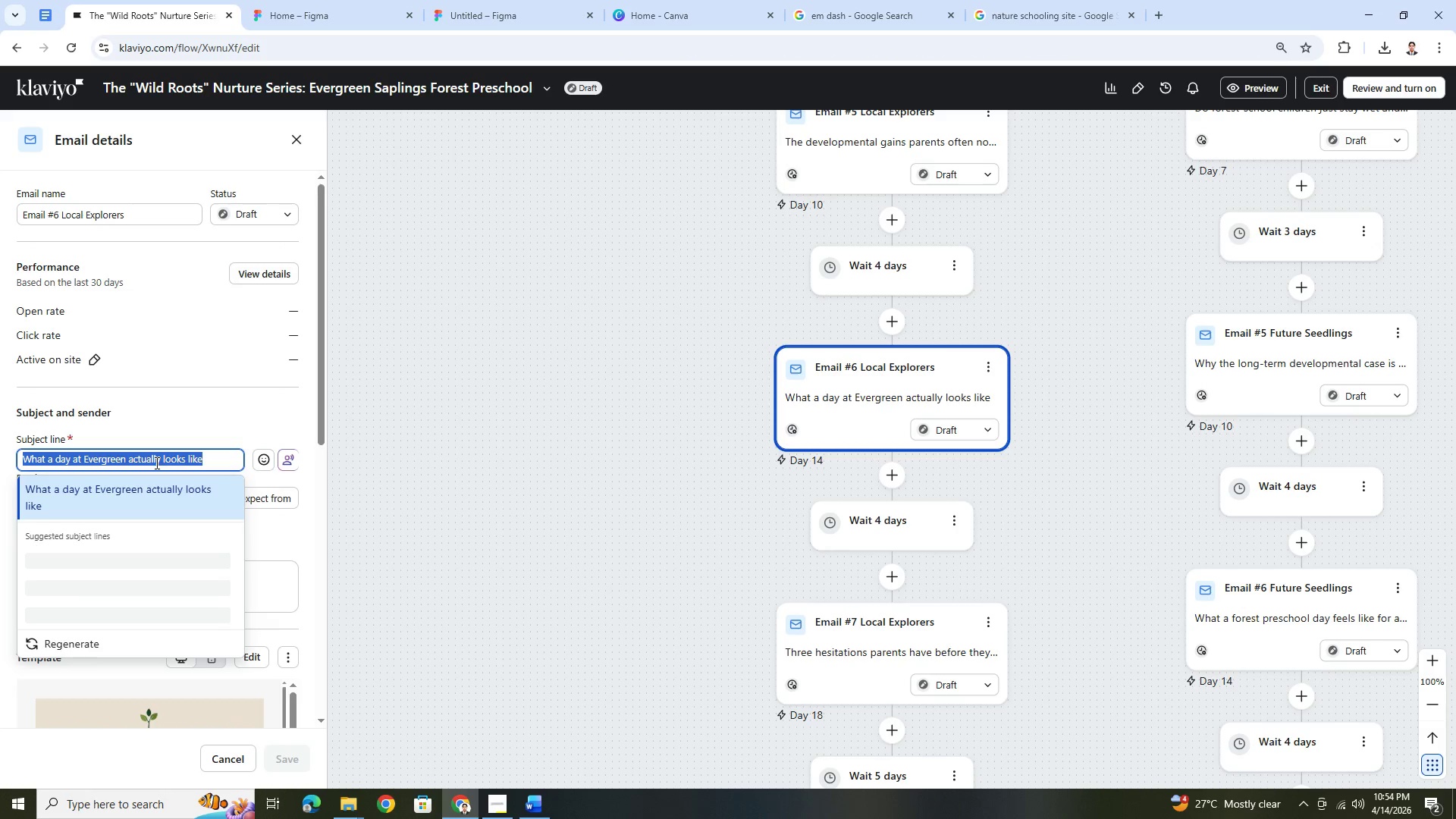 
key(Control+C)
 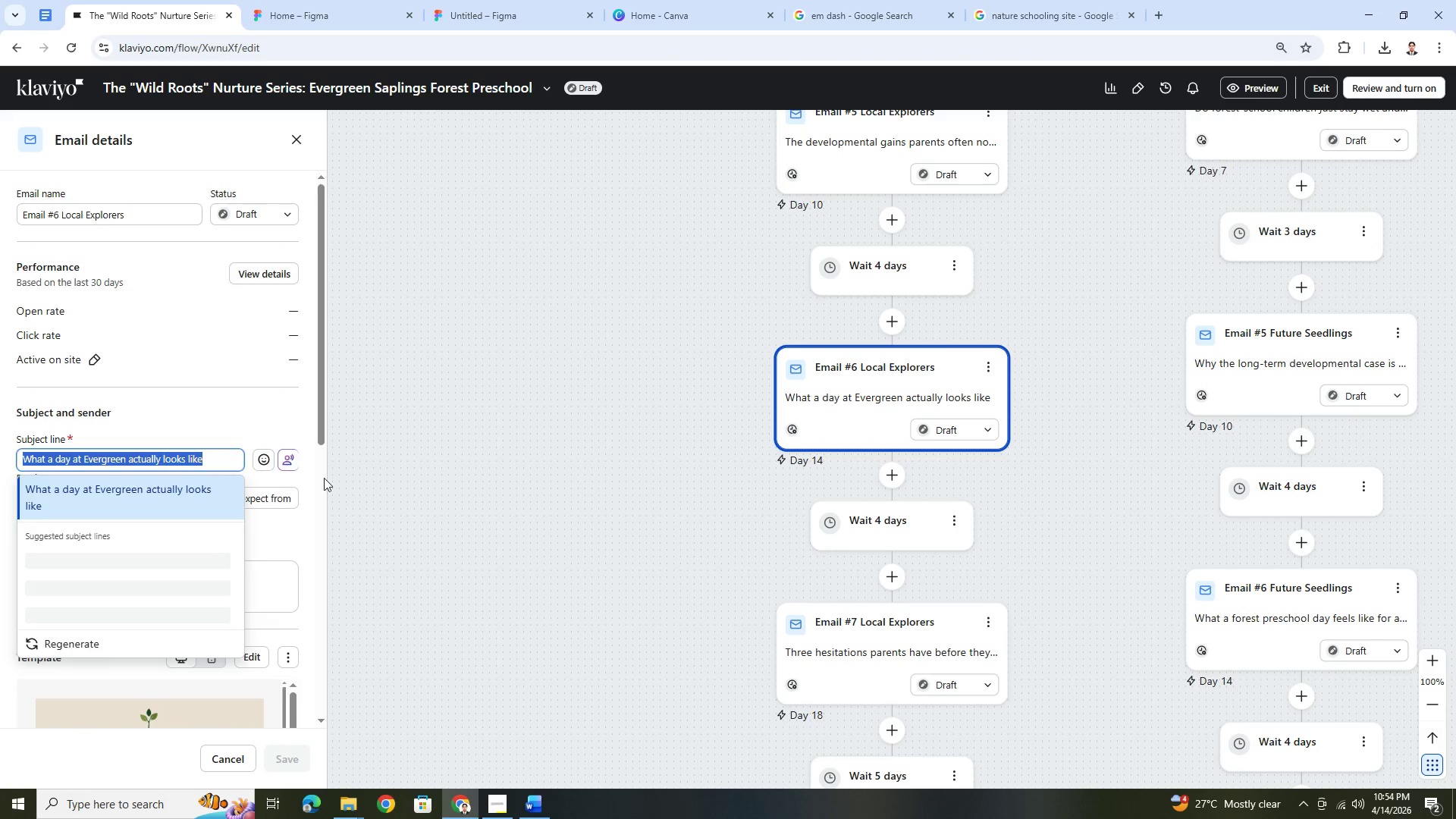 
key(Alt+AltLeft)
 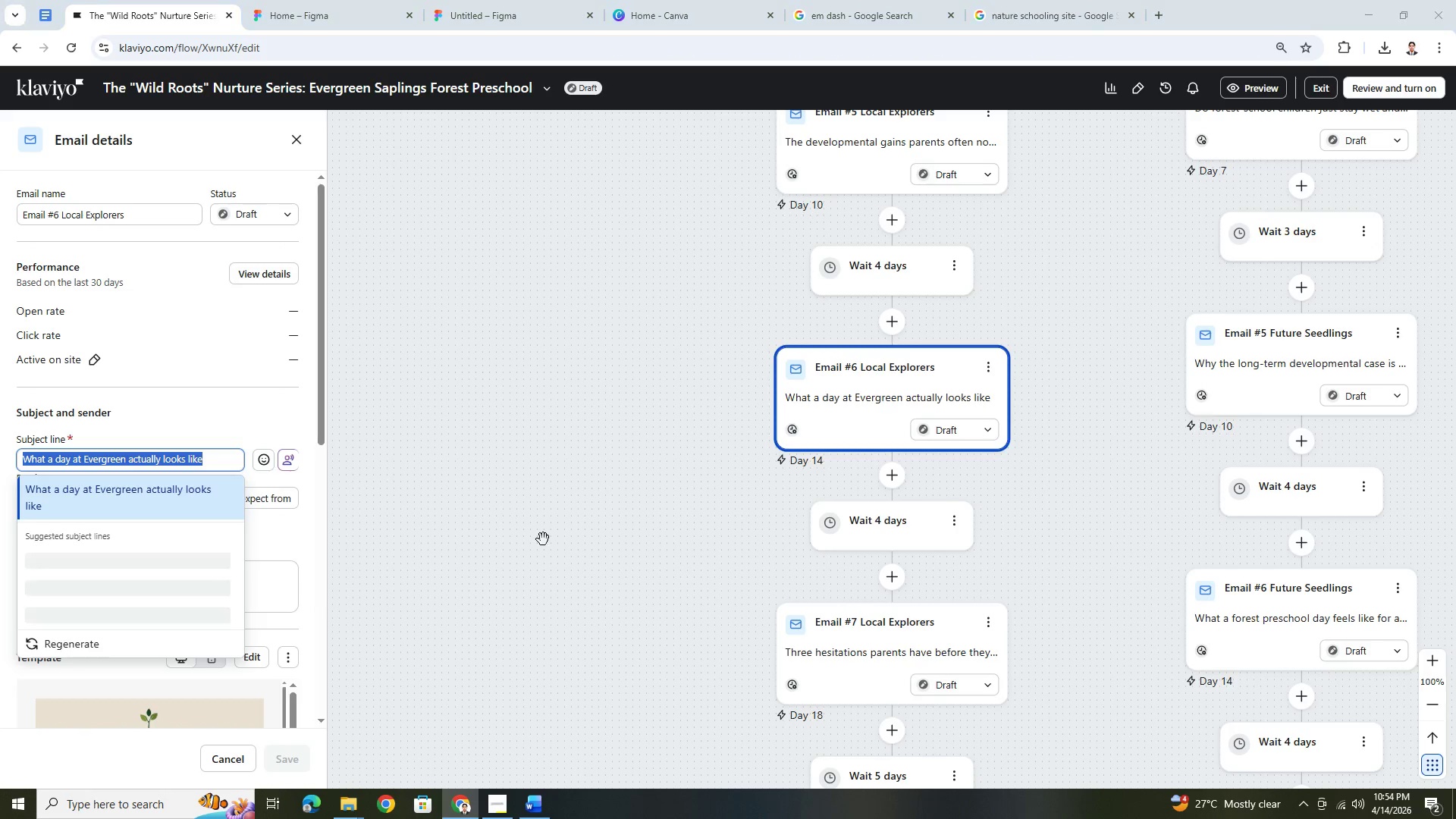 
key(Alt+Tab)
 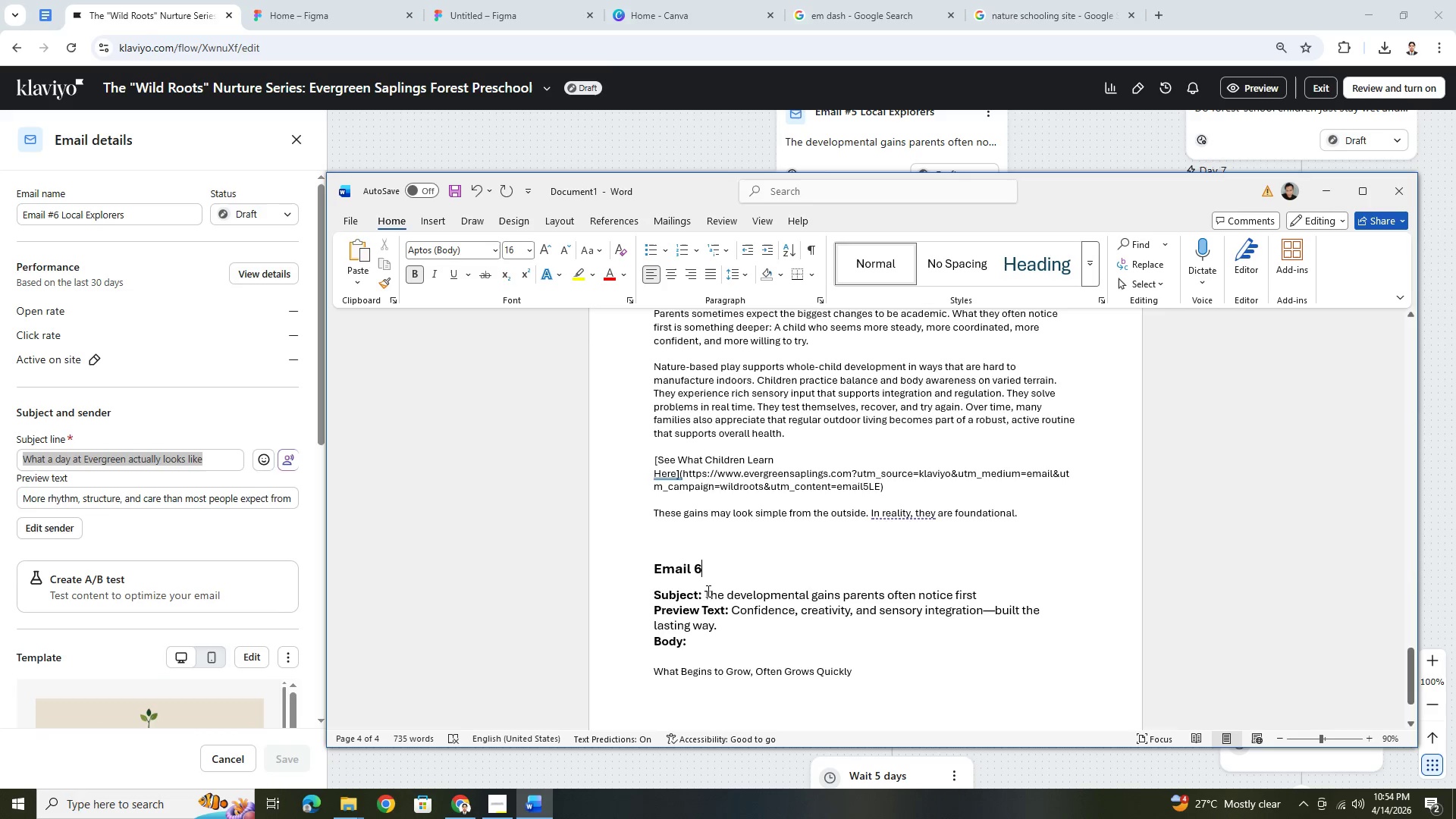 
left_click_drag(start_coordinate=[706, 591], to_coordinate=[976, 598])
 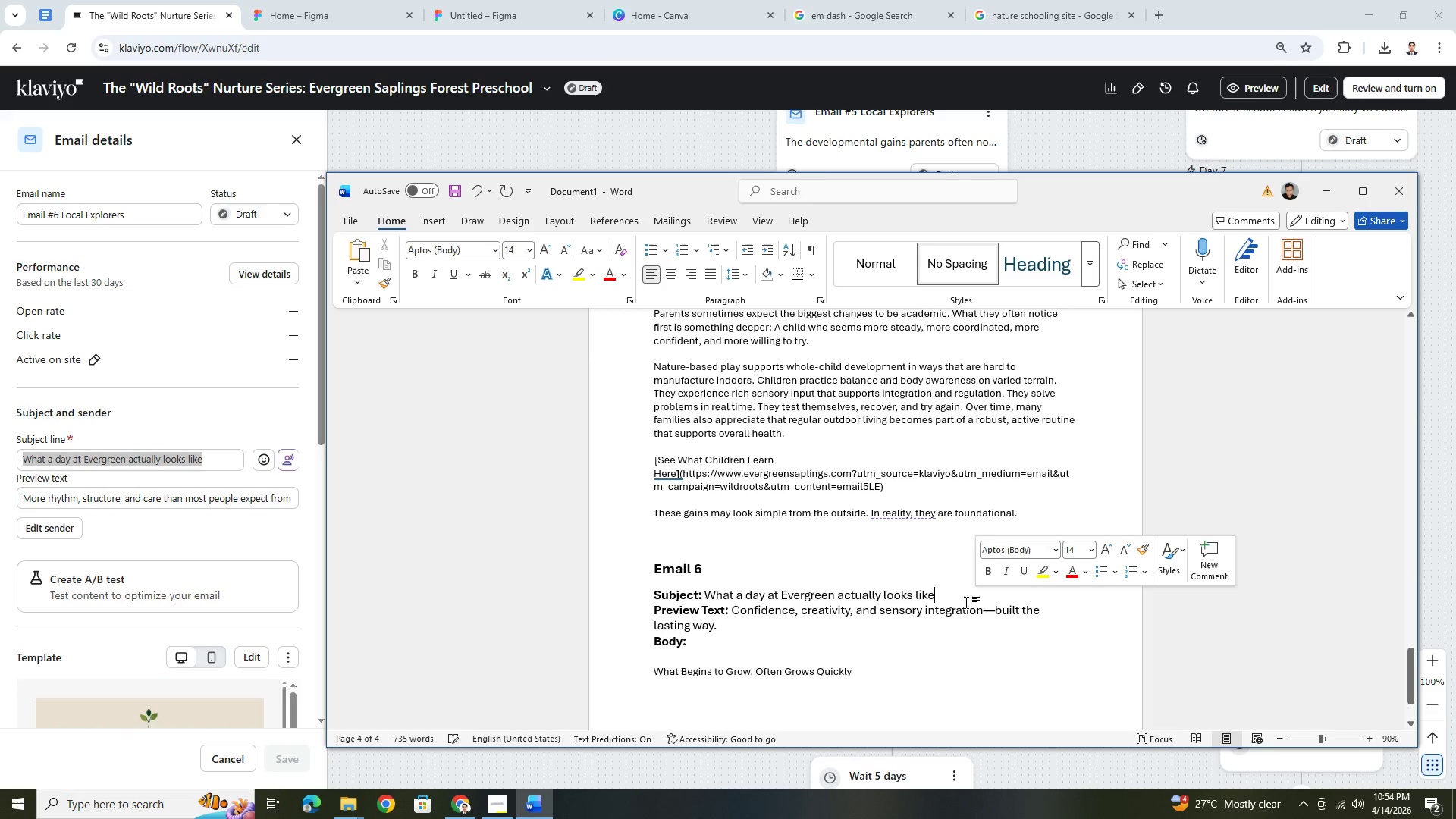 
key(Control+V)
 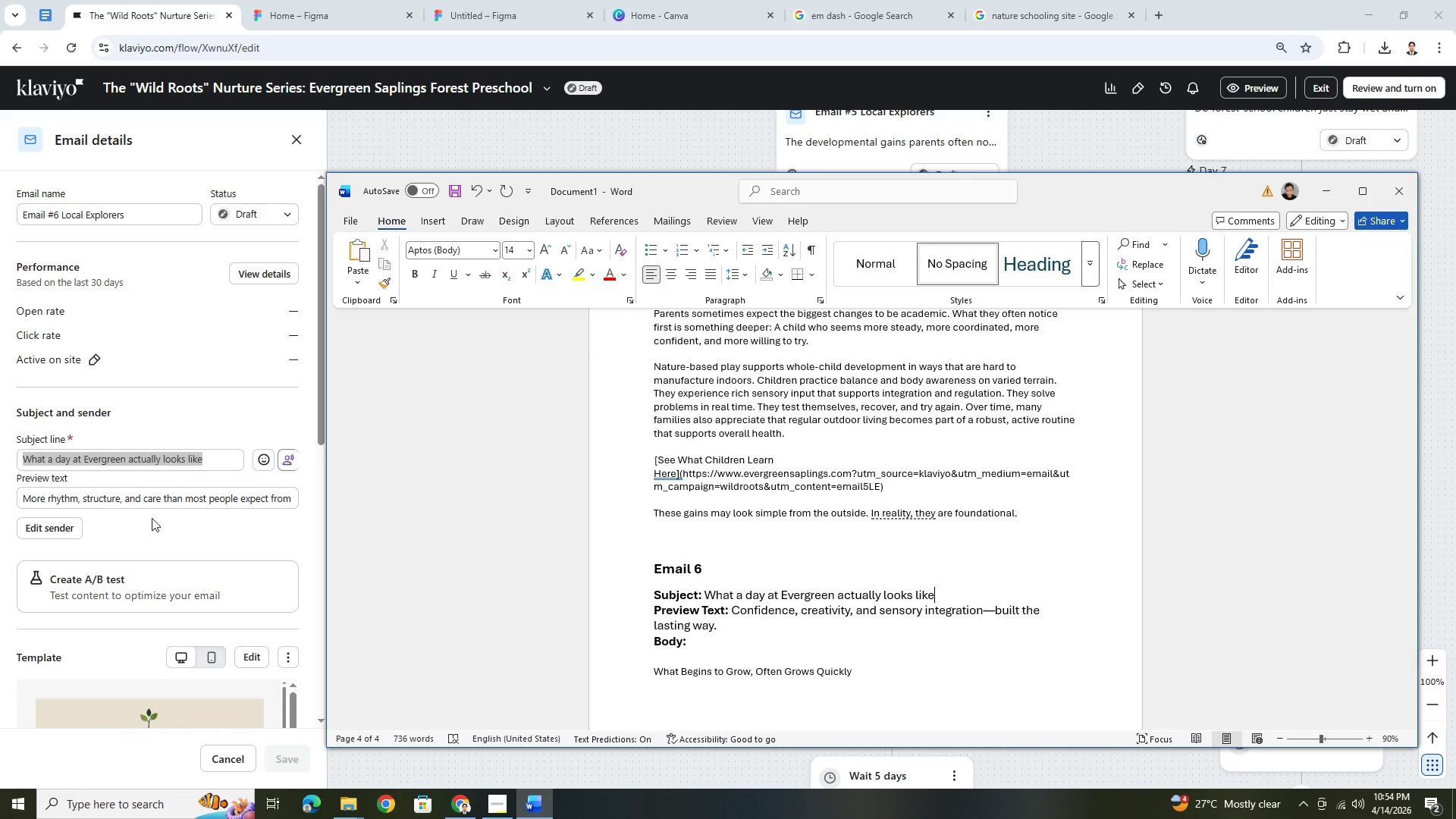 
double_click([165, 497])
 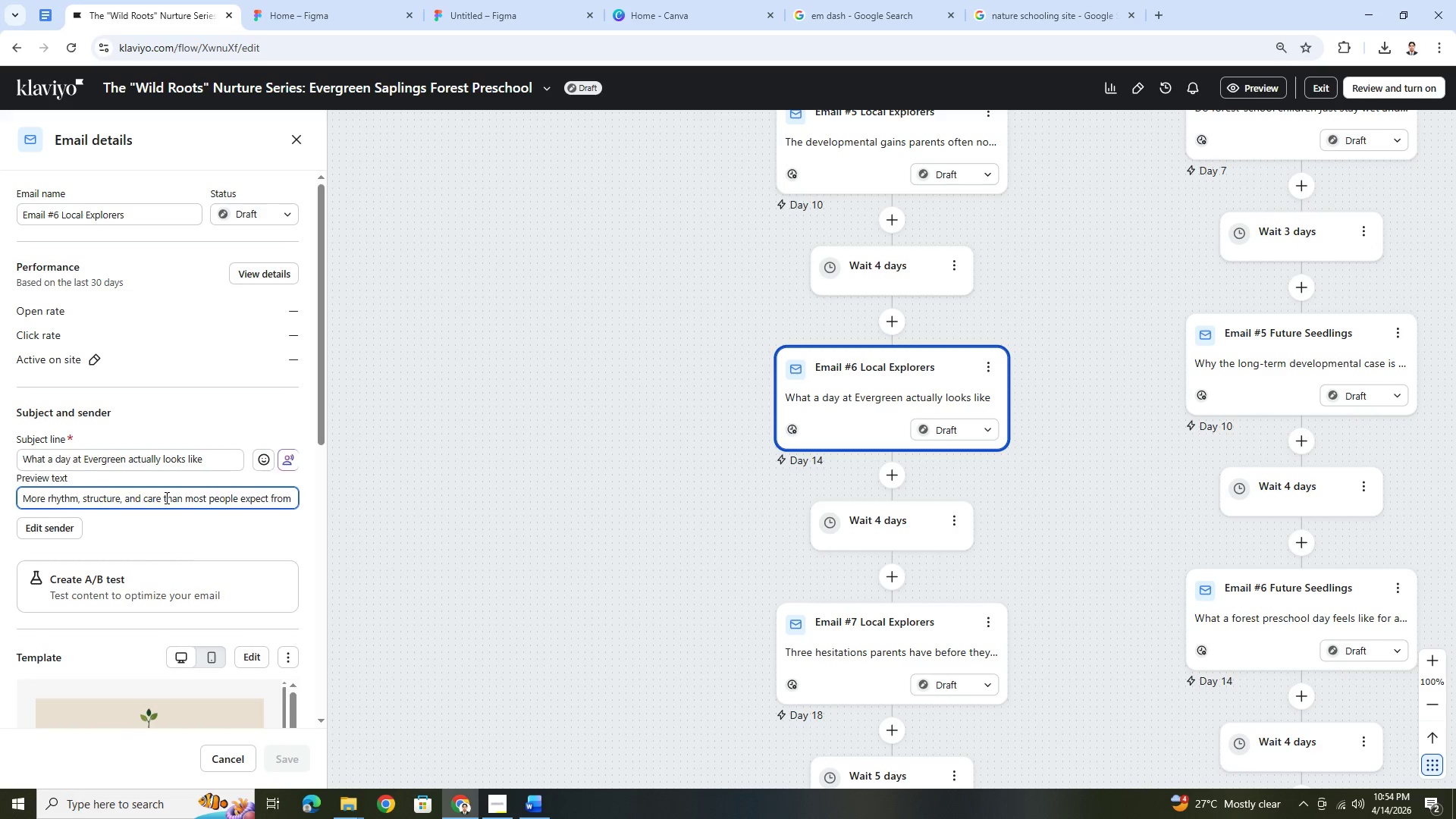 
triple_click([165, 497])
 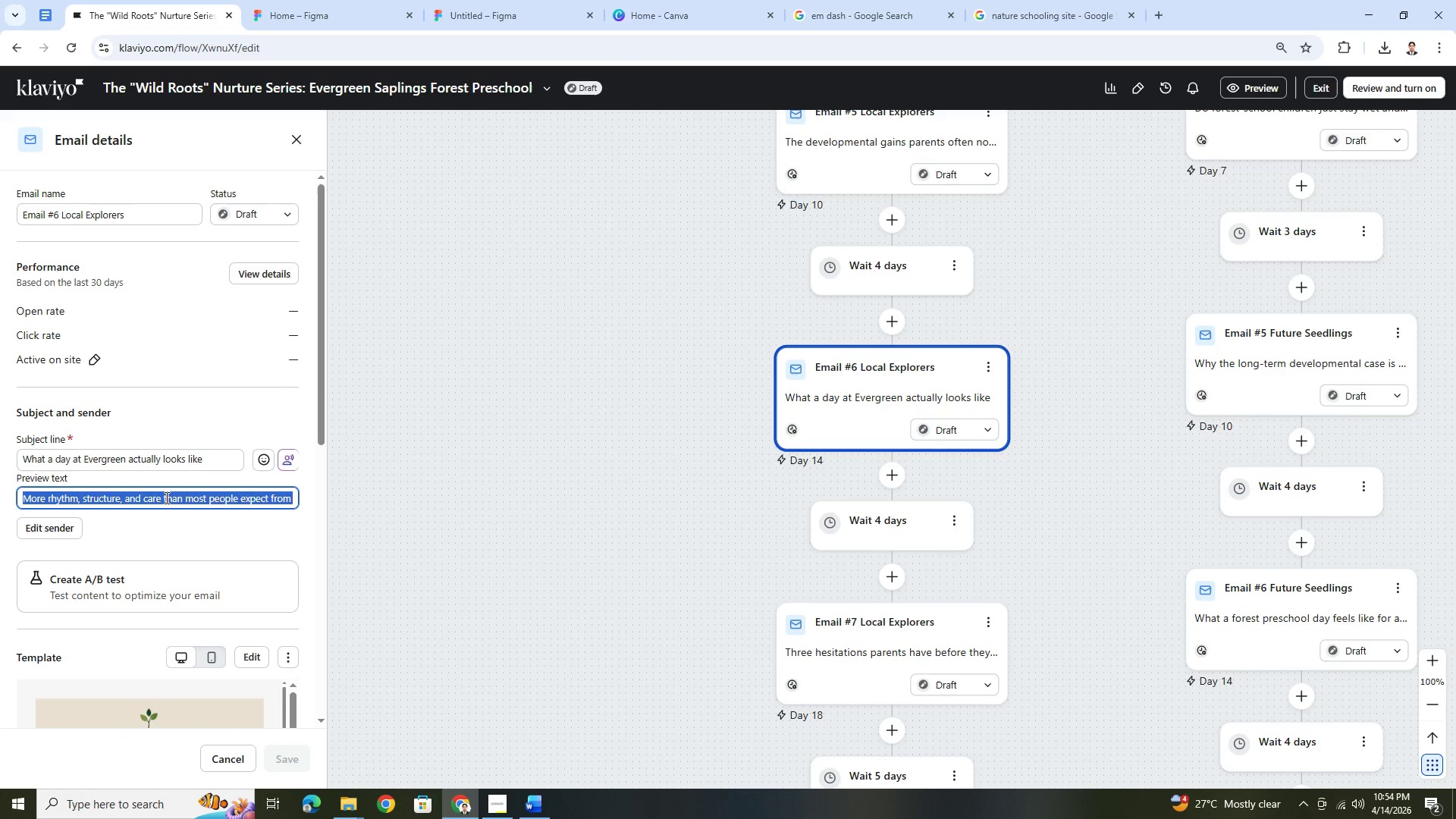 
key(Control+ControlLeft)
 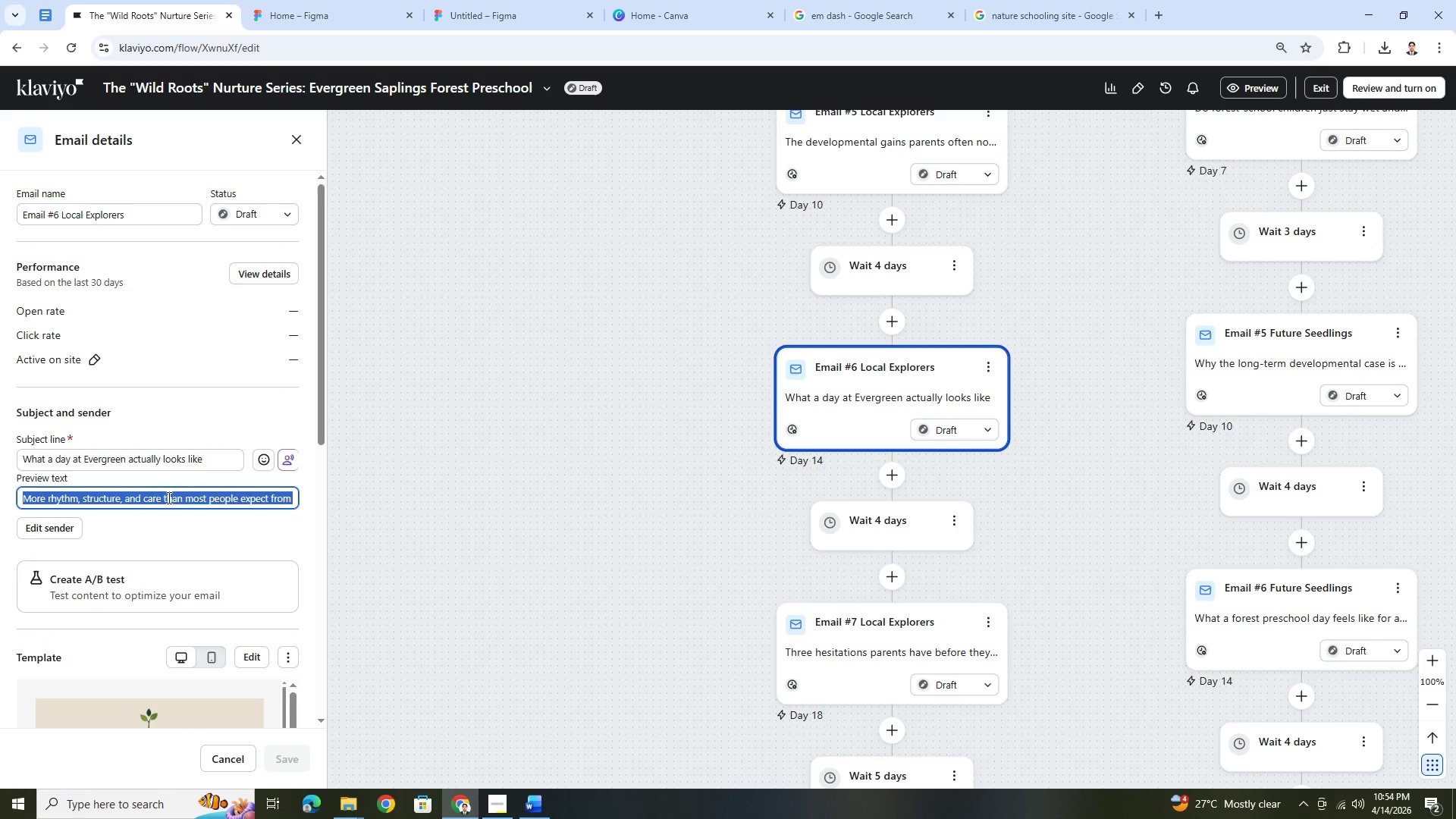 
key(Control+C)
 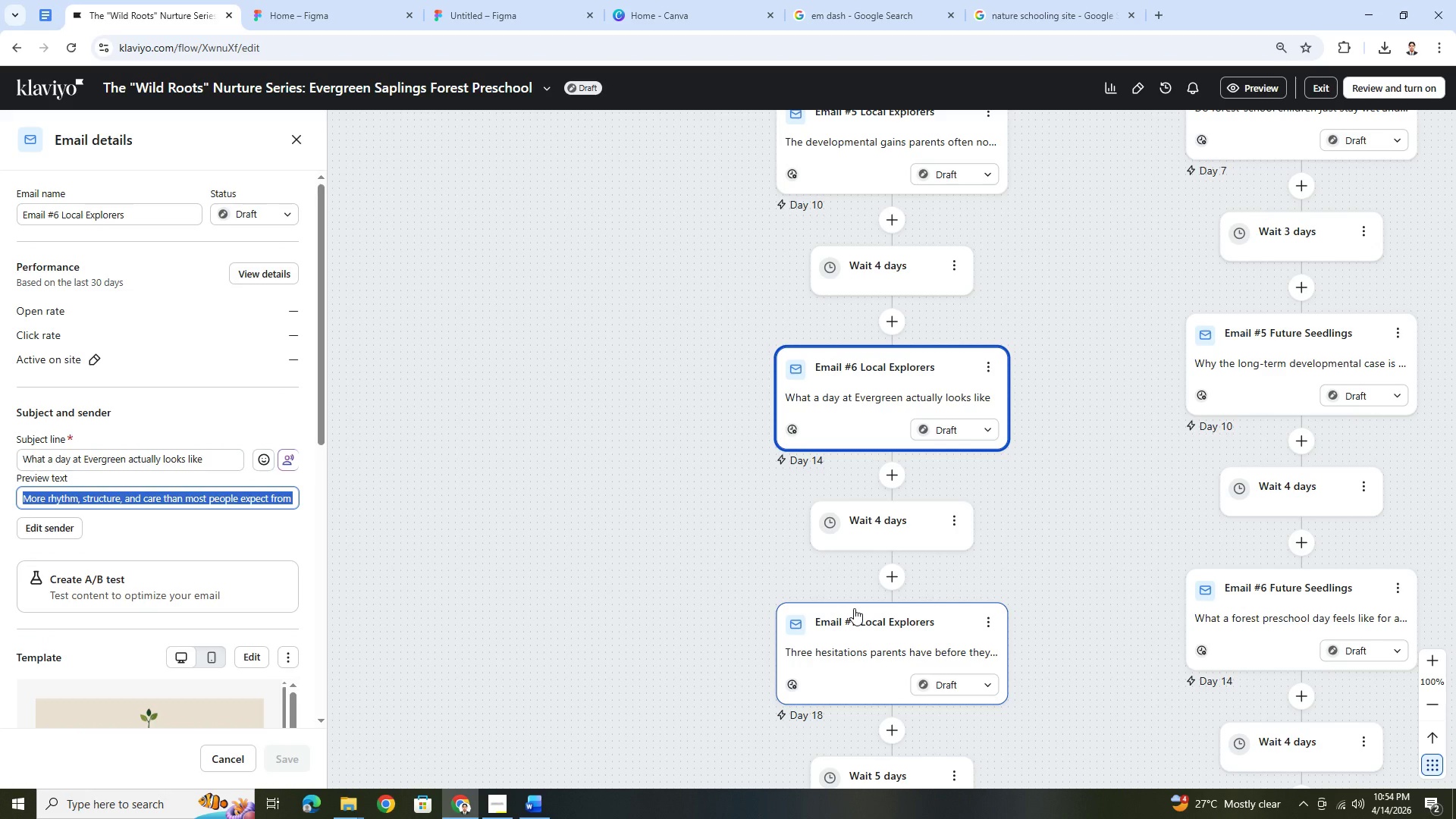 
key(Alt+AltLeft)
 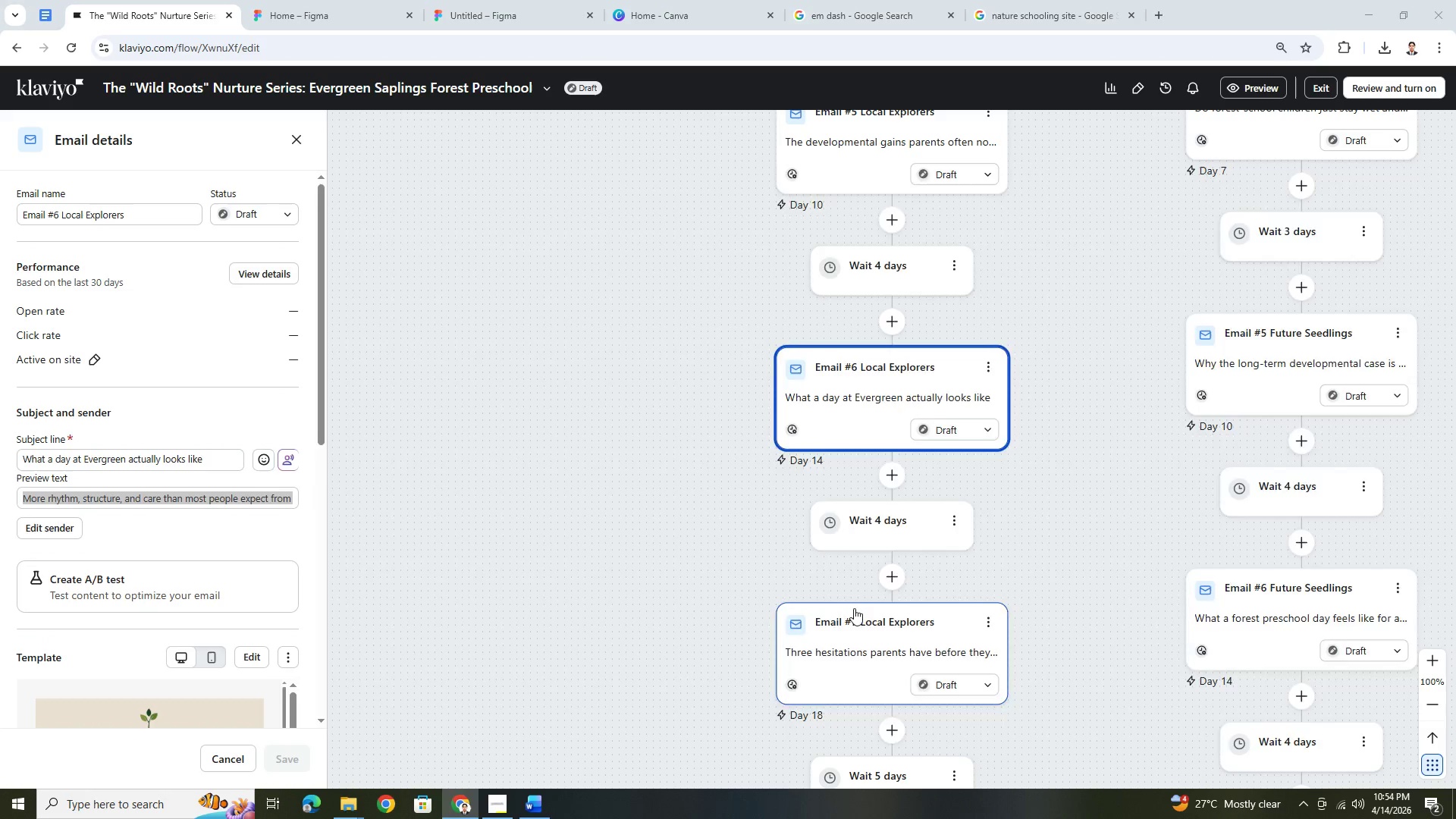 
key(Alt+Tab)
 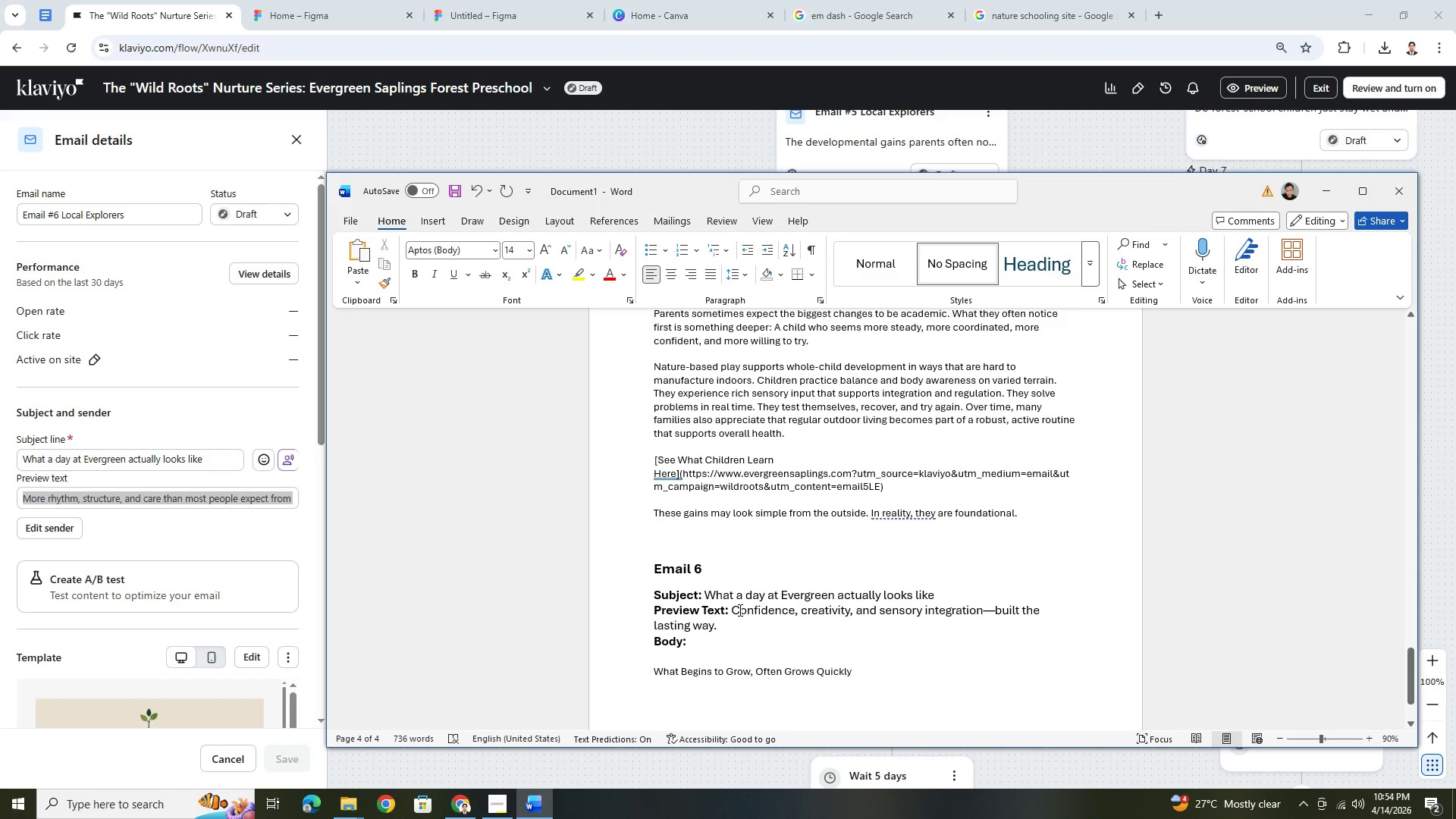 
left_click_drag(start_coordinate=[735, 610], to_coordinate=[750, 623])
 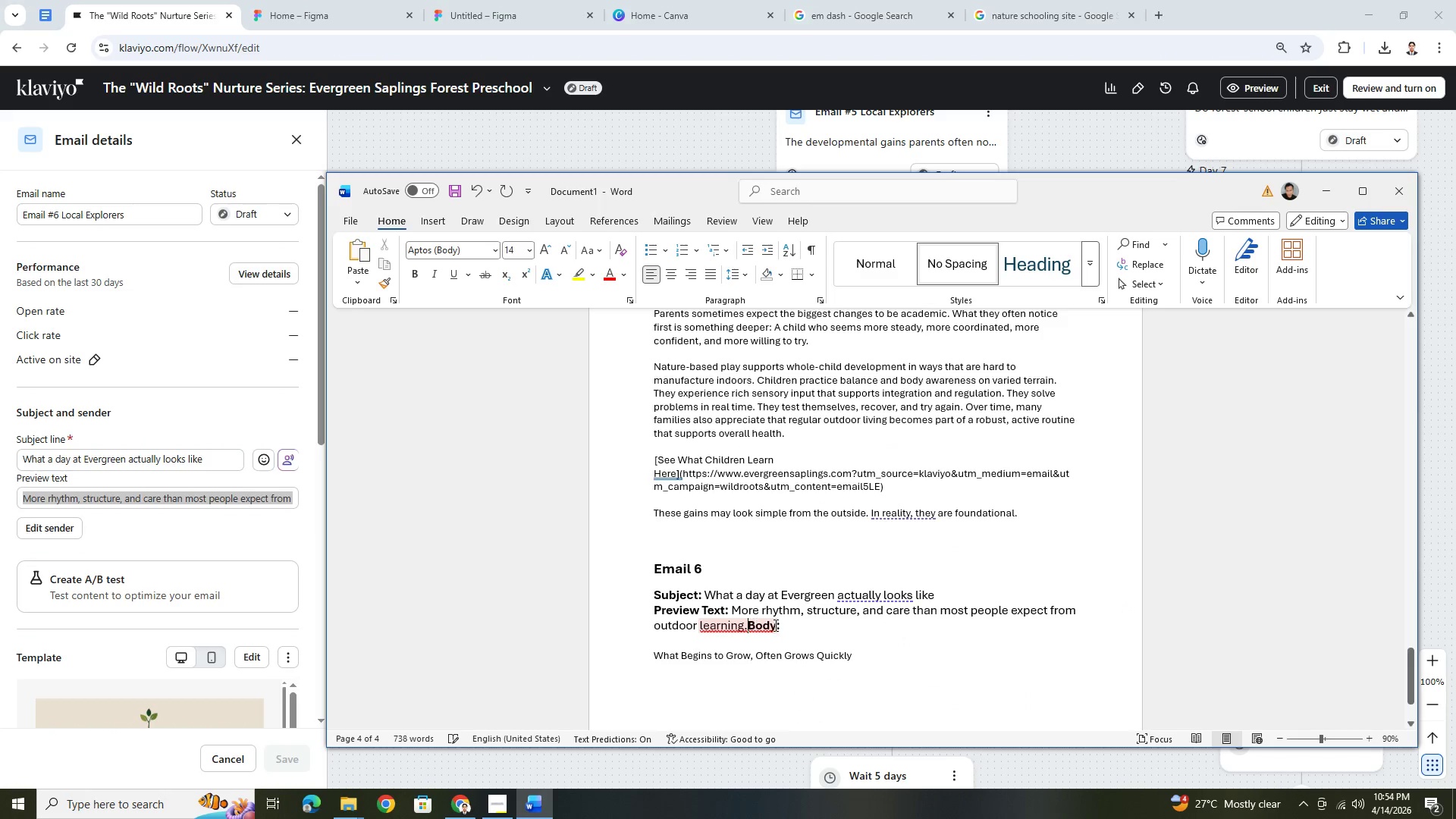 
key(Control+ControlLeft)
 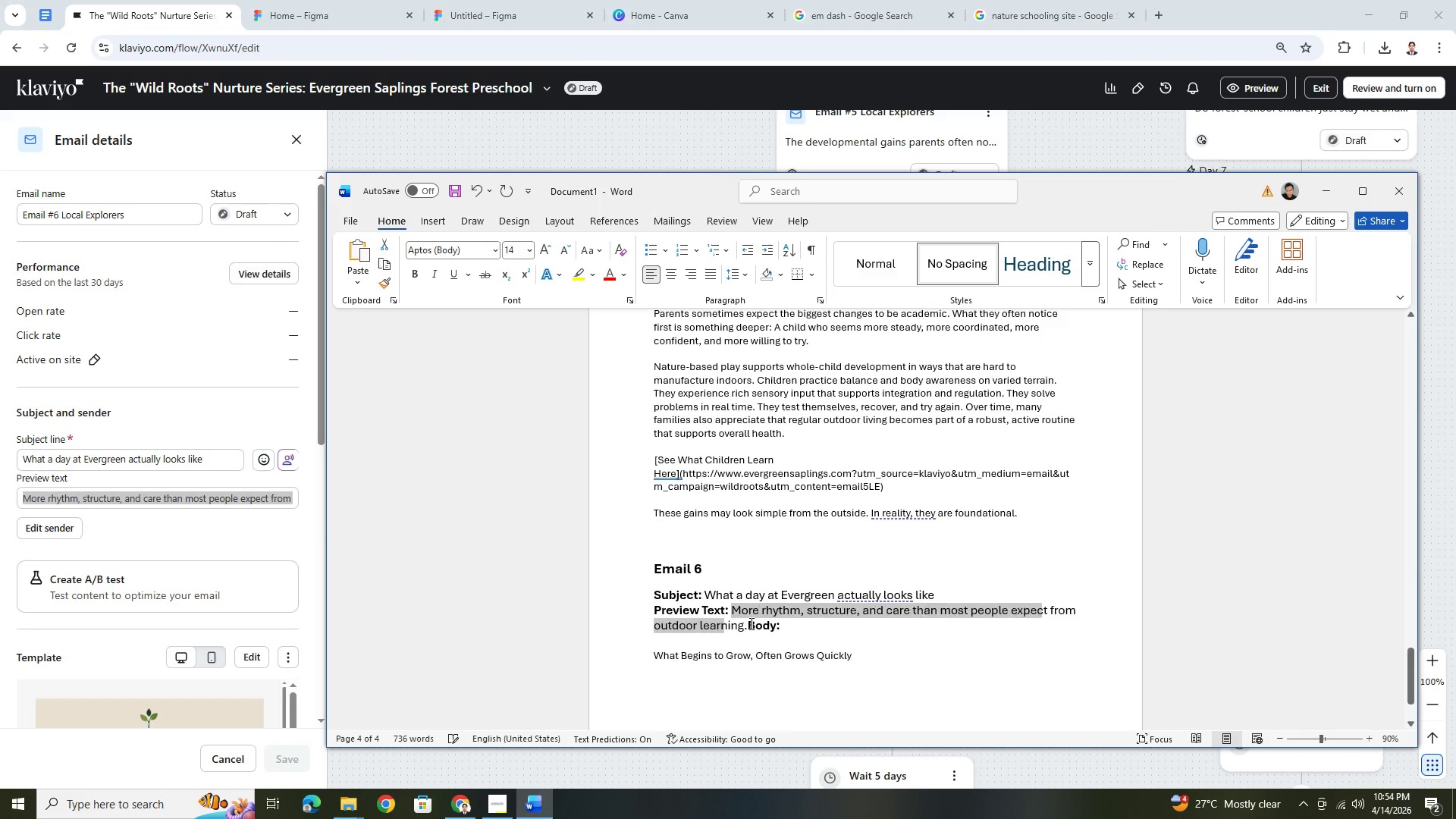 
key(Control+V)
 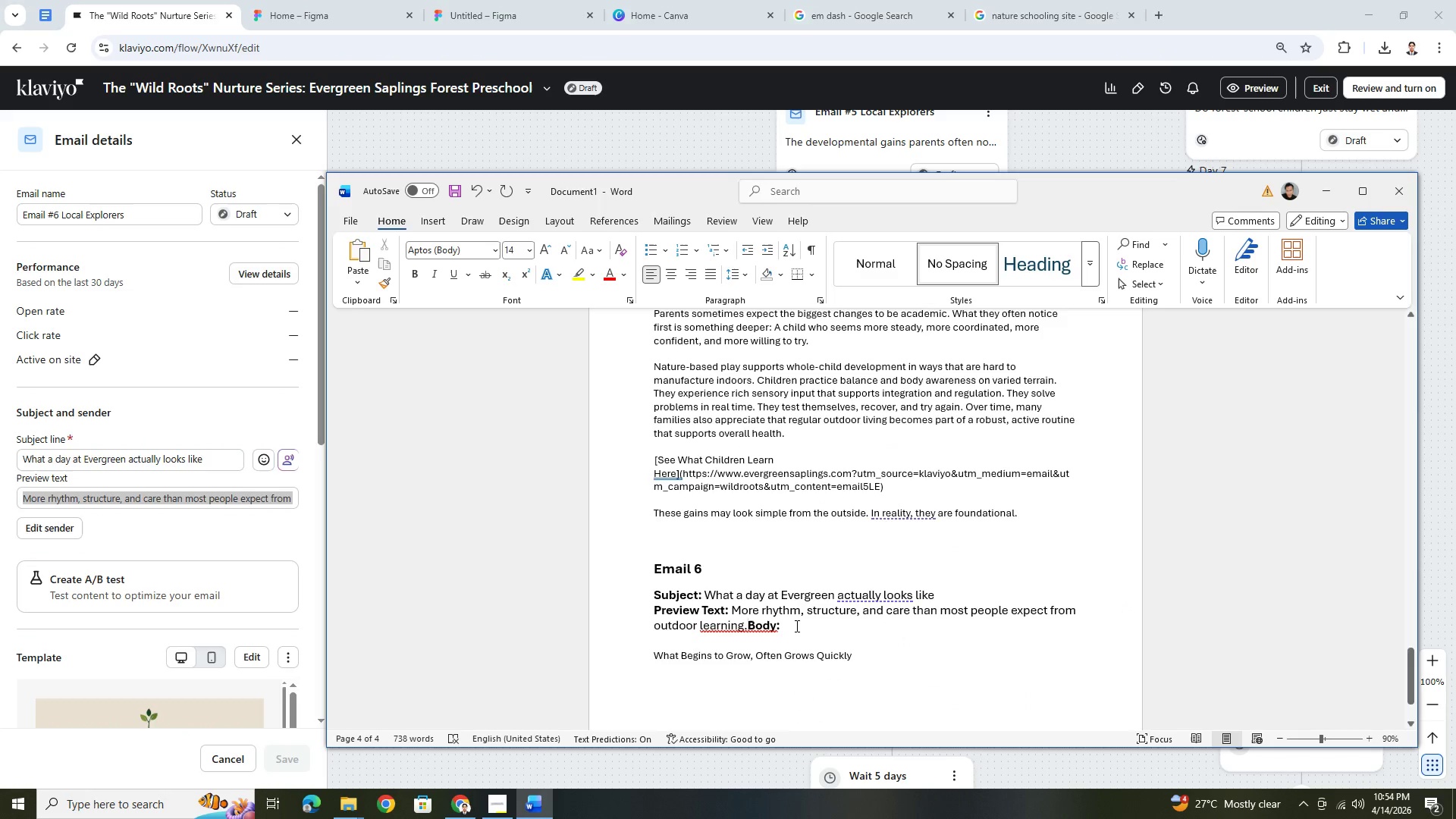 
key(Enter)
 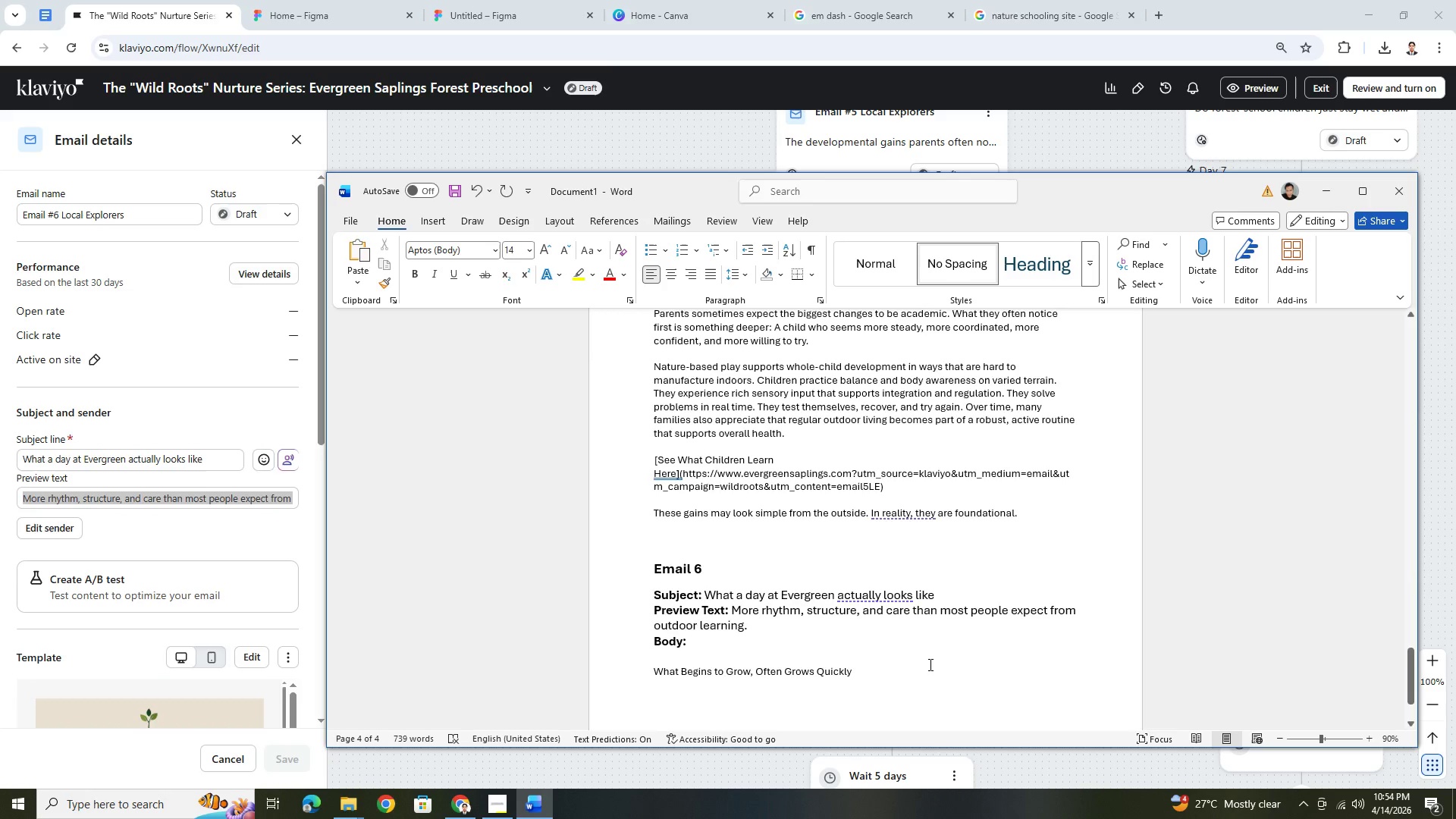 
left_click([896, 600])
 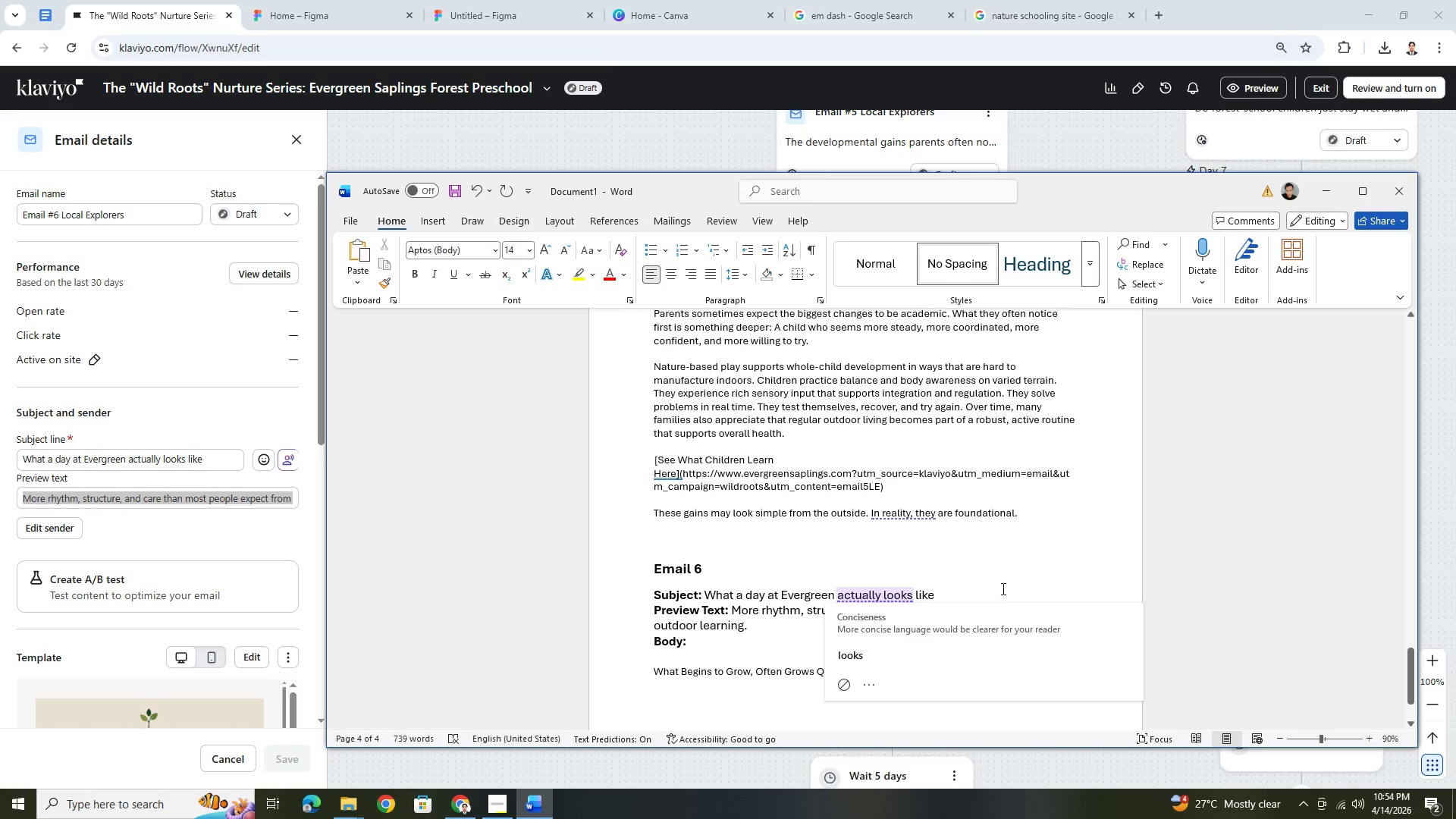 
wait(5.92)
 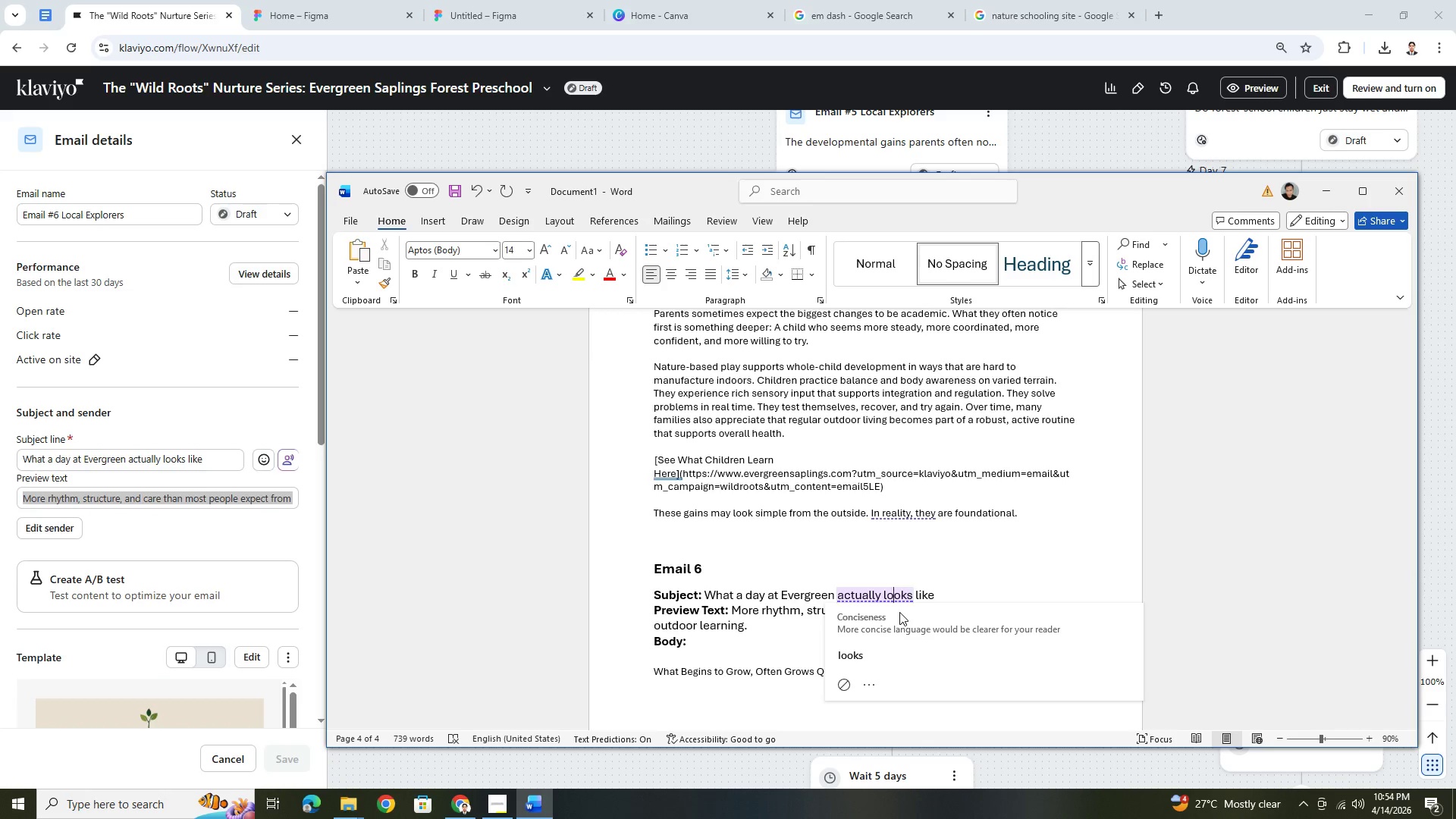 
left_click([1035, 579])
 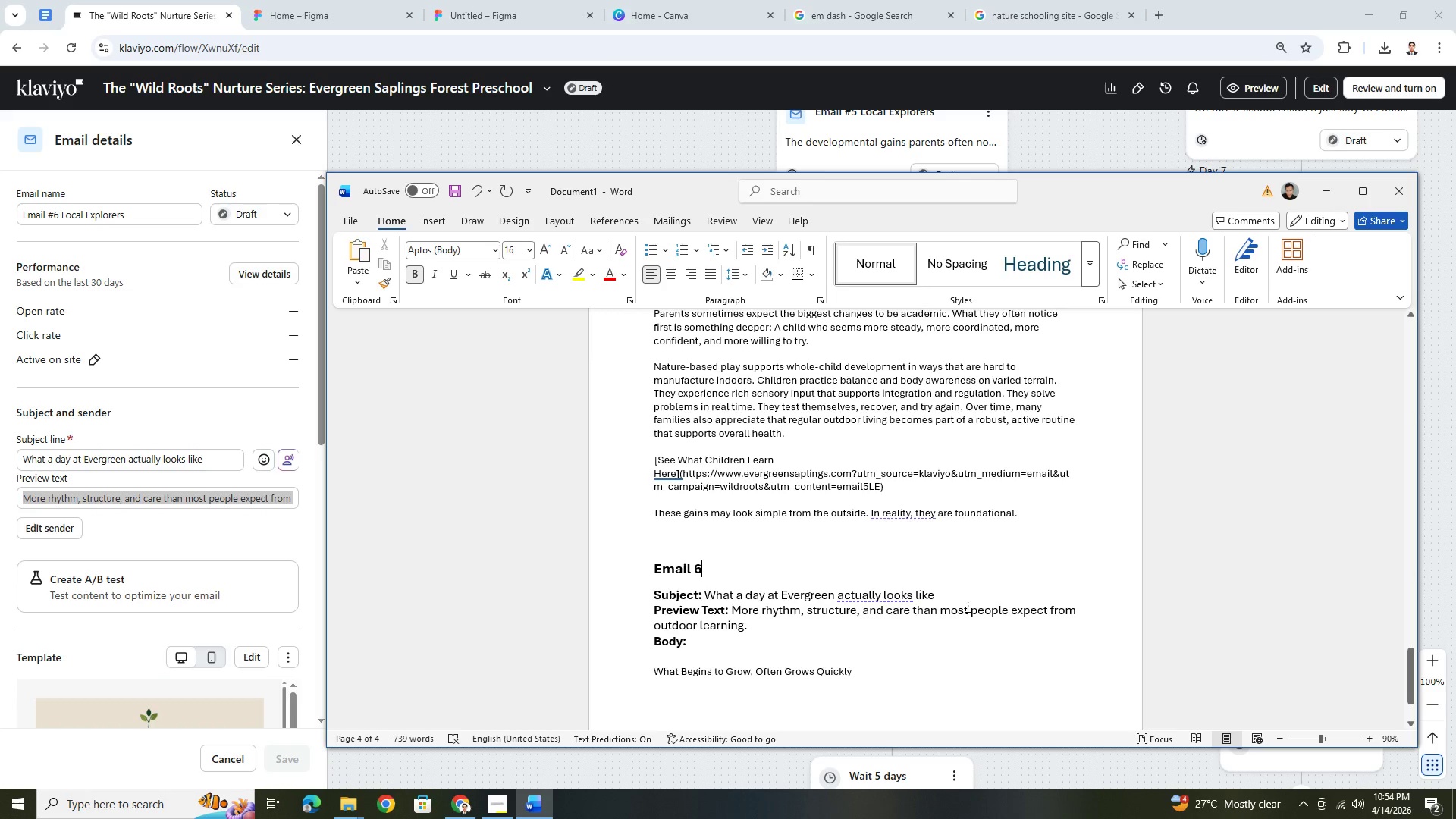 
scroll: coordinate [908, 639], scroll_direction: down, amount: 4.0
 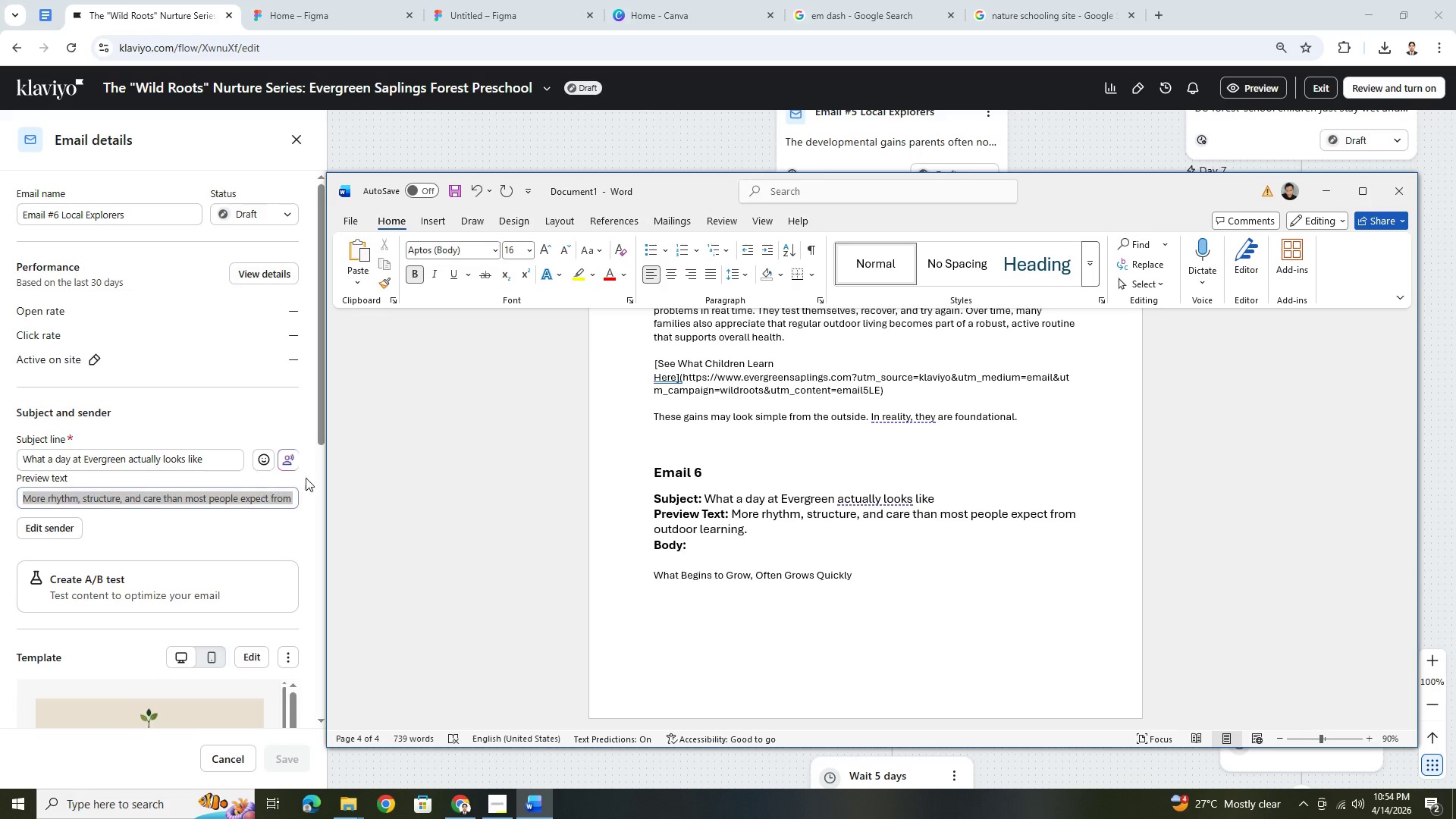 
left_click([290, 651])
 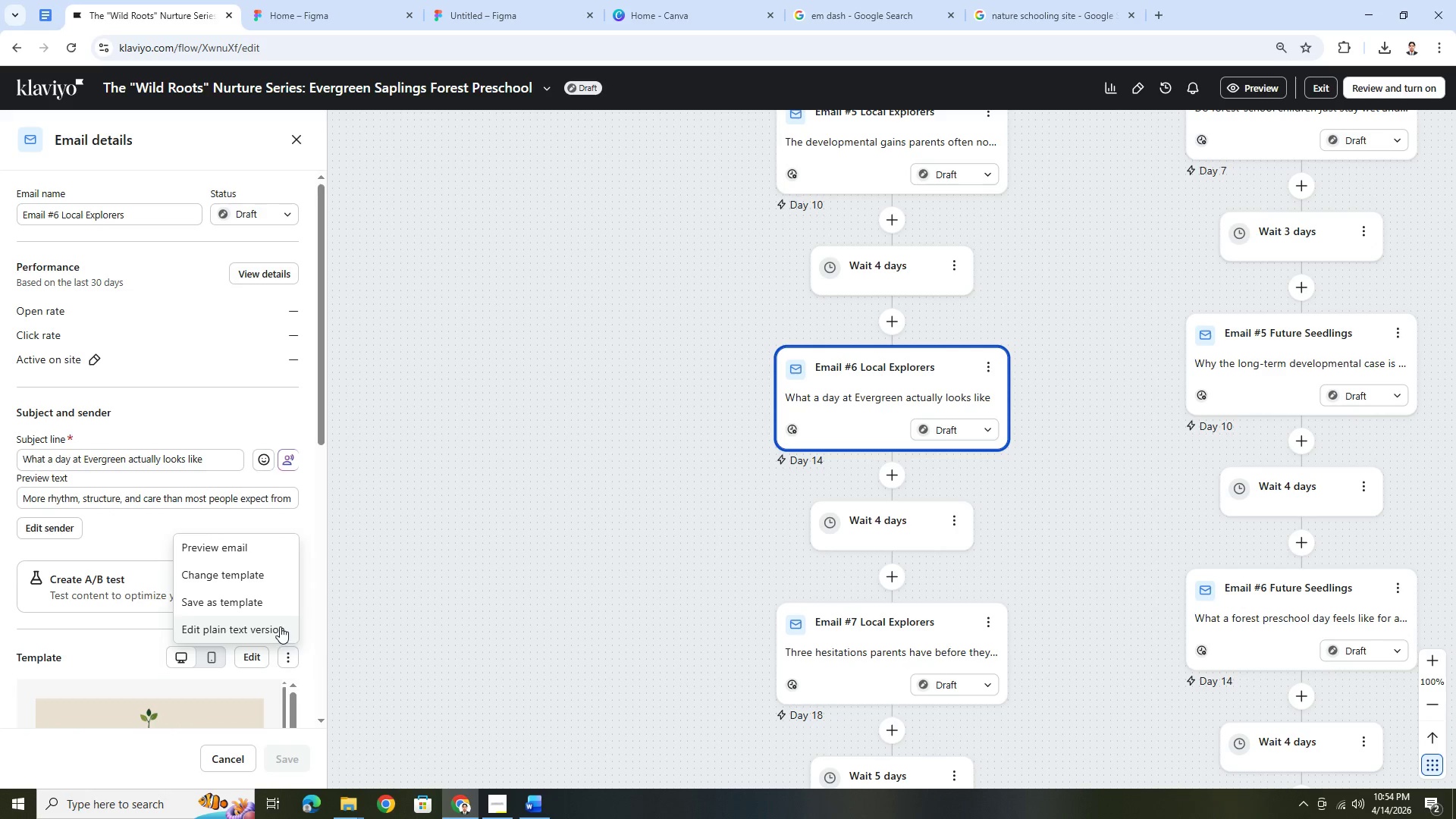 
left_click([280, 626])
 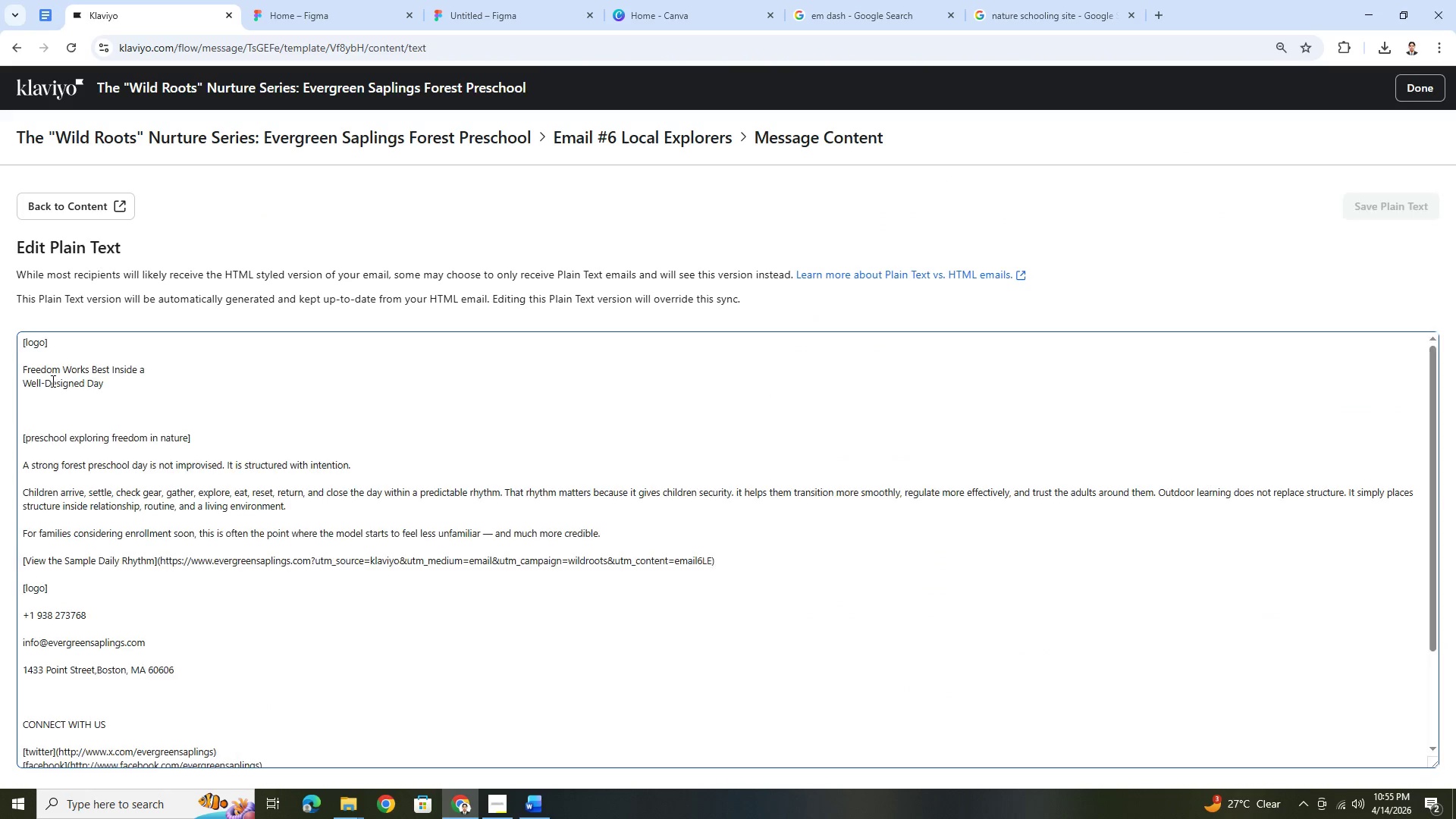 
wait(5.11)
 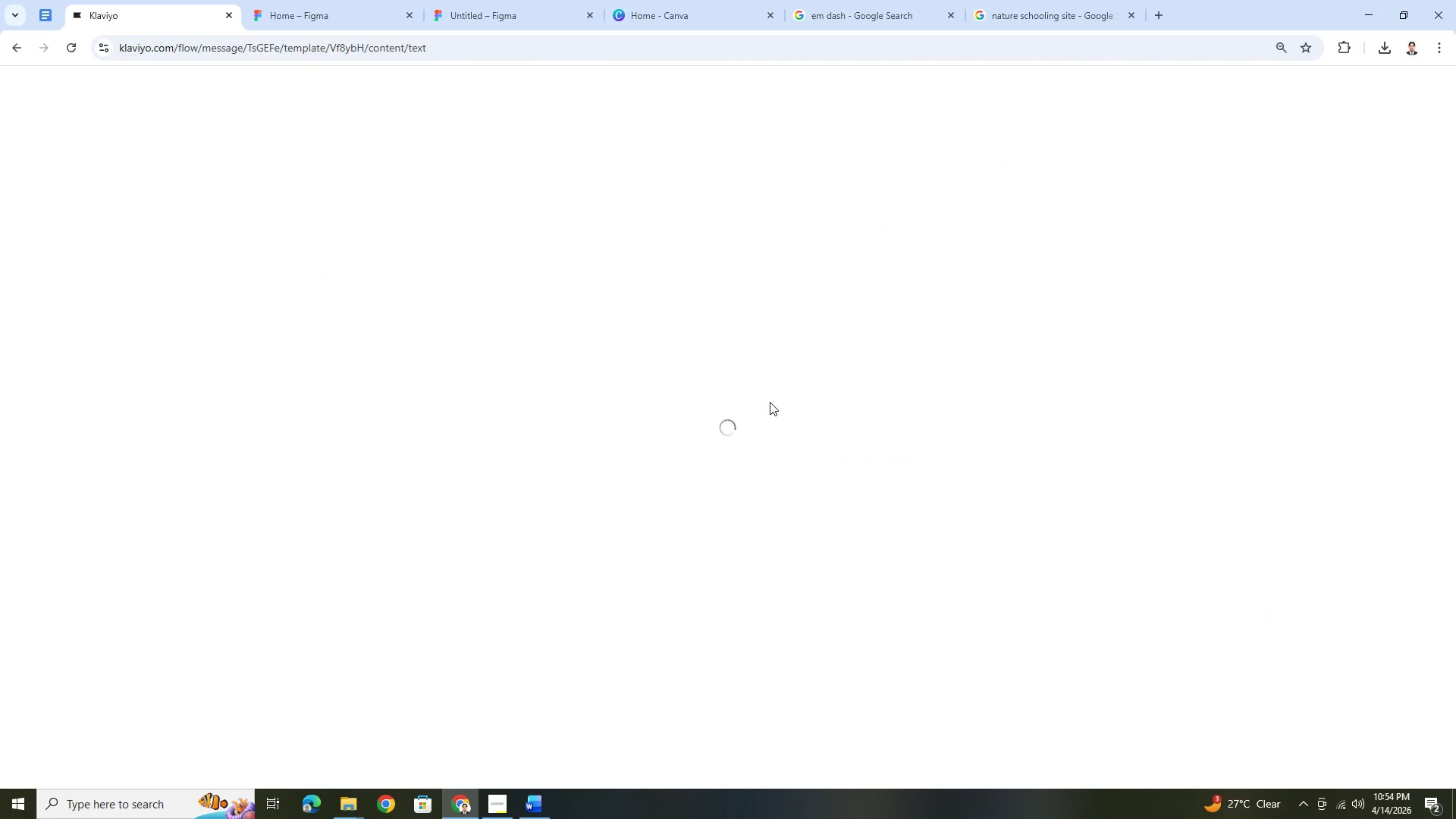 
left_click_drag(start_coordinate=[24, 370], to_coordinate=[281, 614])
 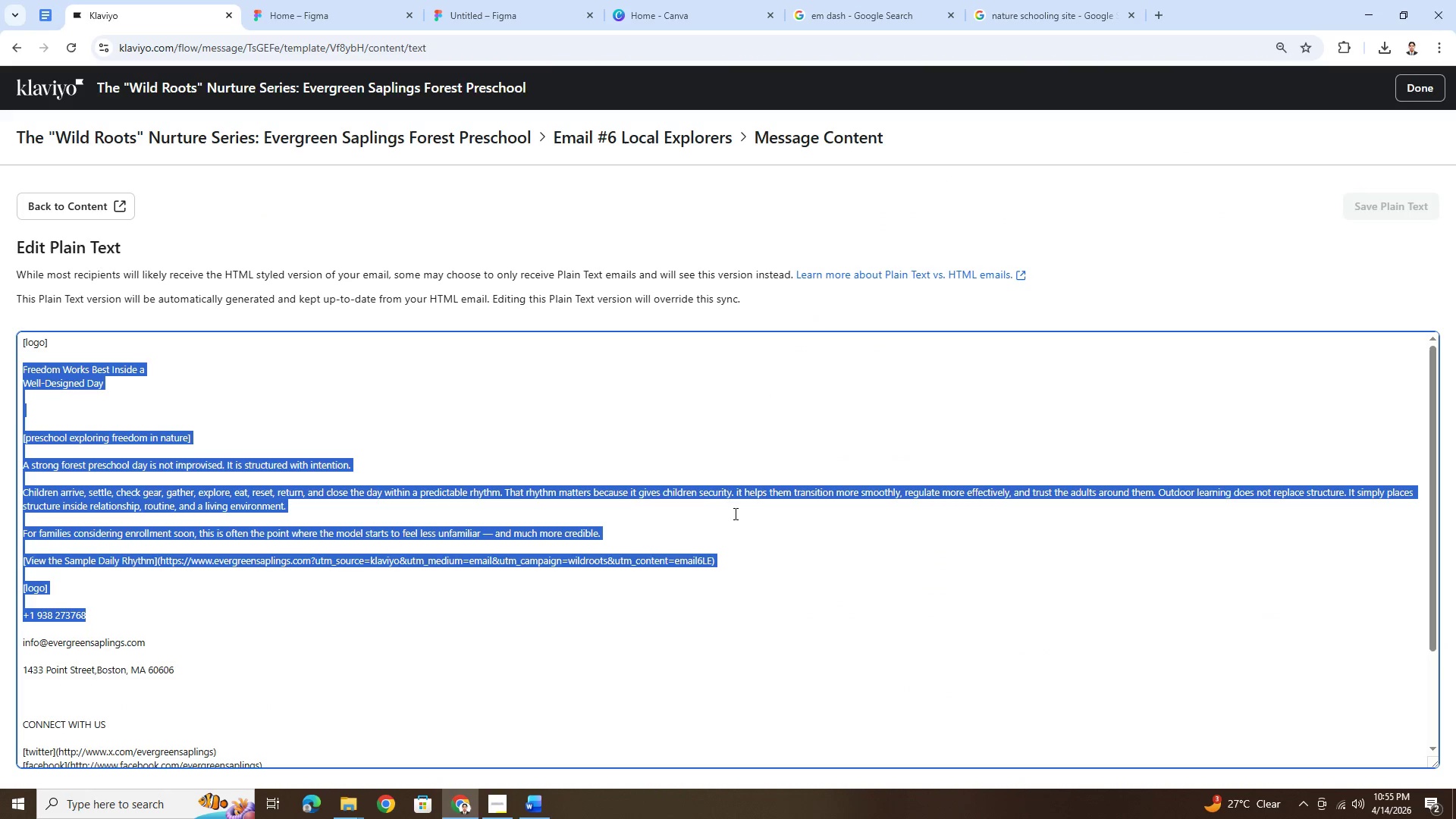 
hold_key(key=ShiftLeft, duration=0.78)
left_click([767, 559])
 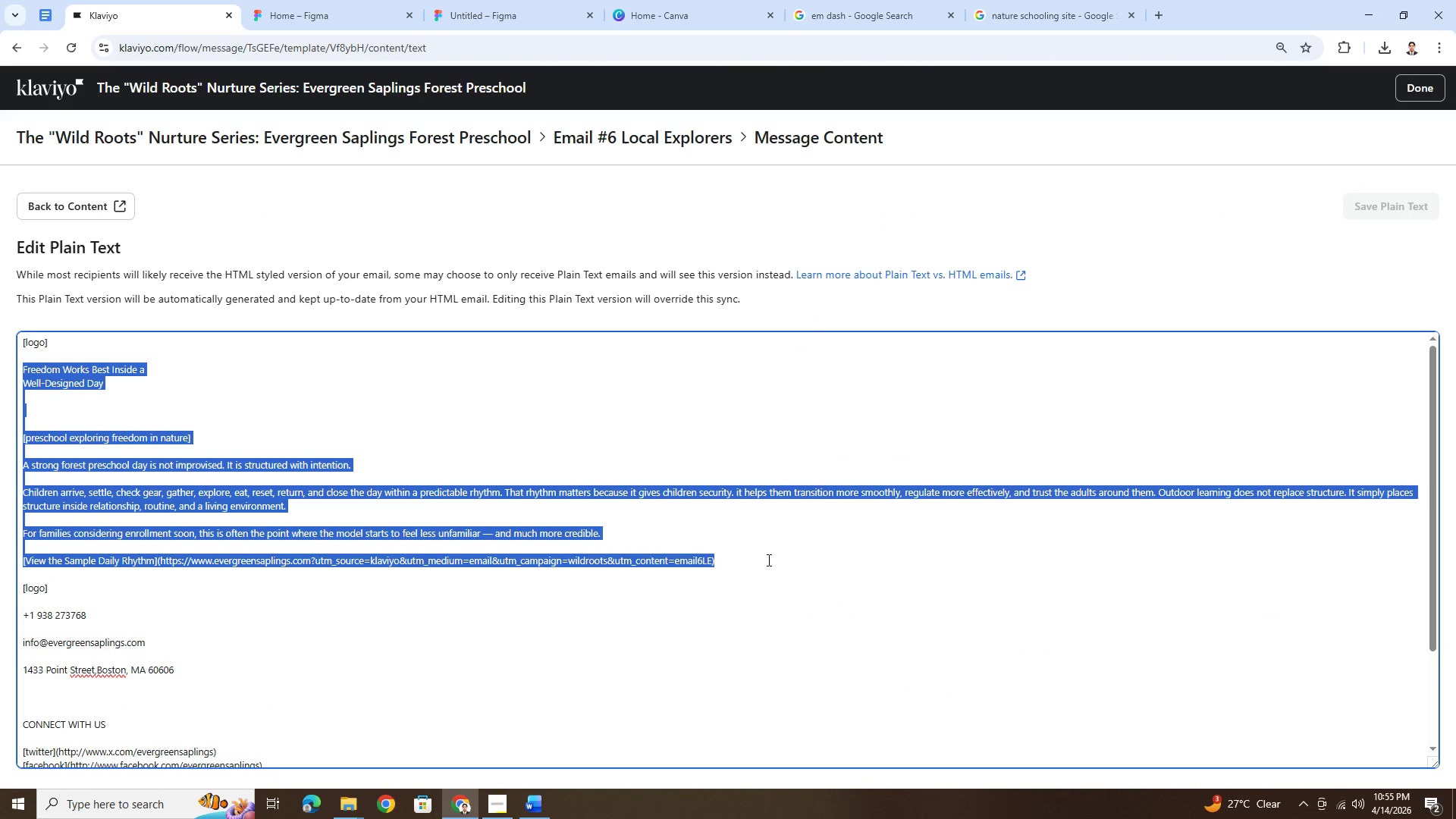 
key(Control+C)
 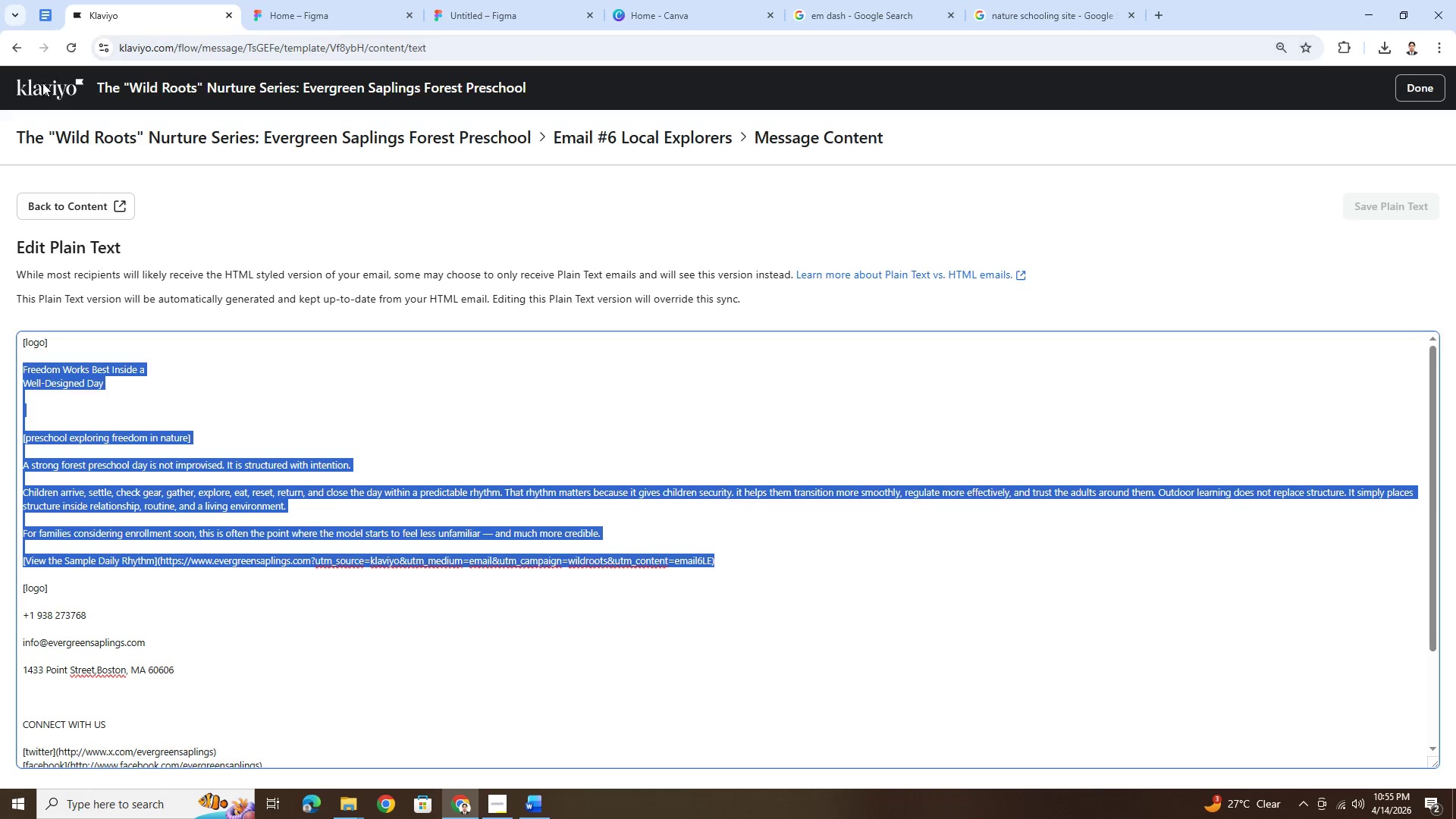 
key(Alt+AltLeft)
 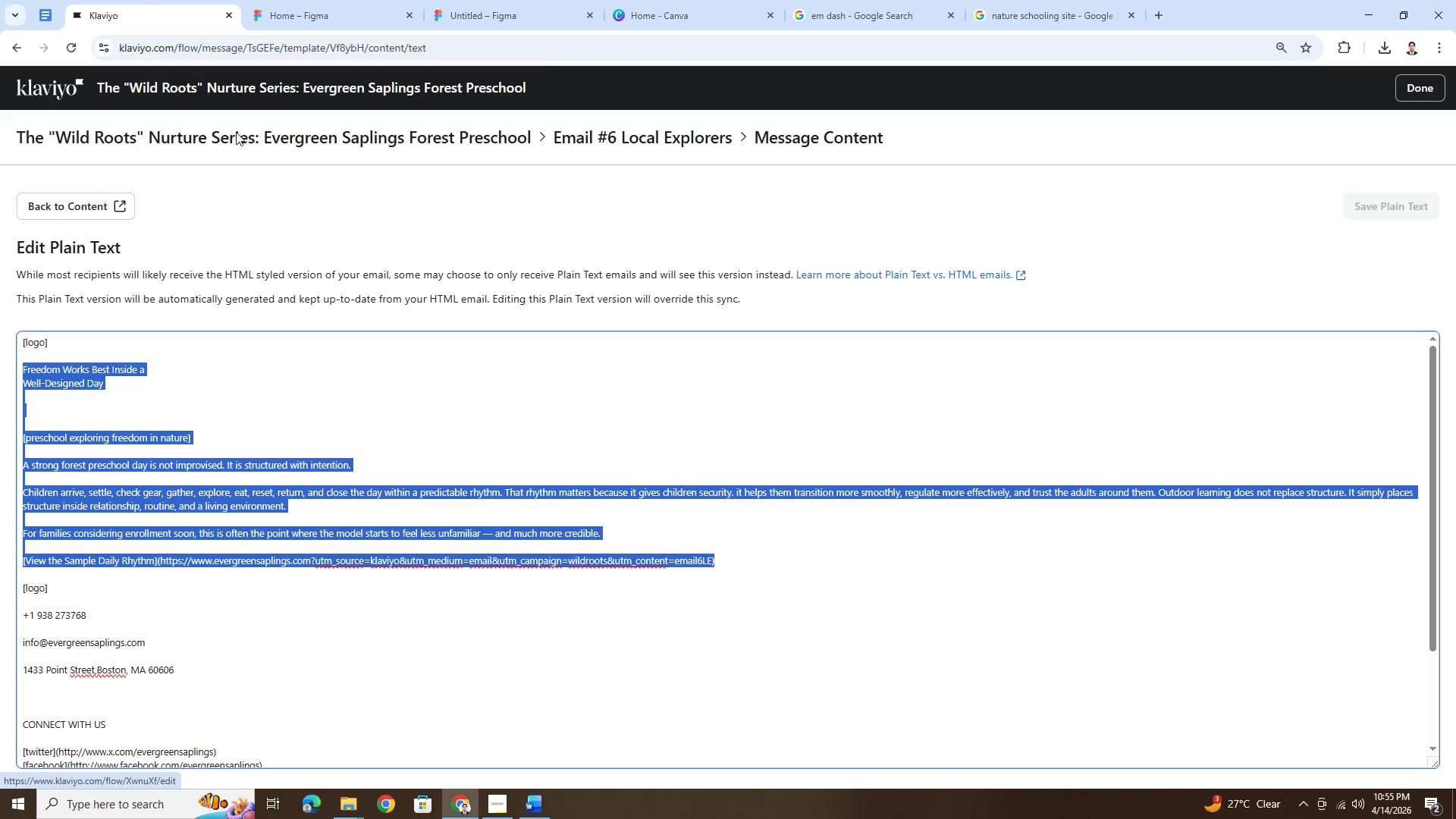 
key(Alt+Tab)
 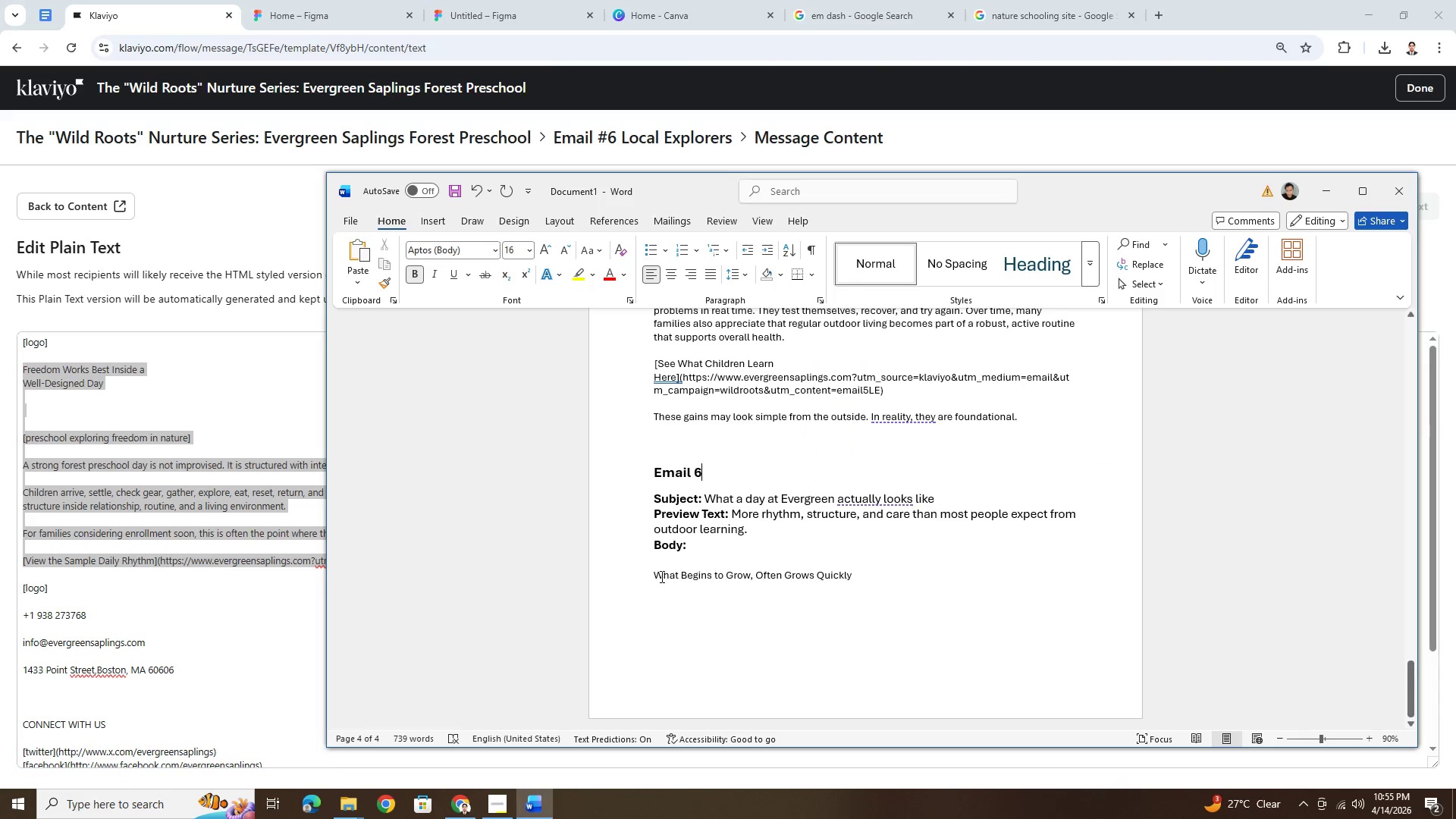 
left_click_drag(start_coordinate=[655, 576], to_coordinate=[853, 577])
 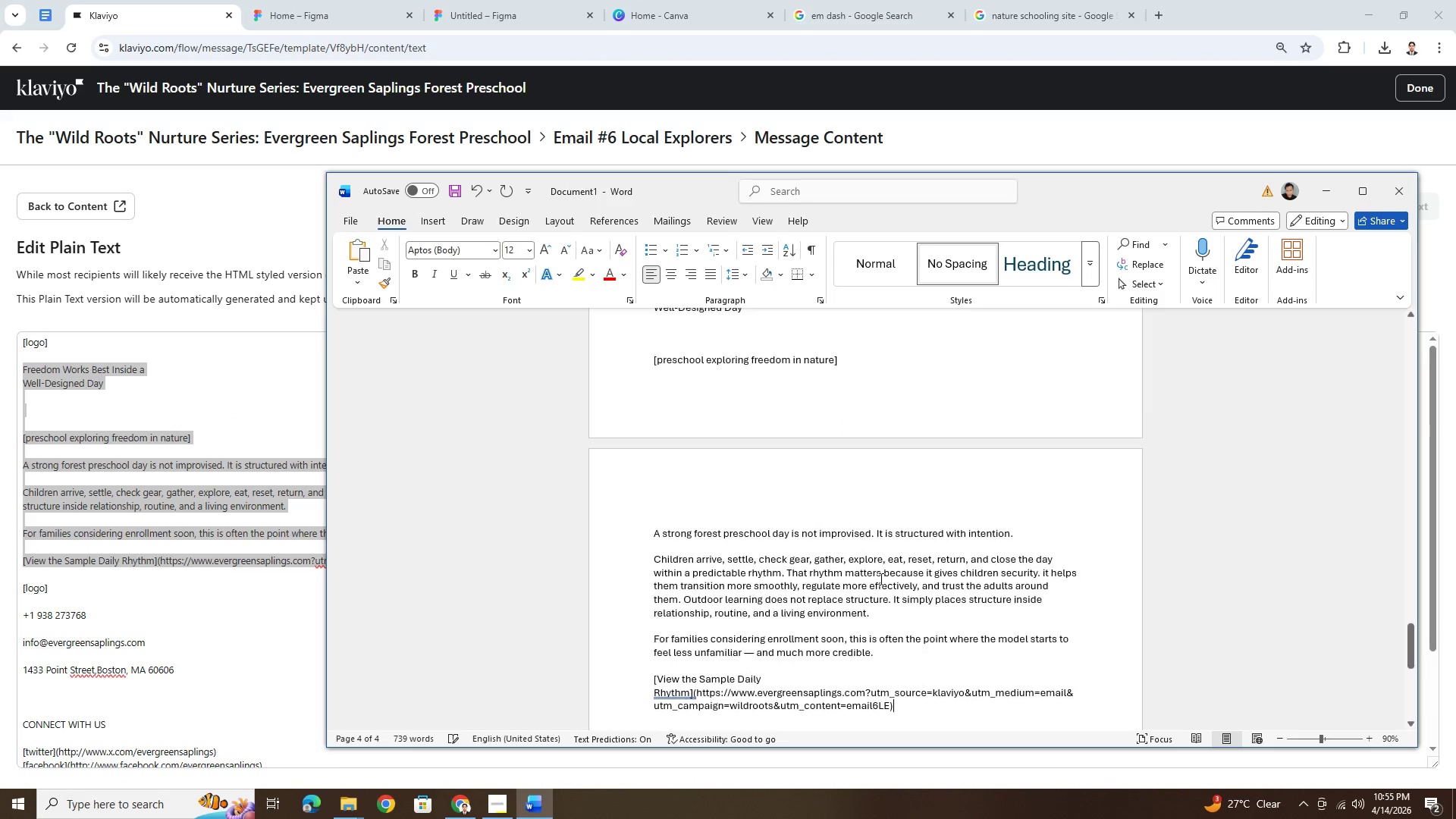 
key(Control+V)
 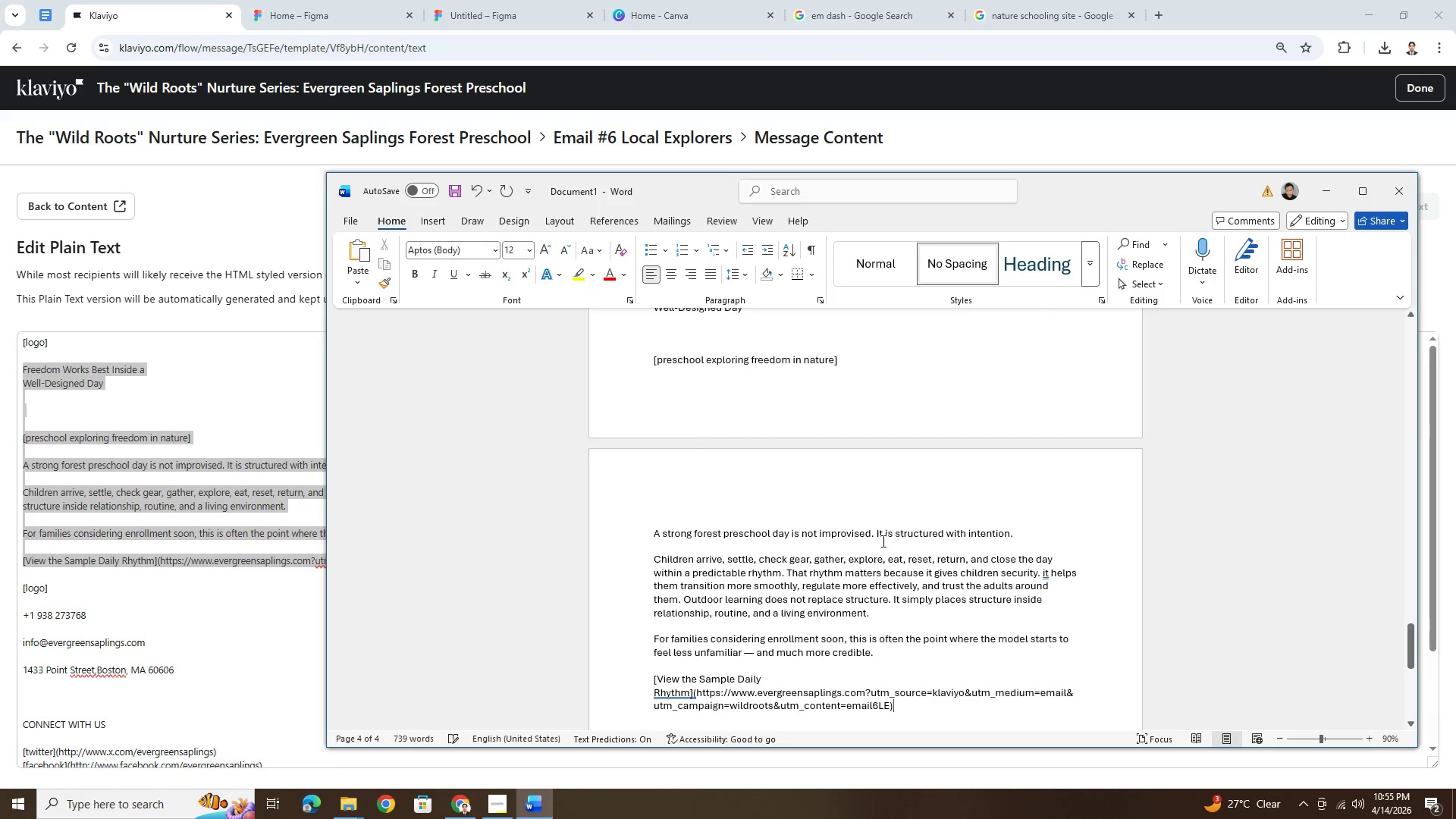 
scroll: coordinate [883, 537], scroll_direction: up, amount: 3.0
 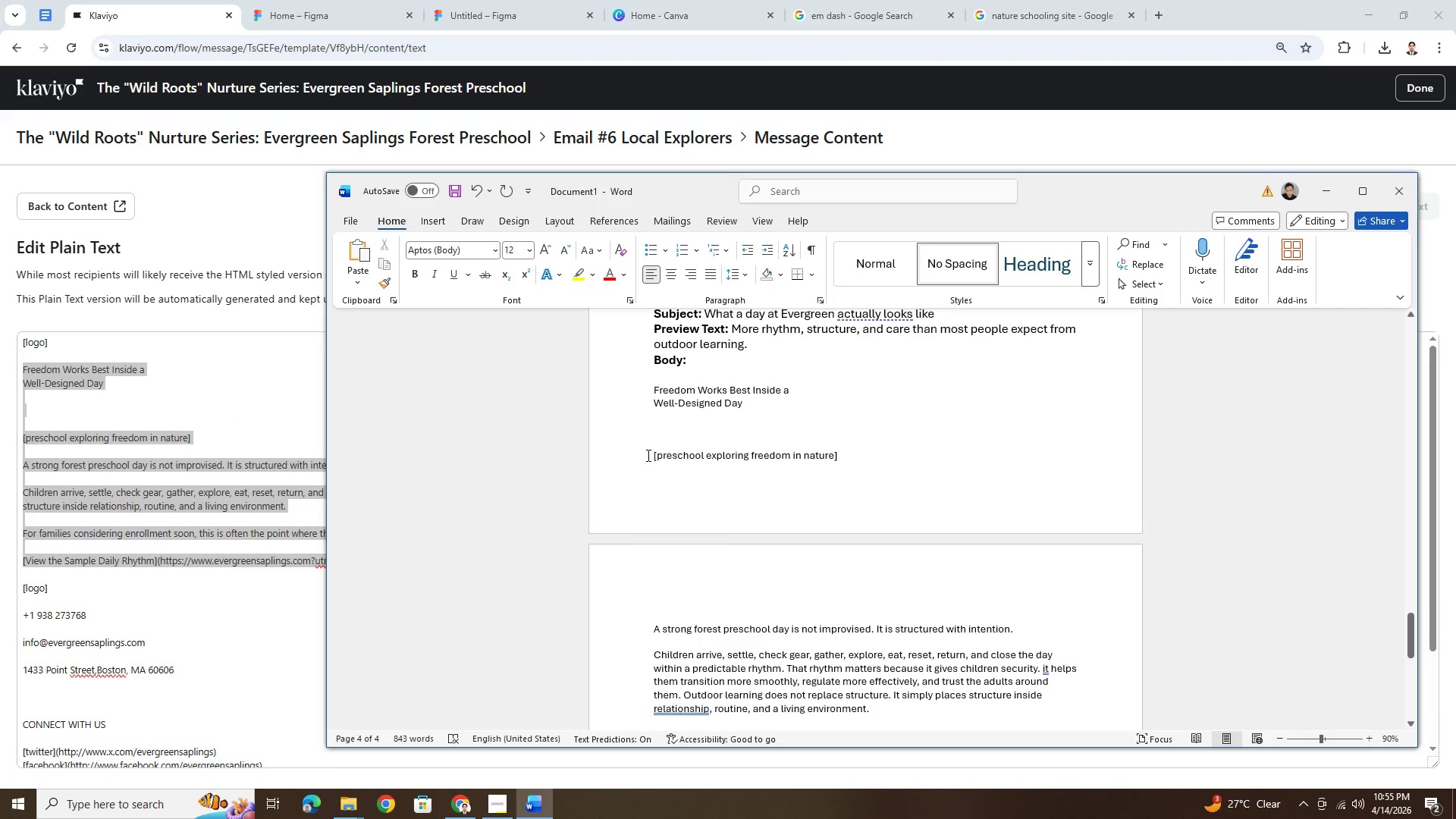 
left_click_drag(start_coordinate=[648, 455], to_coordinate=[909, 463])
 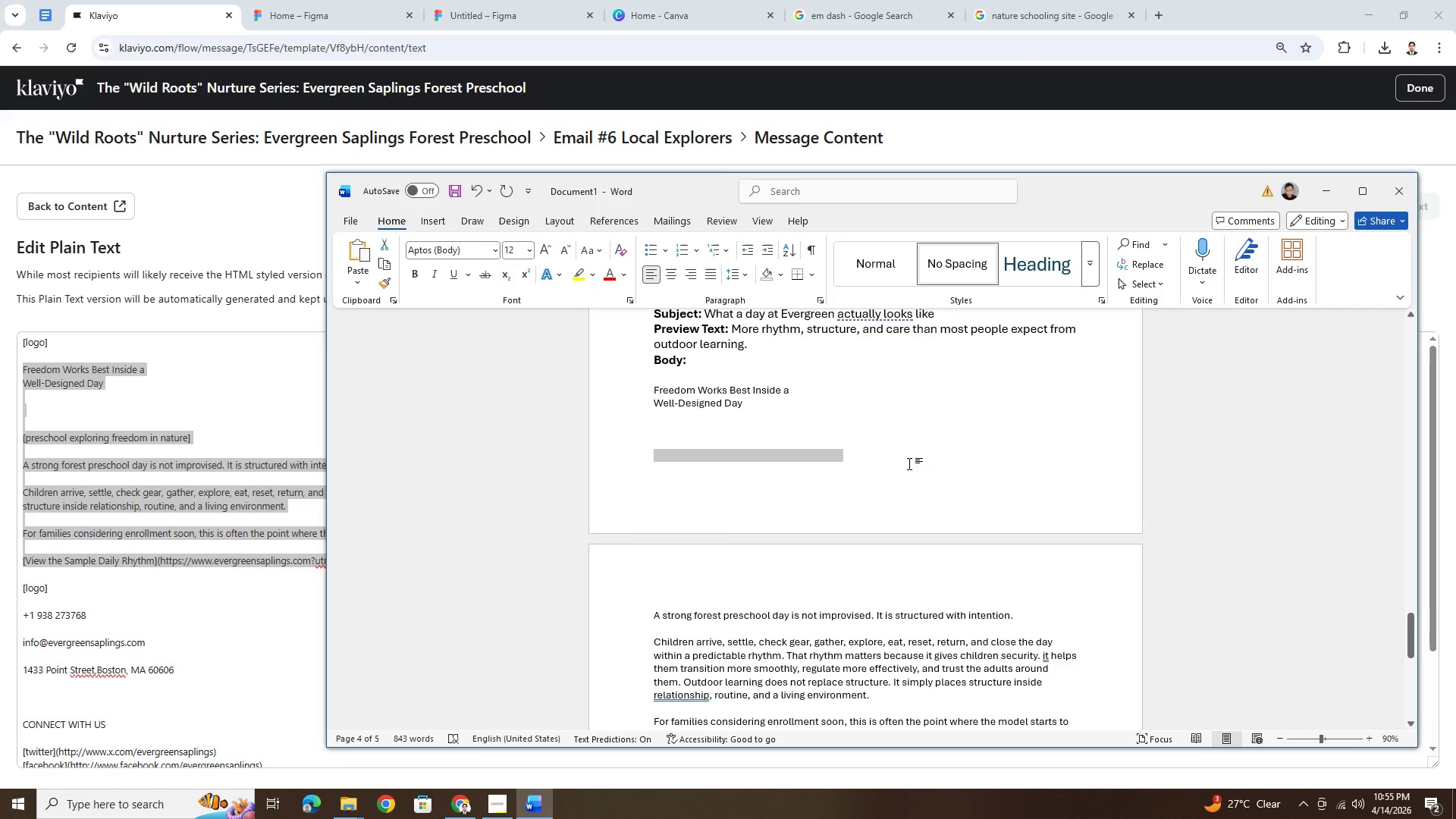 
key(Backspace)
 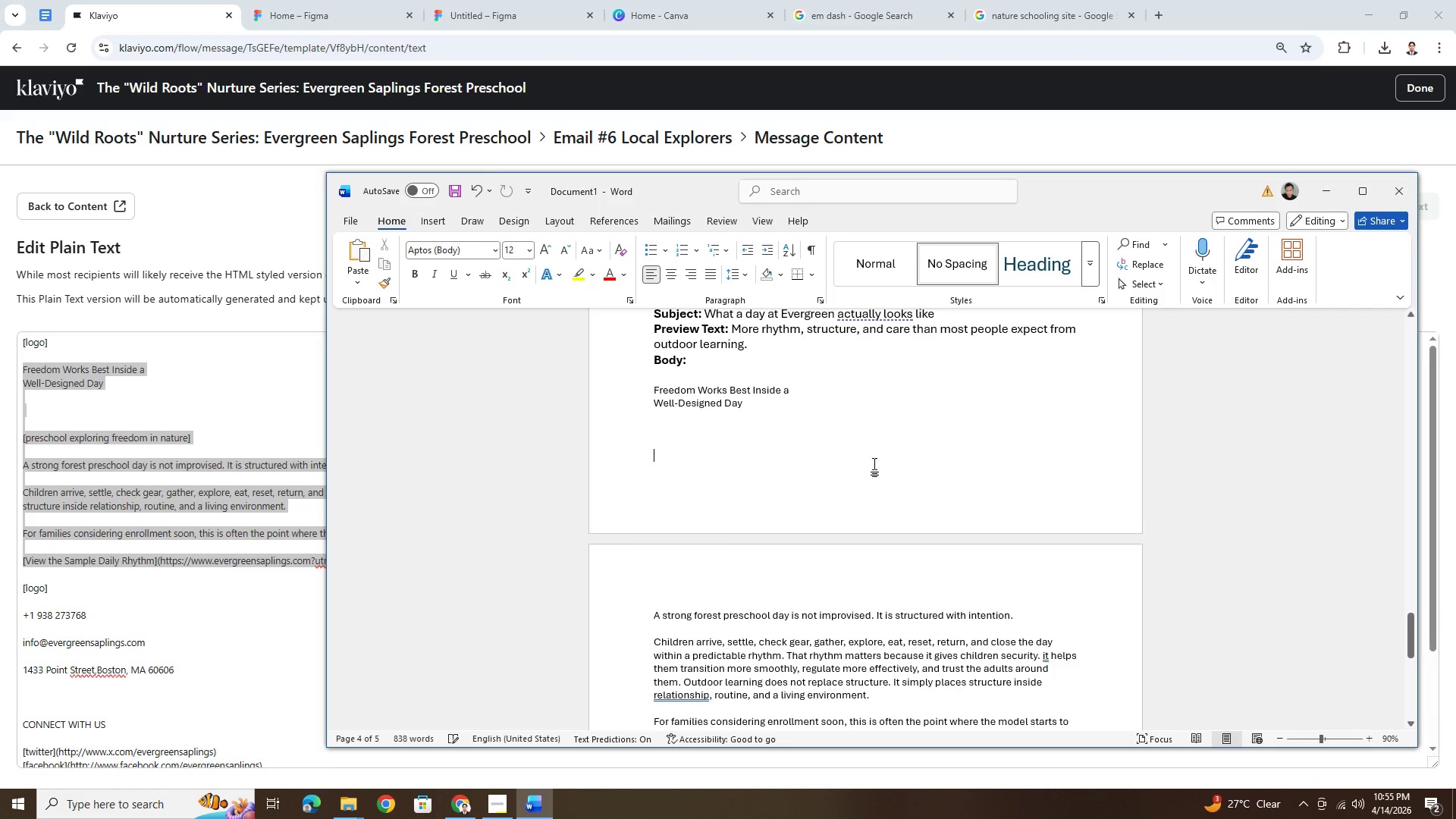 
key(Backspace)
 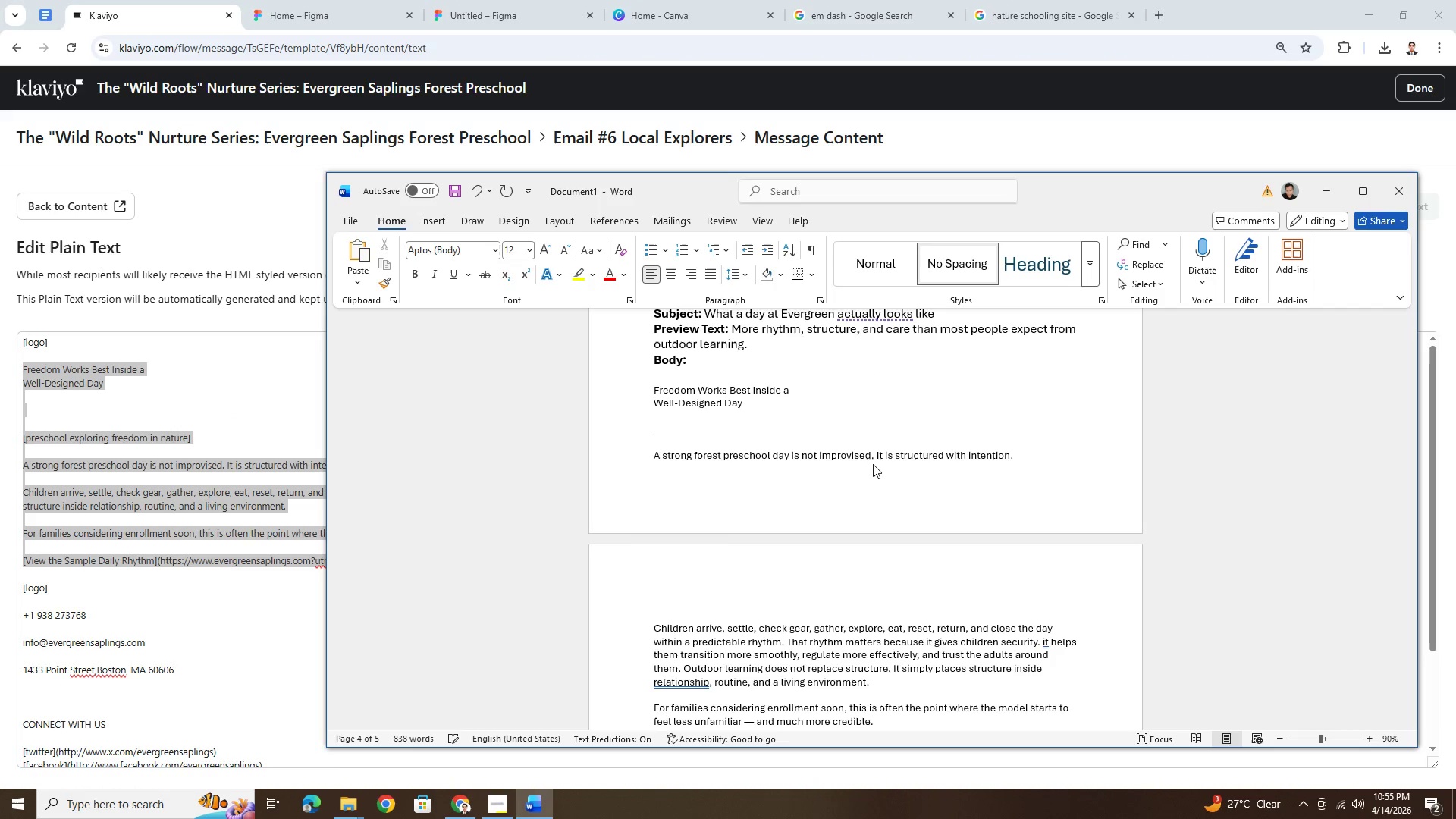 
key(Backspace)
 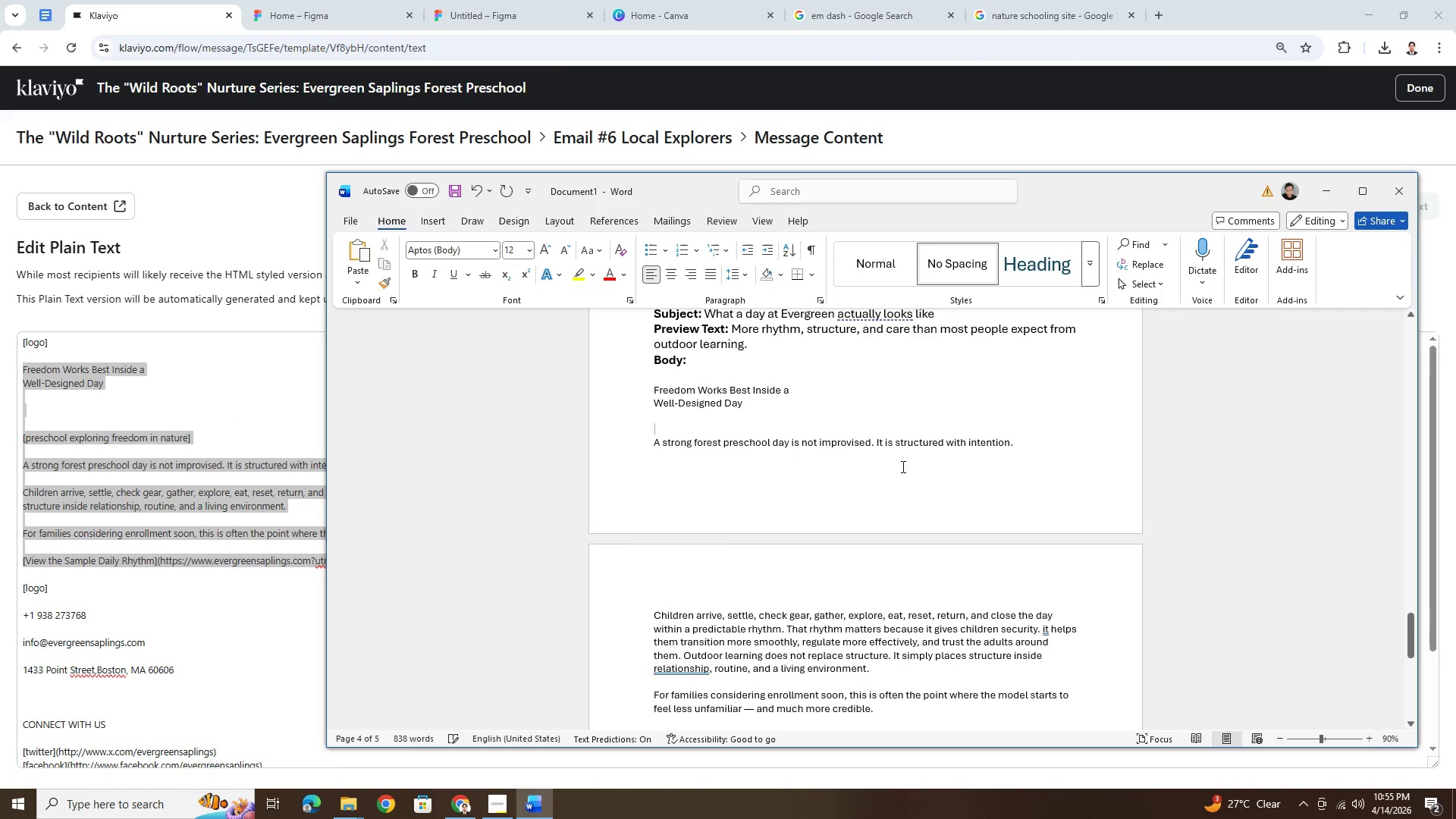 
scroll: coordinate [912, 475], scroll_direction: up, amount: 3.0
 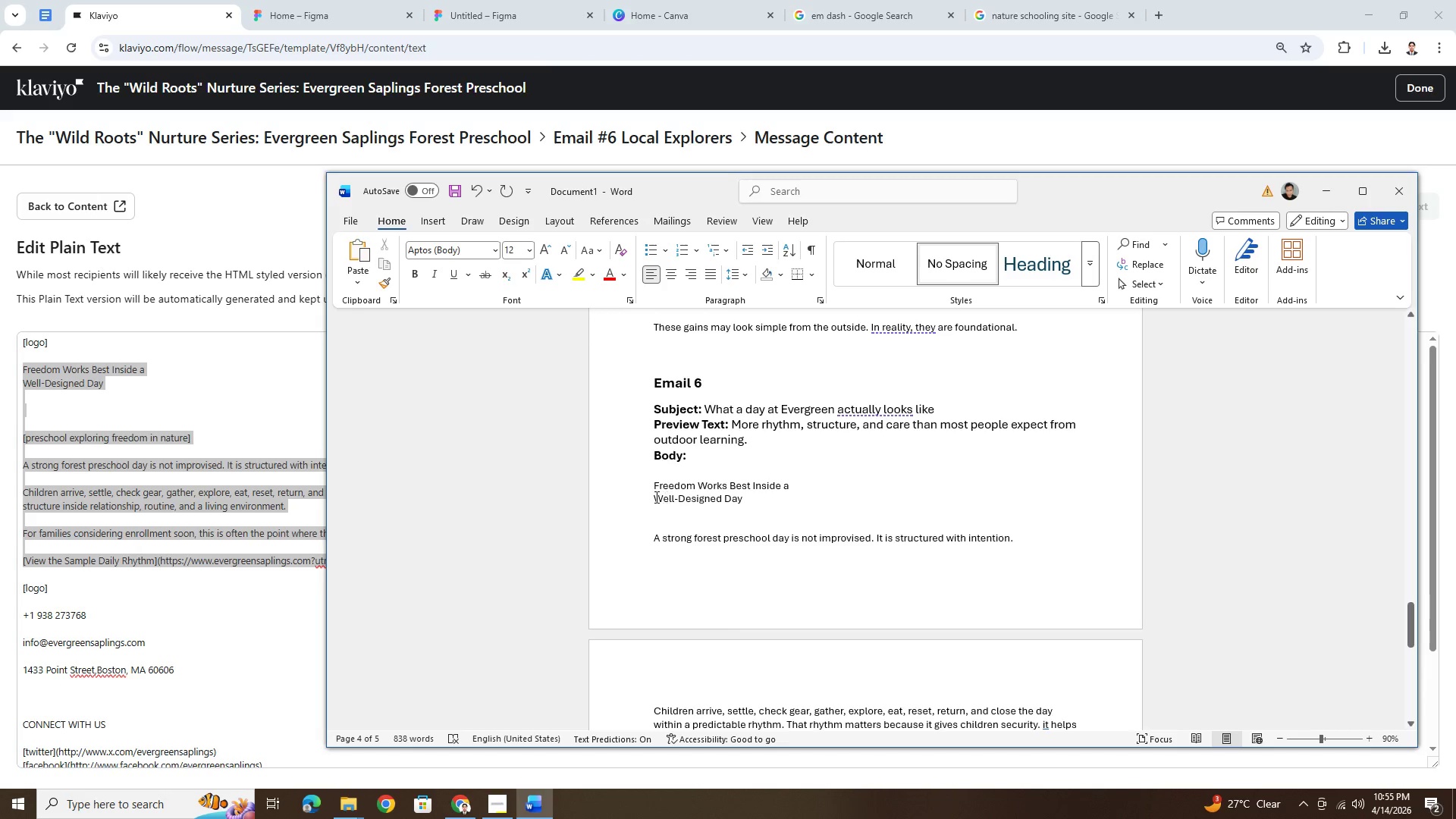 
left_click([654, 497])
 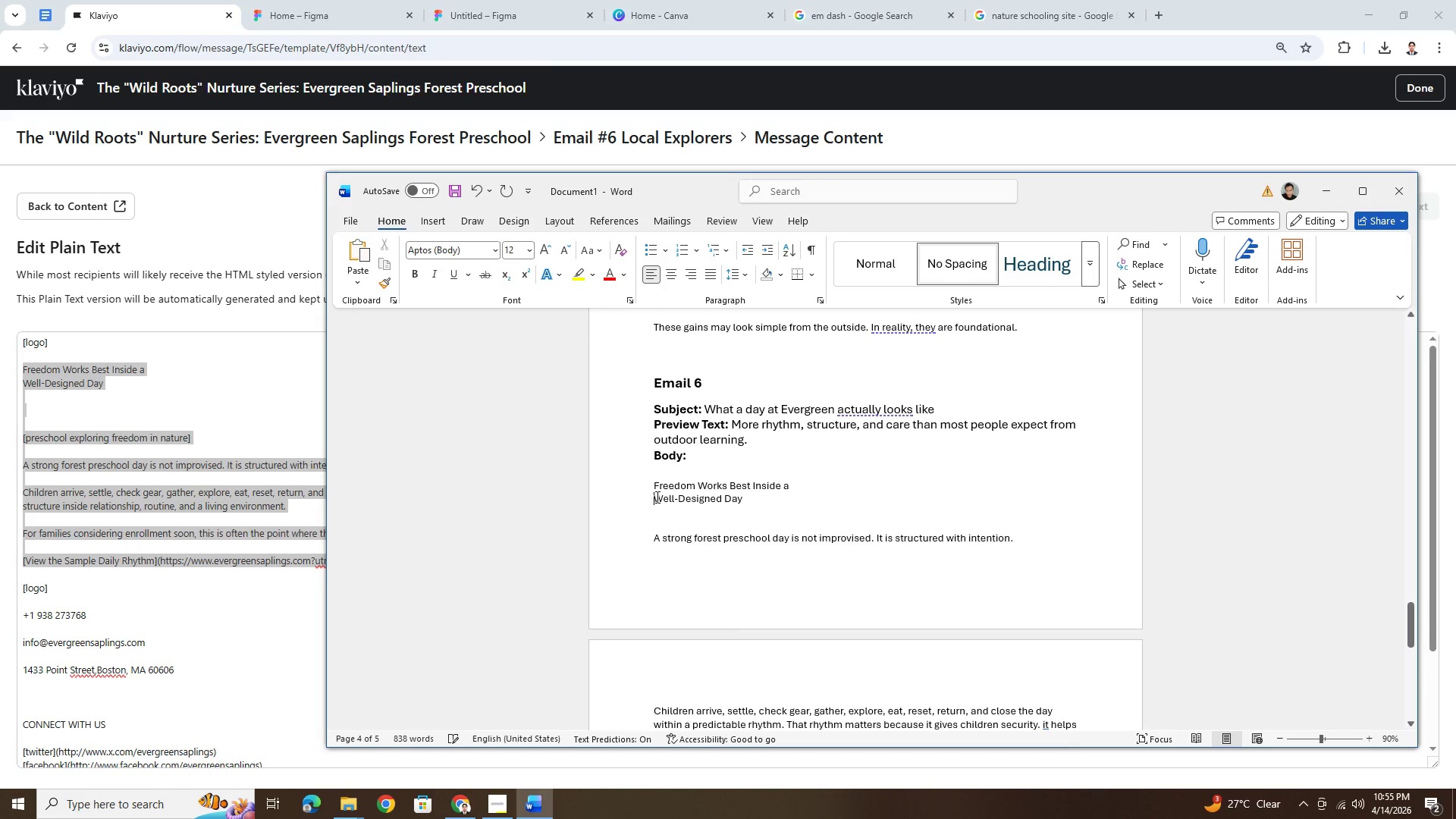 
key(Backspace)
 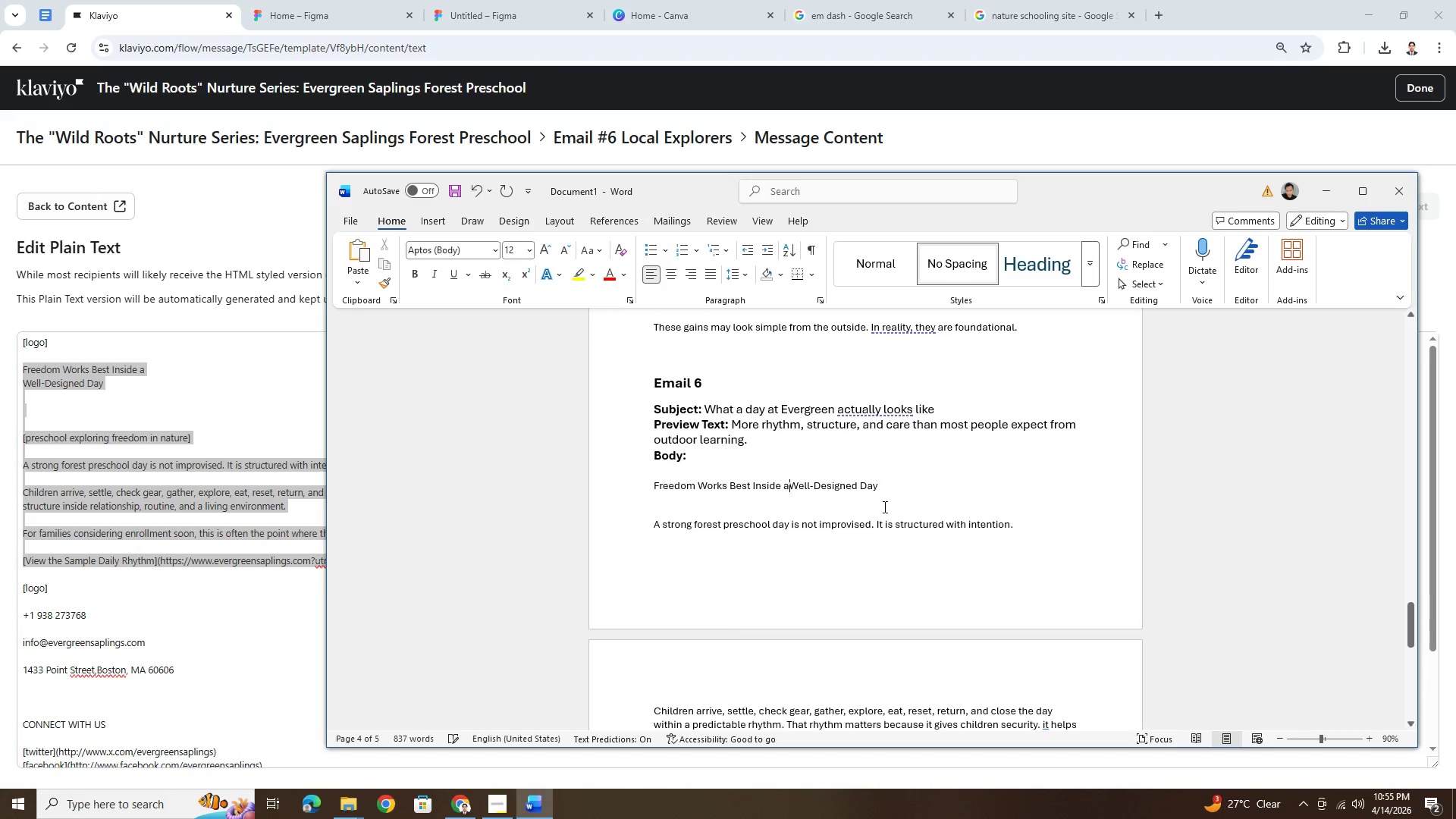 
key(Space)
 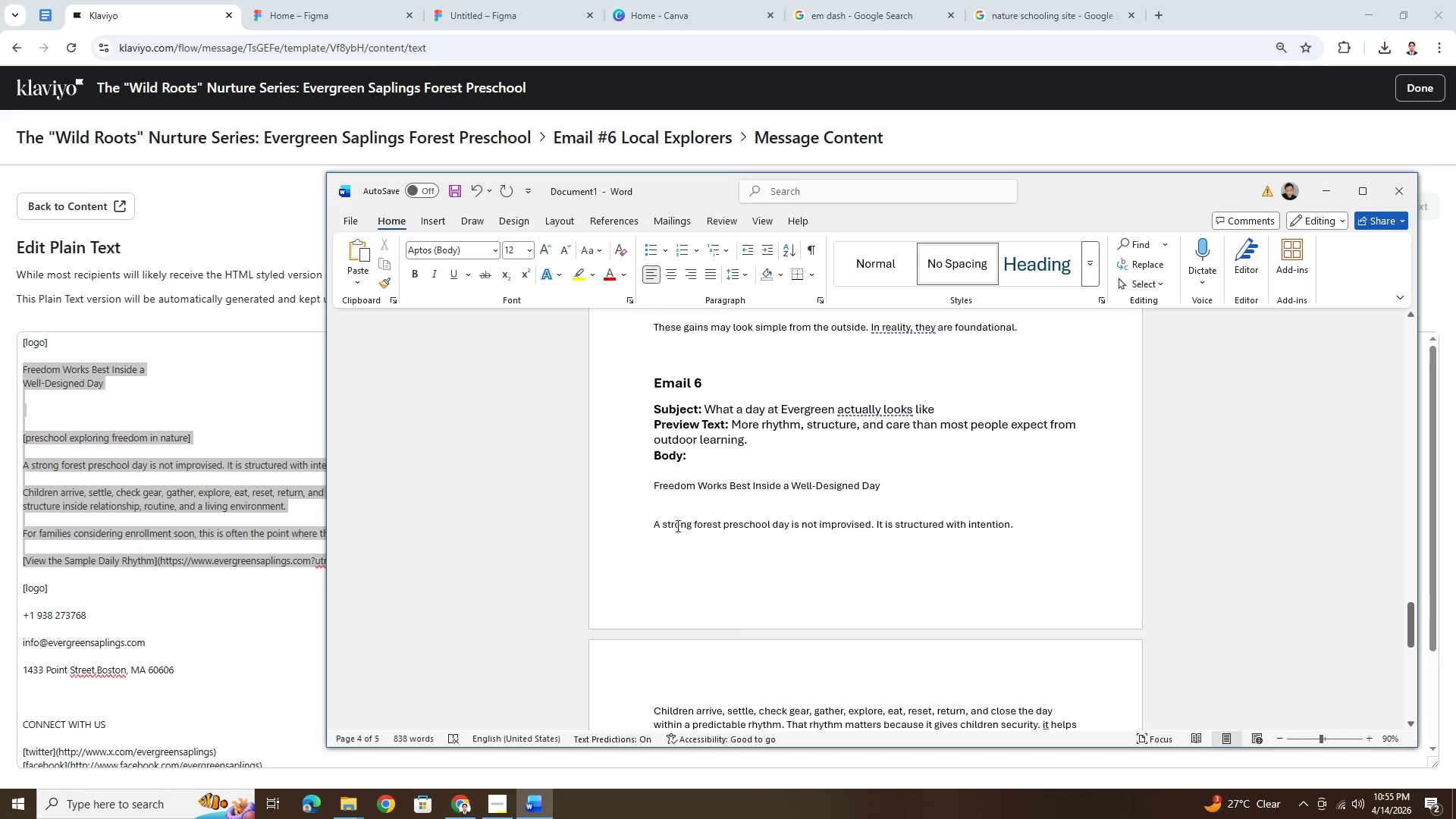 
scroll: coordinate [681, 529], scroll_direction: down, amount: 2.0
 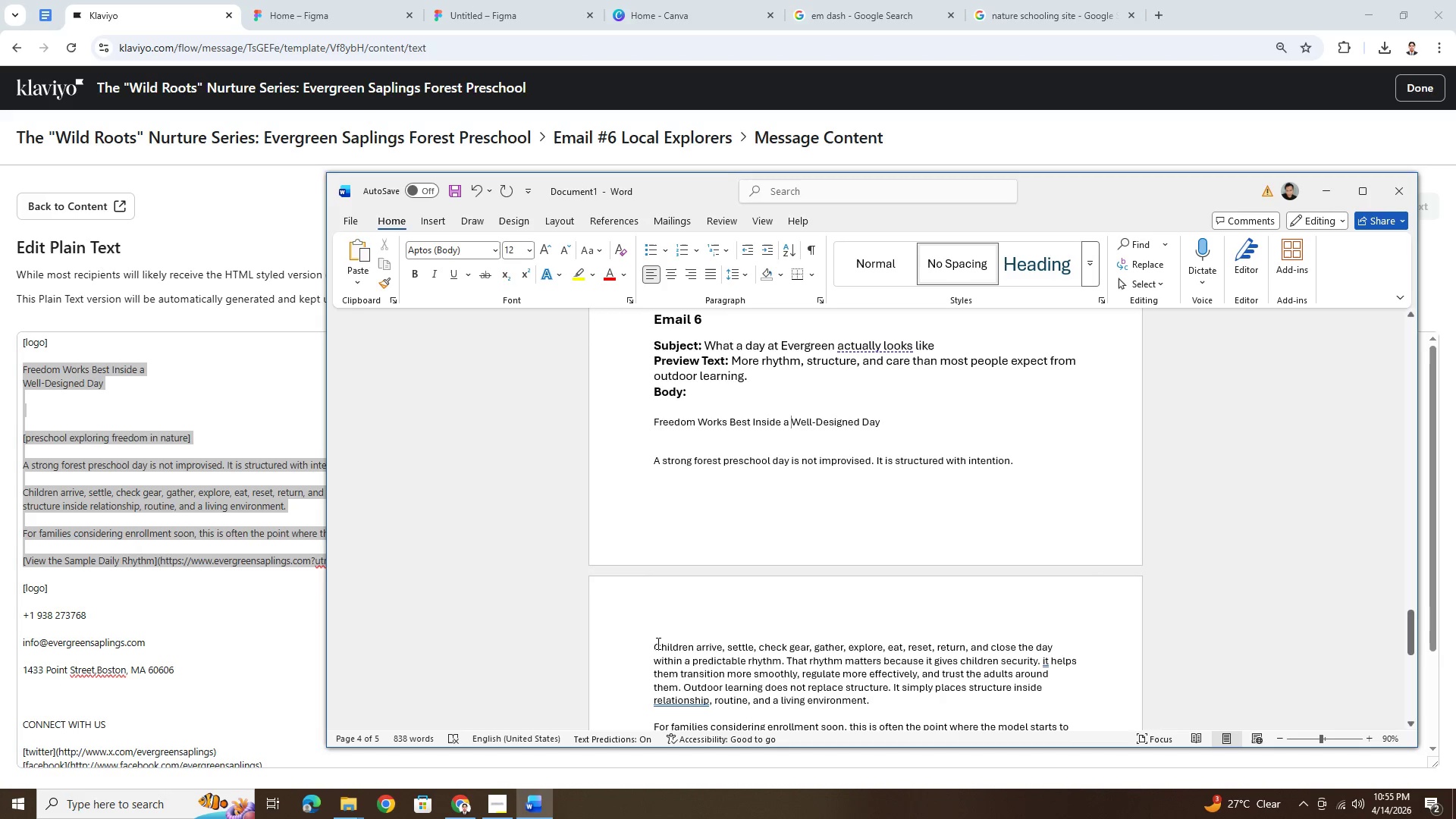 
left_click([656, 645])
 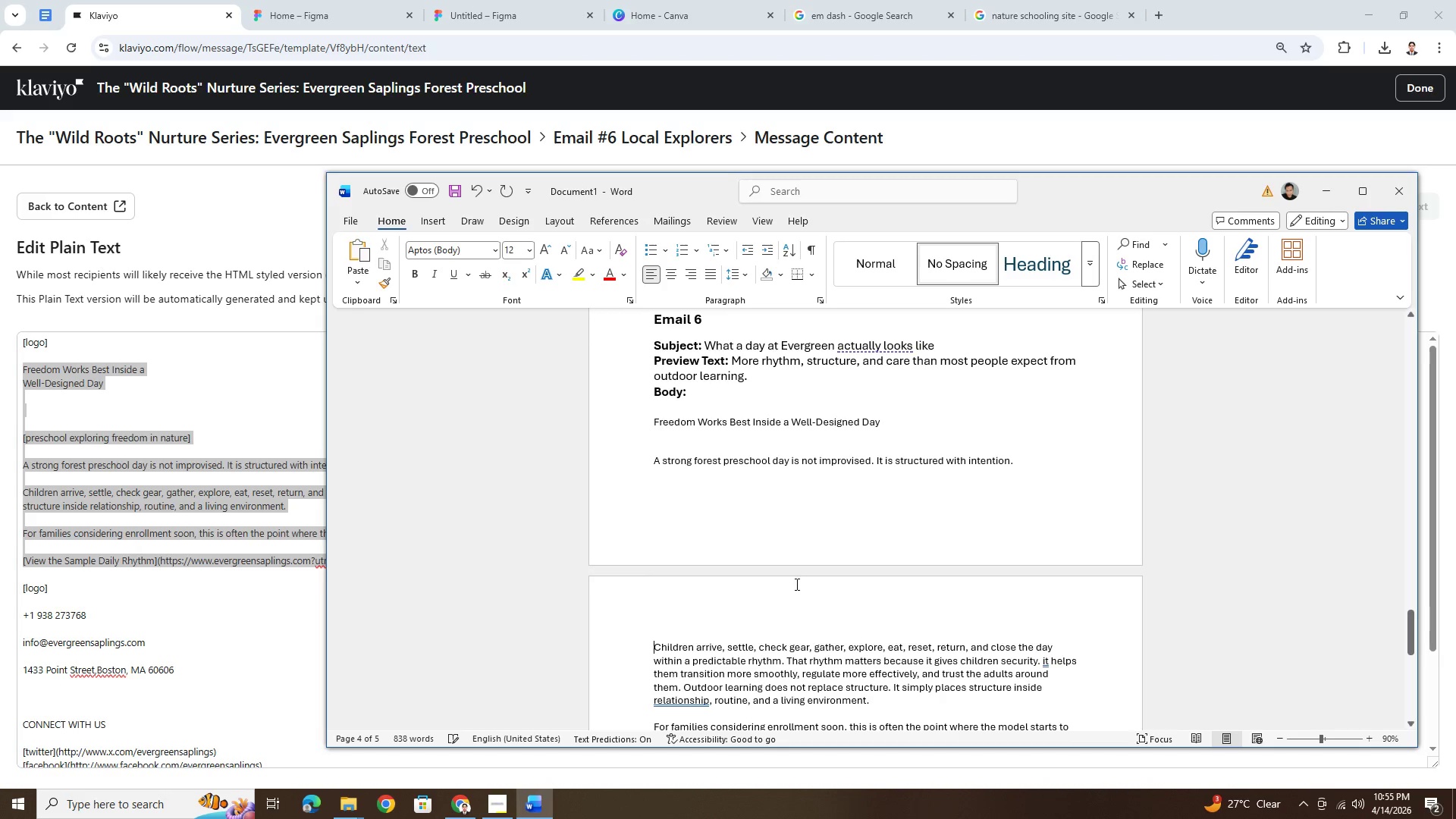 
scroll: coordinate [800, 578], scroll_direction: up, amount: 5.0
 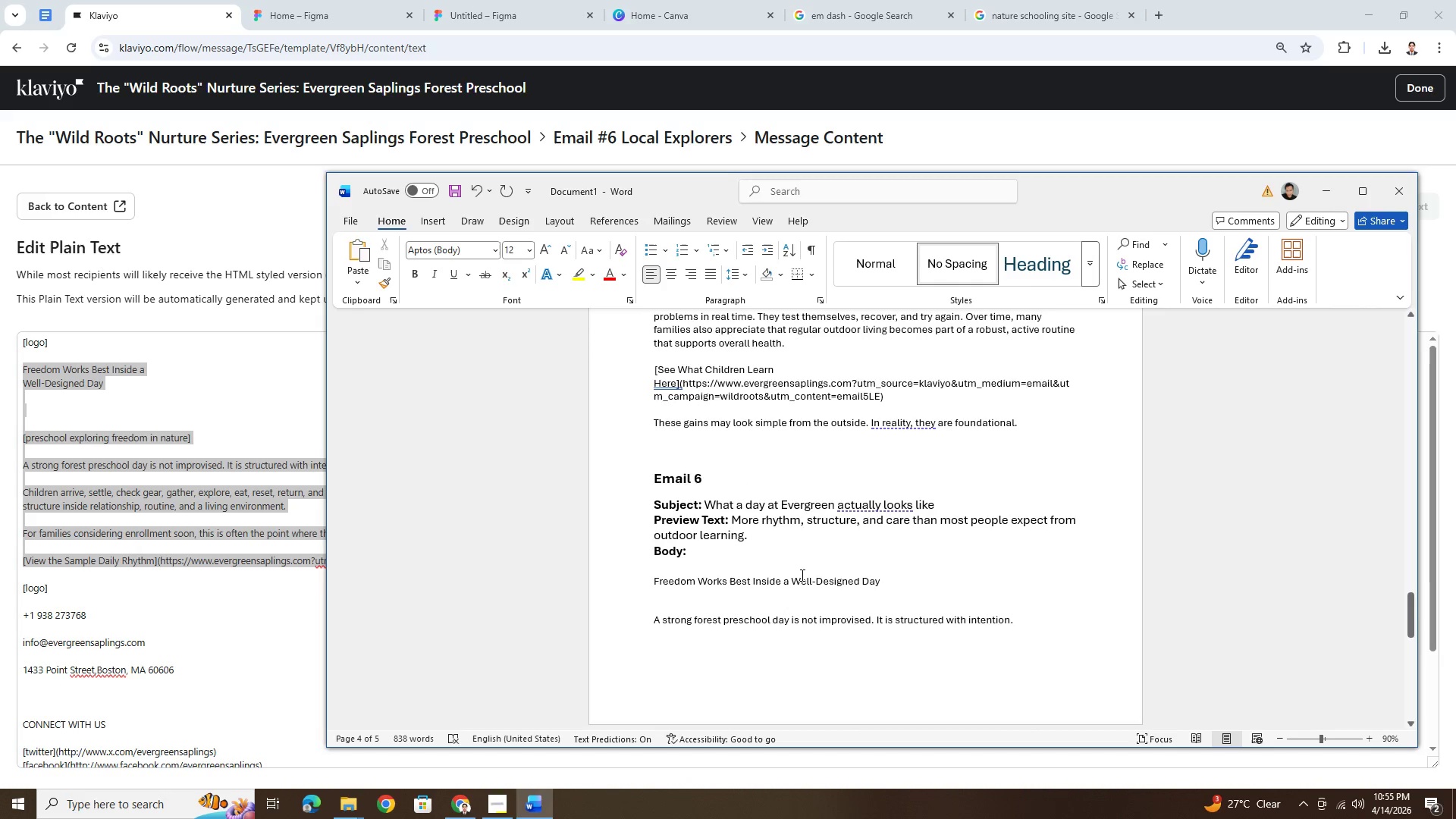 
scroll: coordinate [804, 573], scroll_direction: down, amount: 9.0
 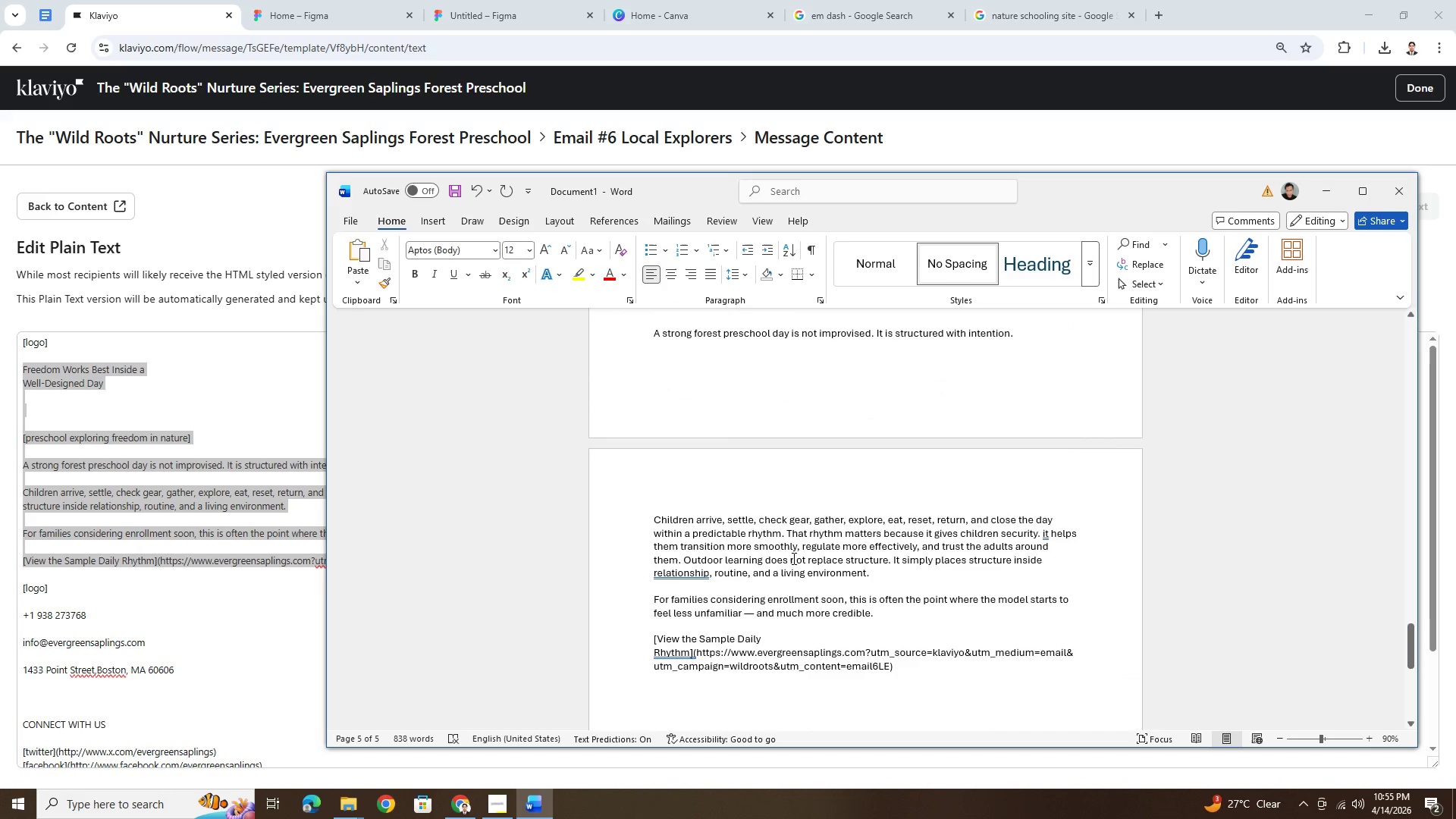 
scroll: coordinate [774, 537], scroll_direction: up, amount: 2.0
 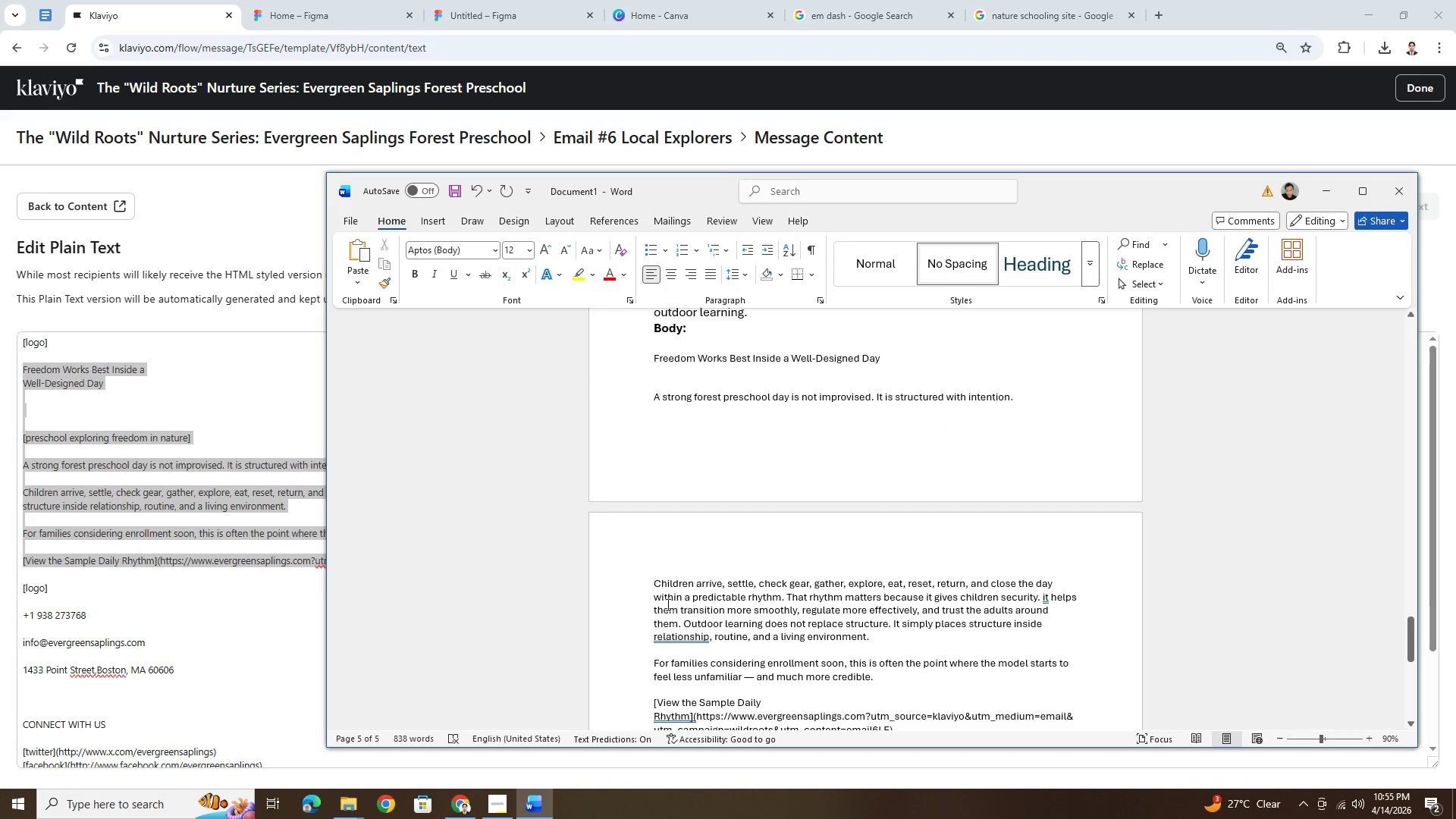 
scroll: coordinate [695, 639], scroll_direction: down, amount: 1.0
 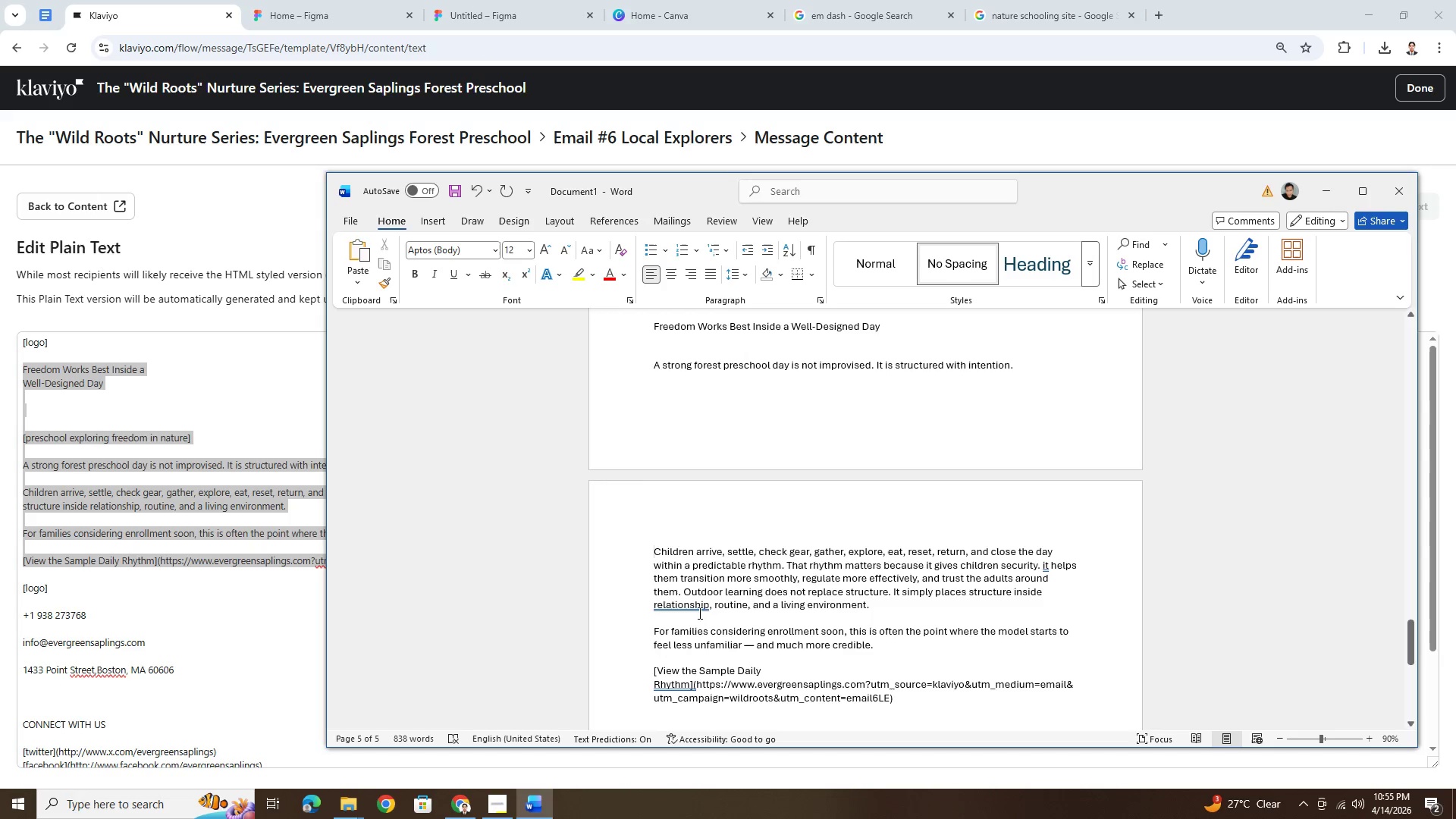 
left_click([698, 611])
 